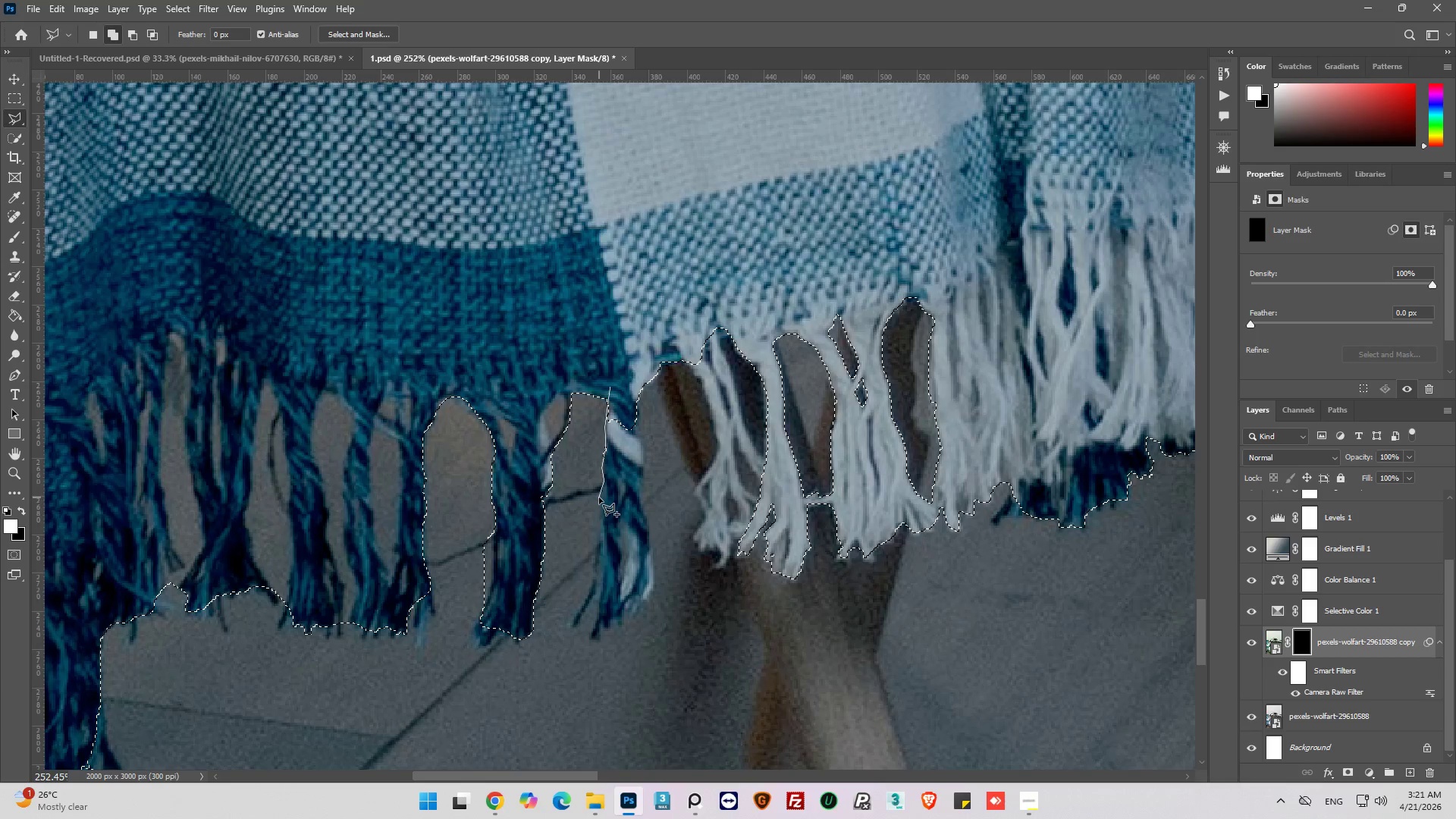 
left_click([599, 497])
 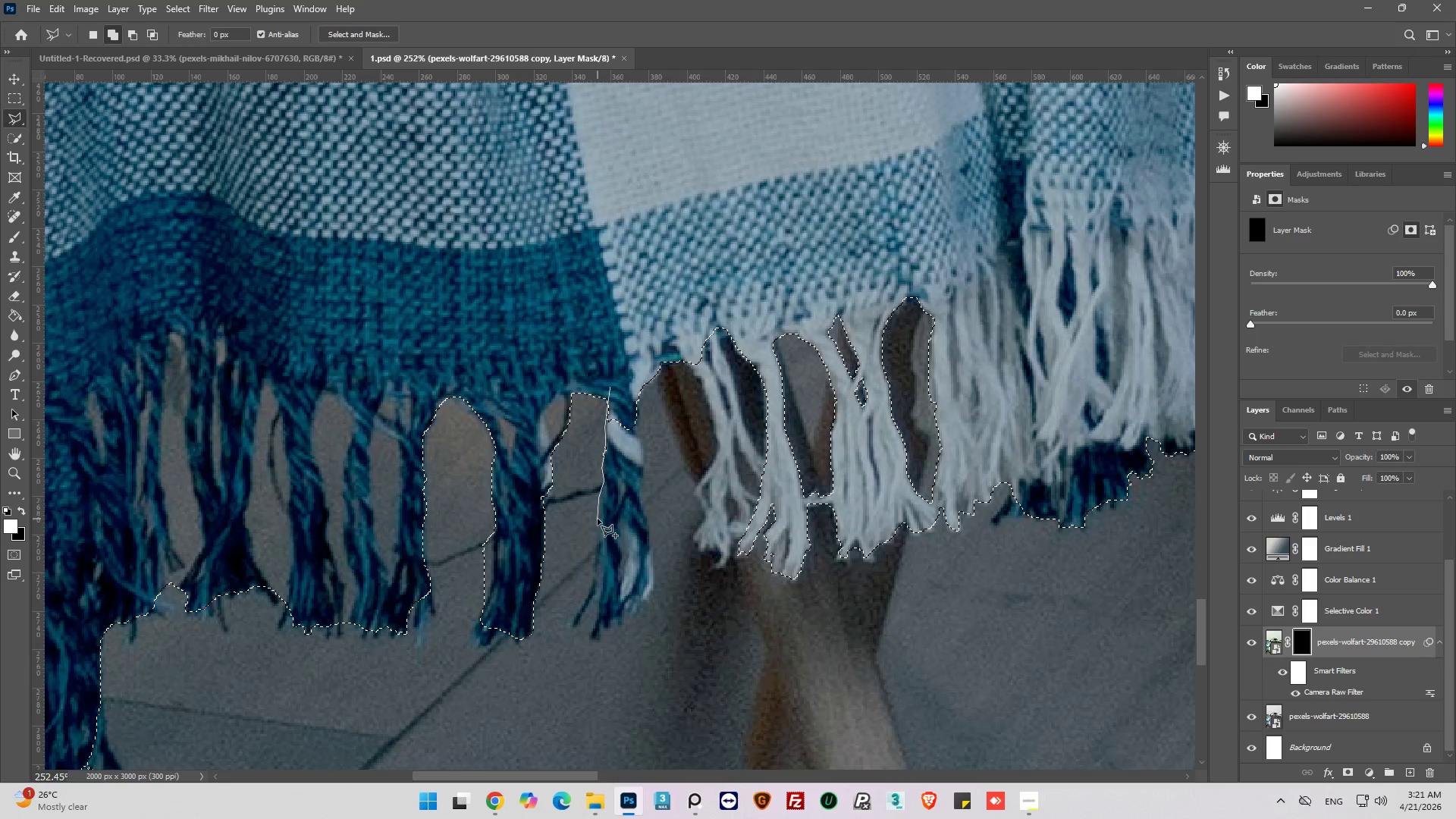 
left_click([598, 519])
 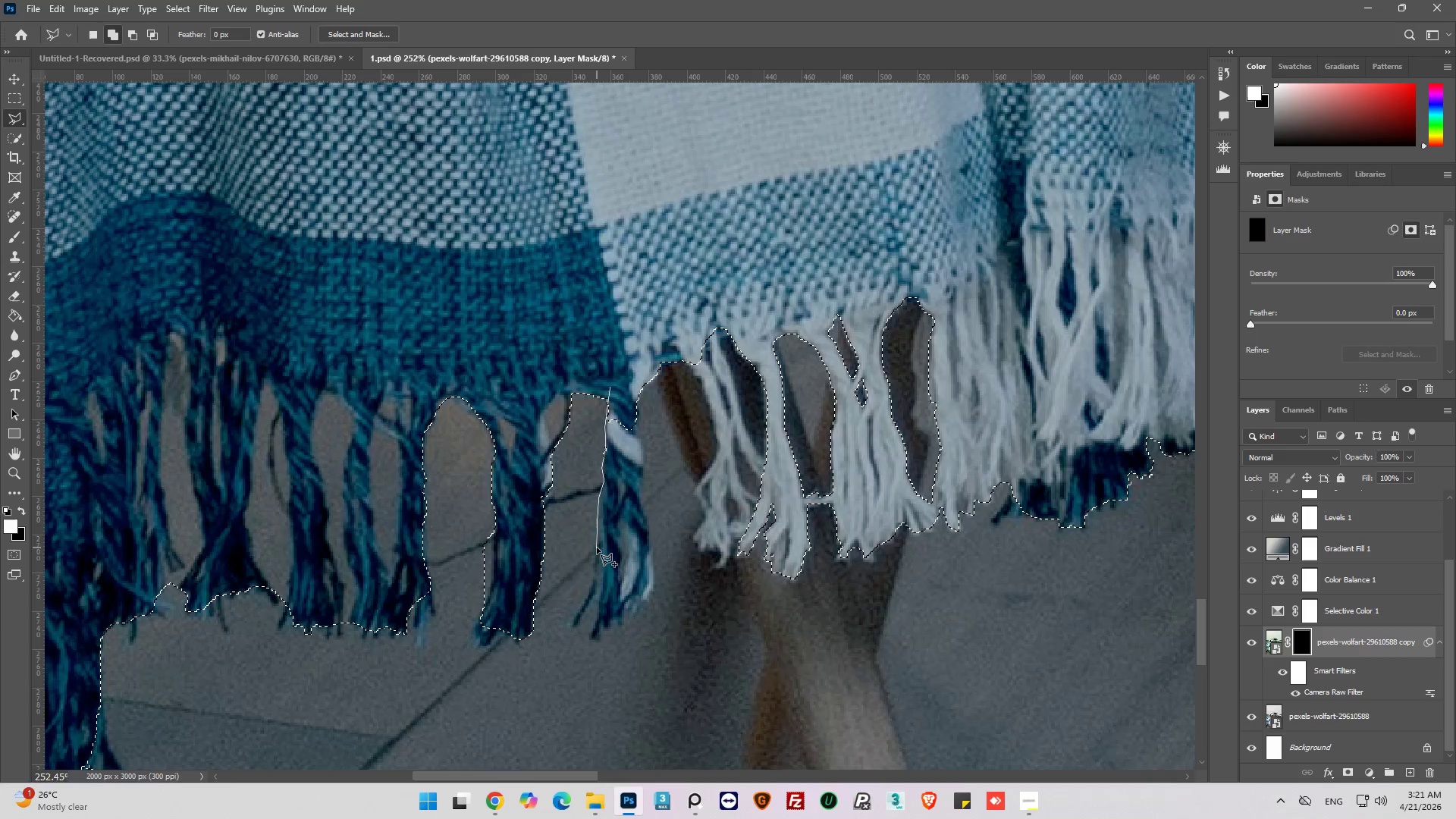 
left_click([597, 548])
 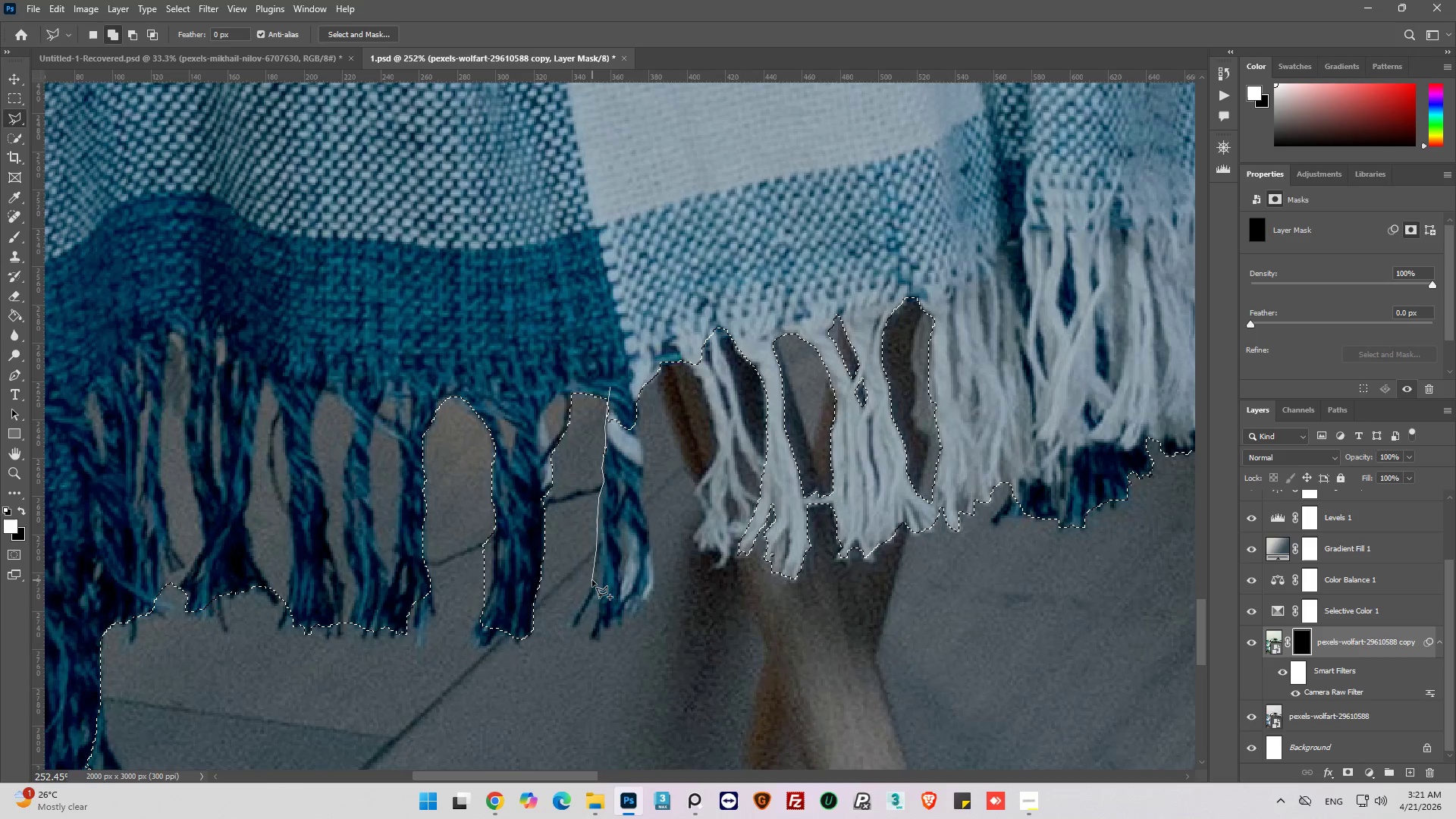 
left_click_drag(start_coordinate=[592, 580], to_coordinate=[588, 584])
 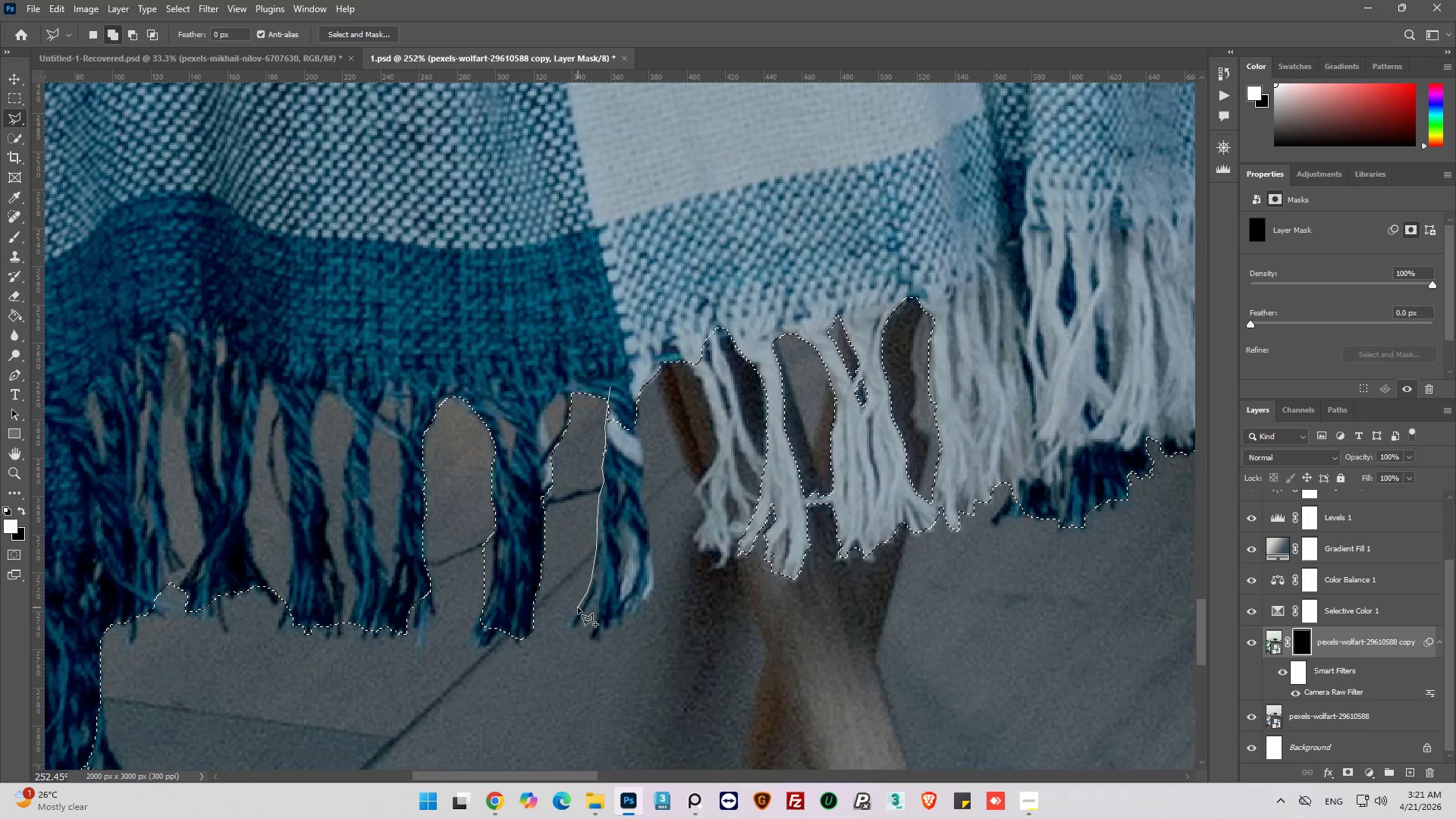 
left_click([578, 607])
 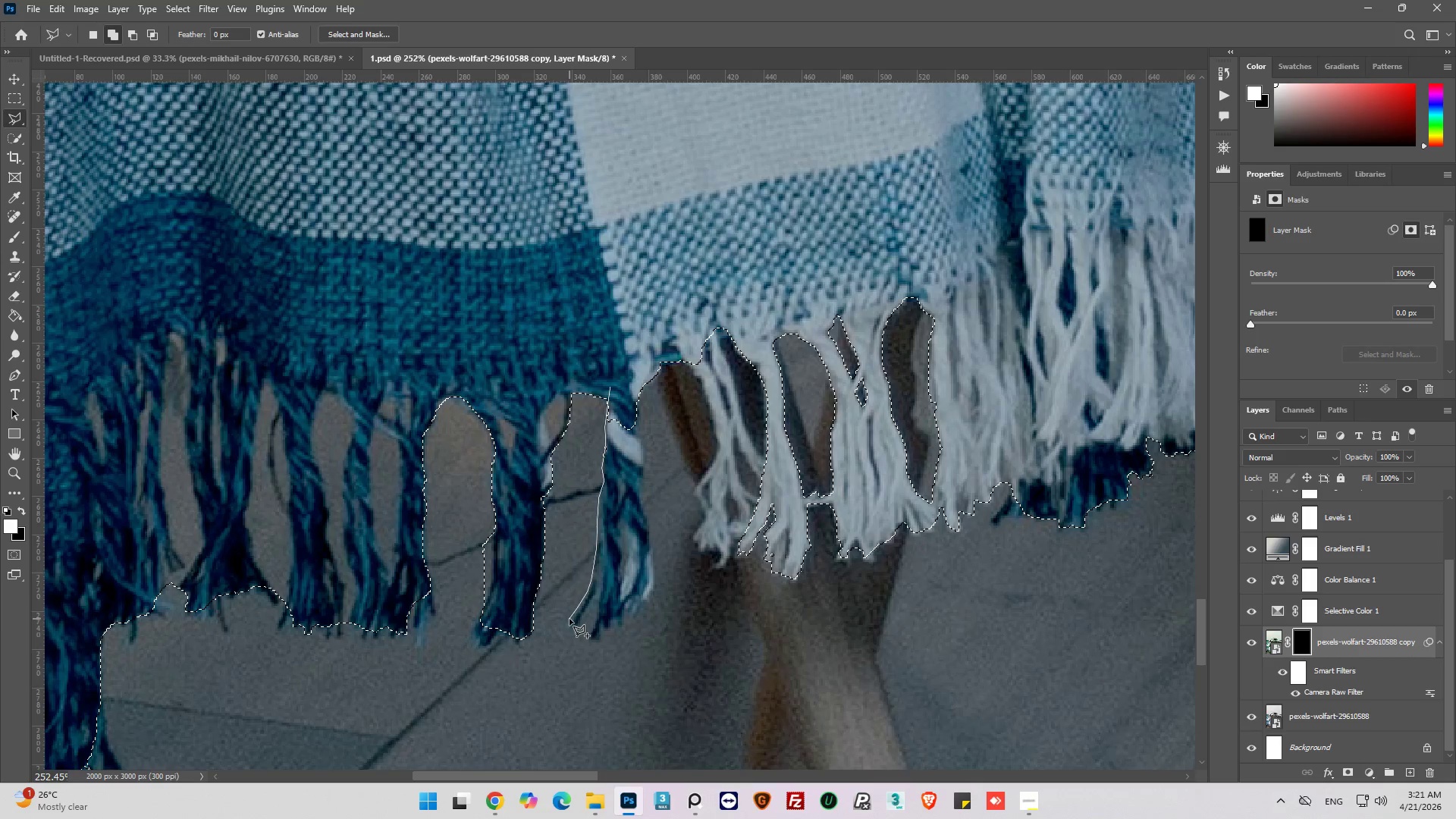 
left_click([570, 619])
 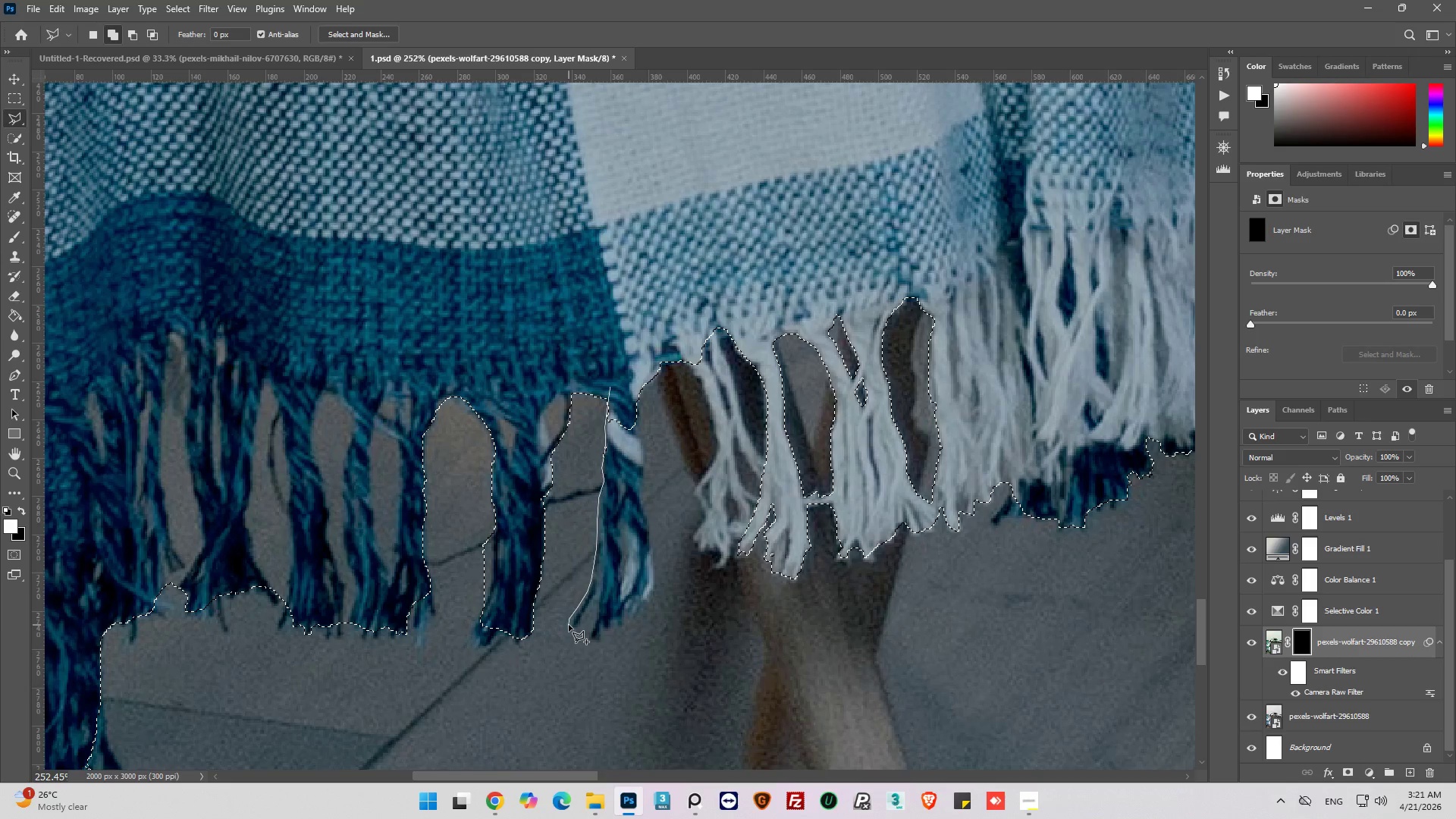 
left_click([569, 625])
 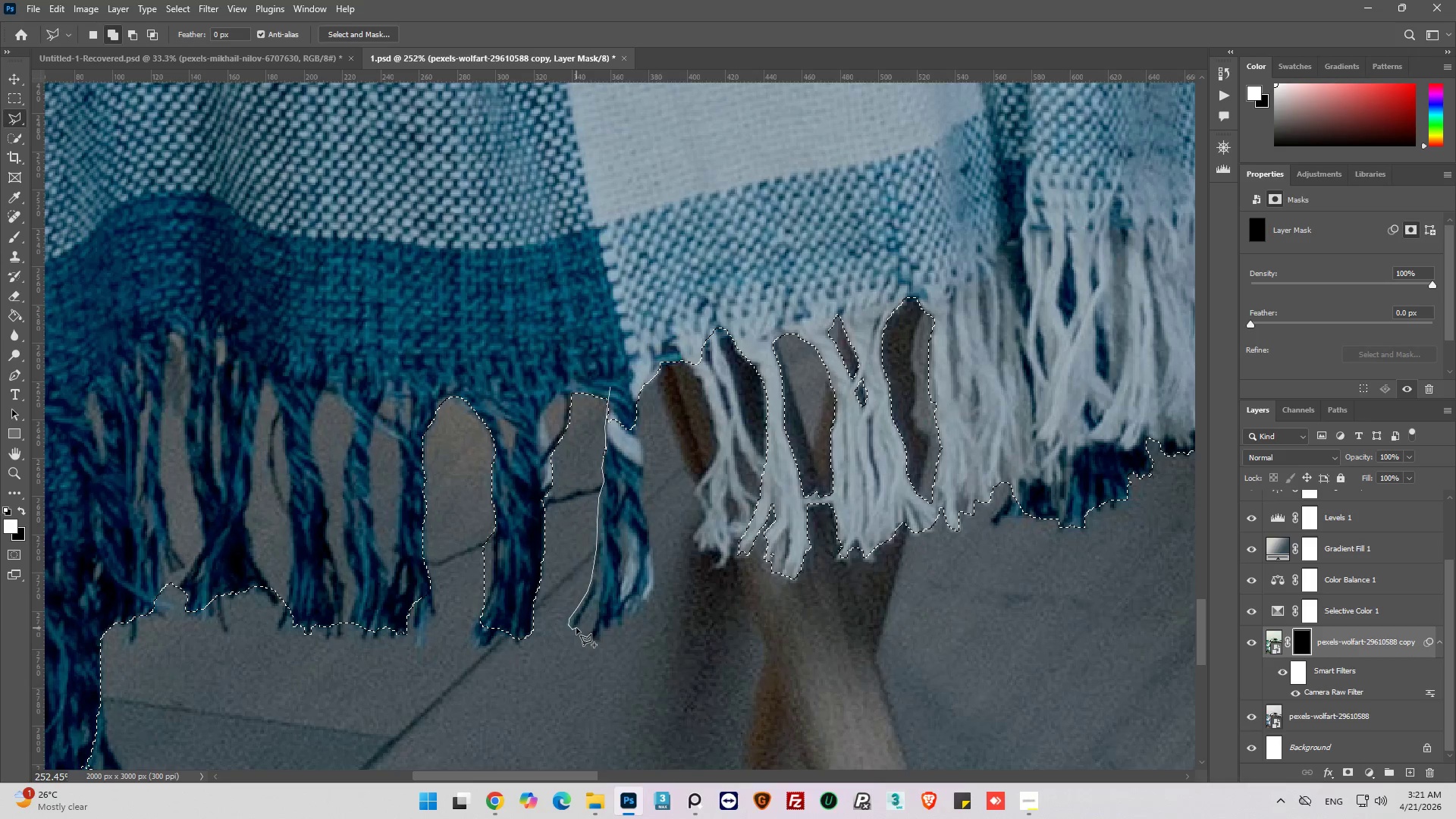 
left_click([578, 626])
 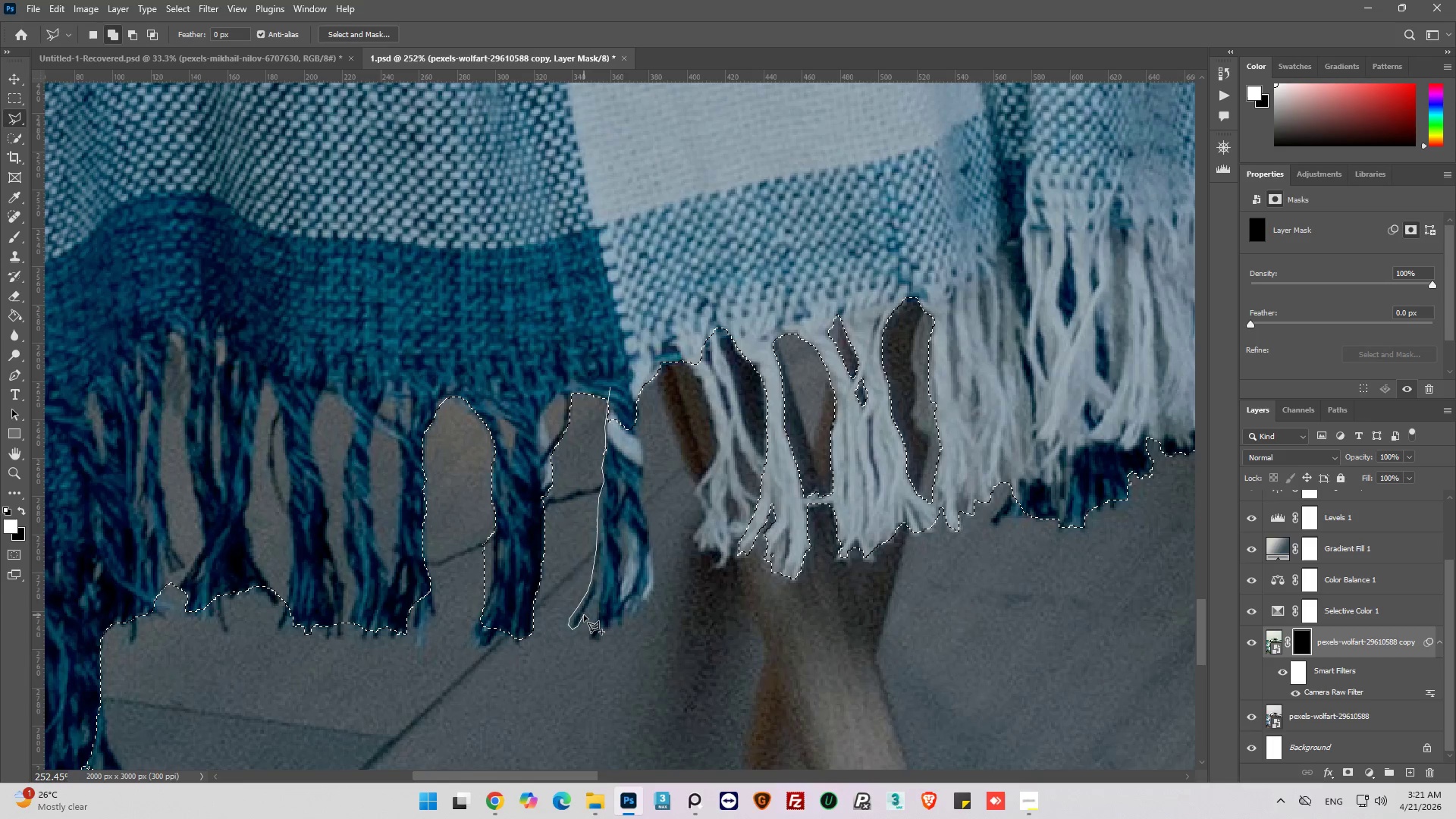 
left_click([584, 615])
 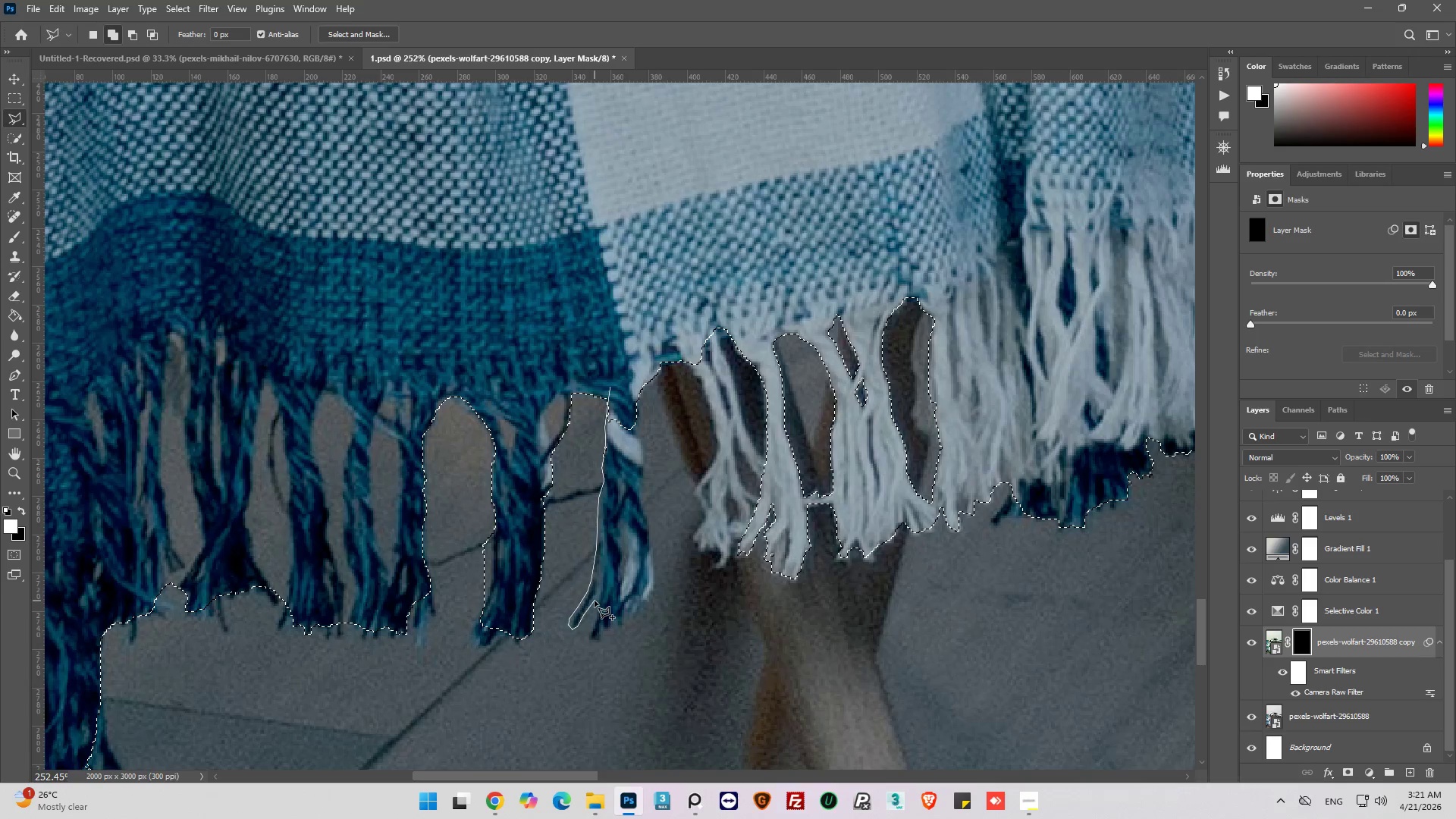 
left_click([595, 599])
 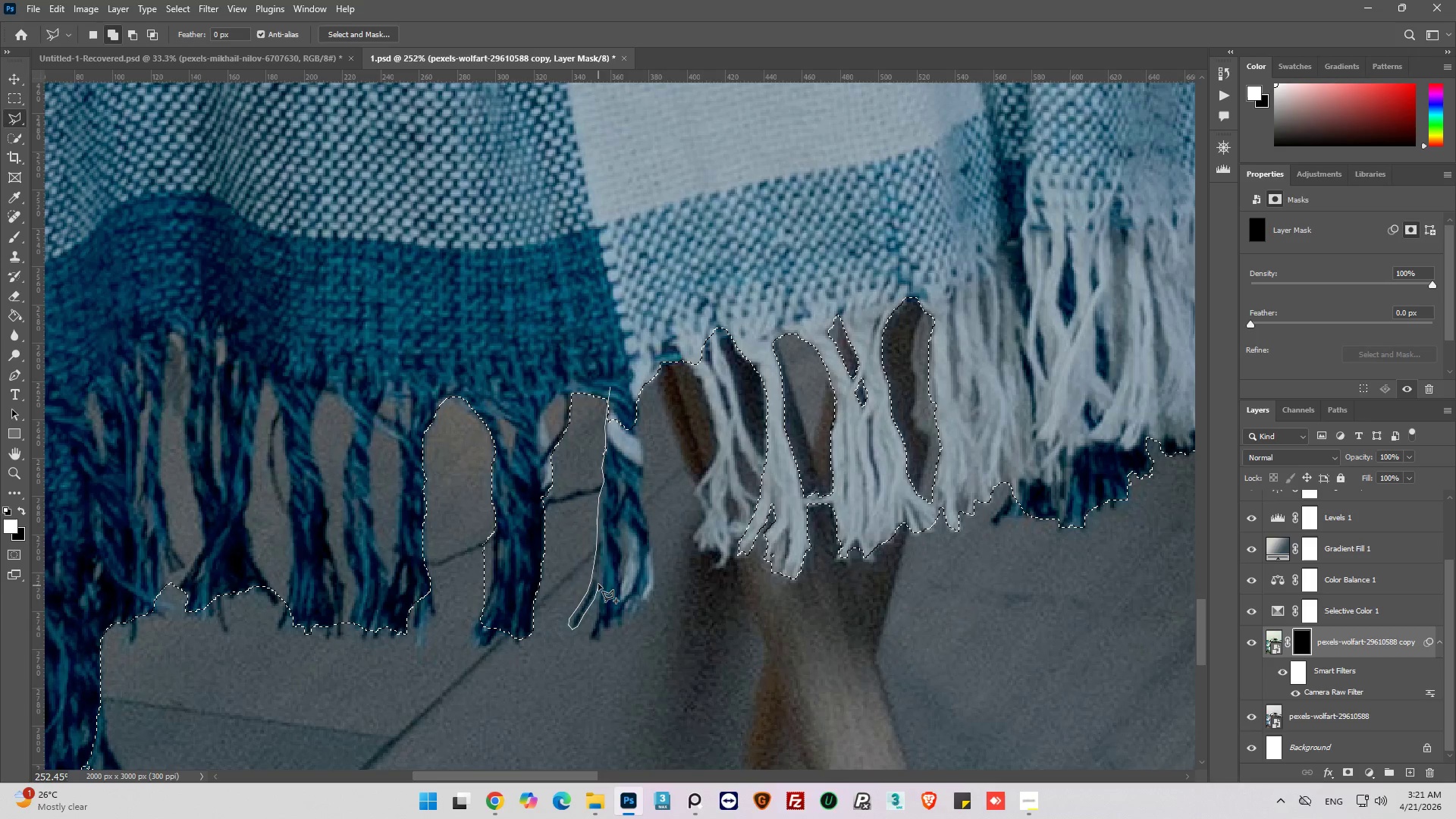 
left_click([599, 579])
 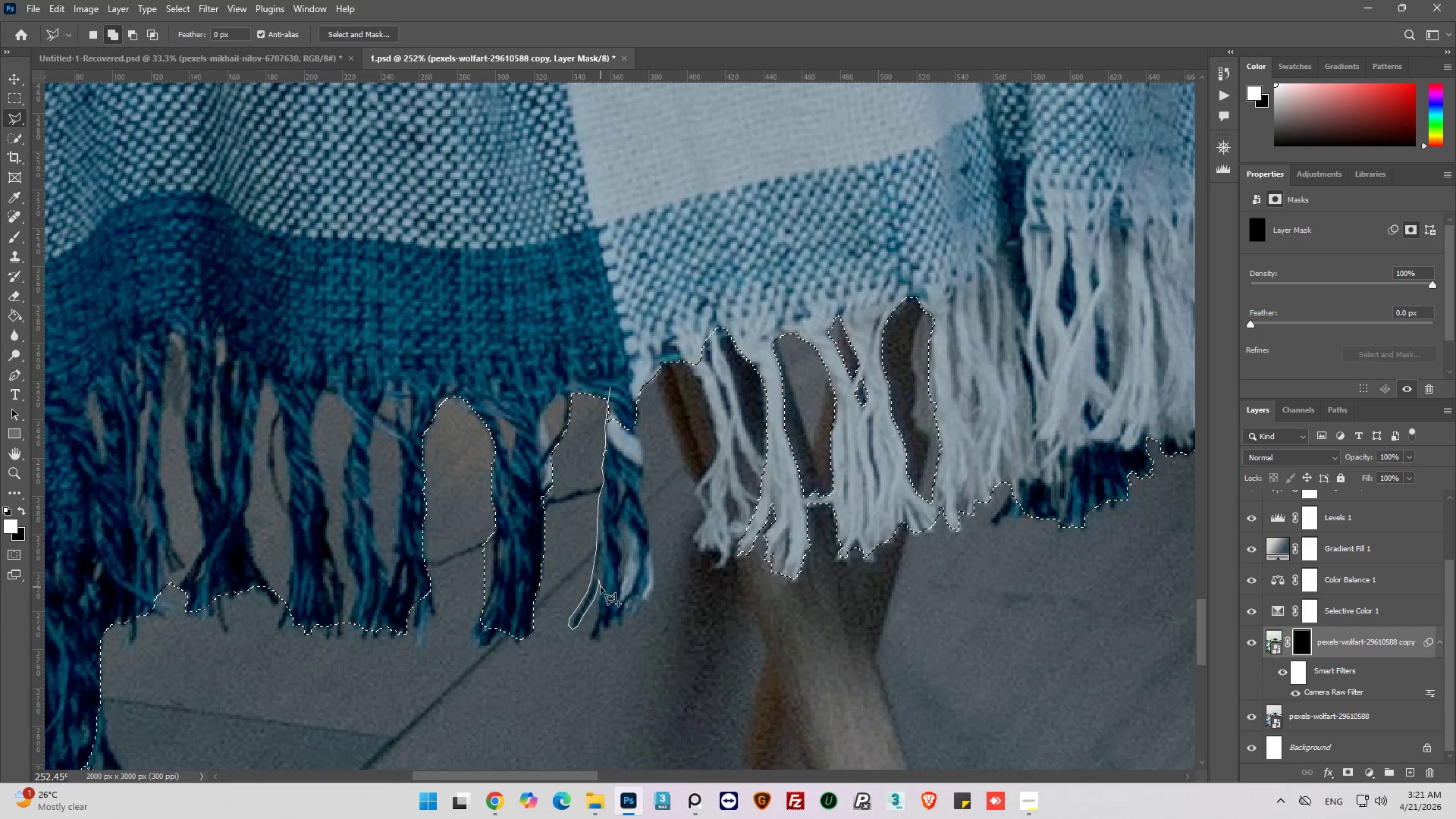 
left_click_drag(start_coordinate=[601, 587], to_coordinate=[599, 591])
 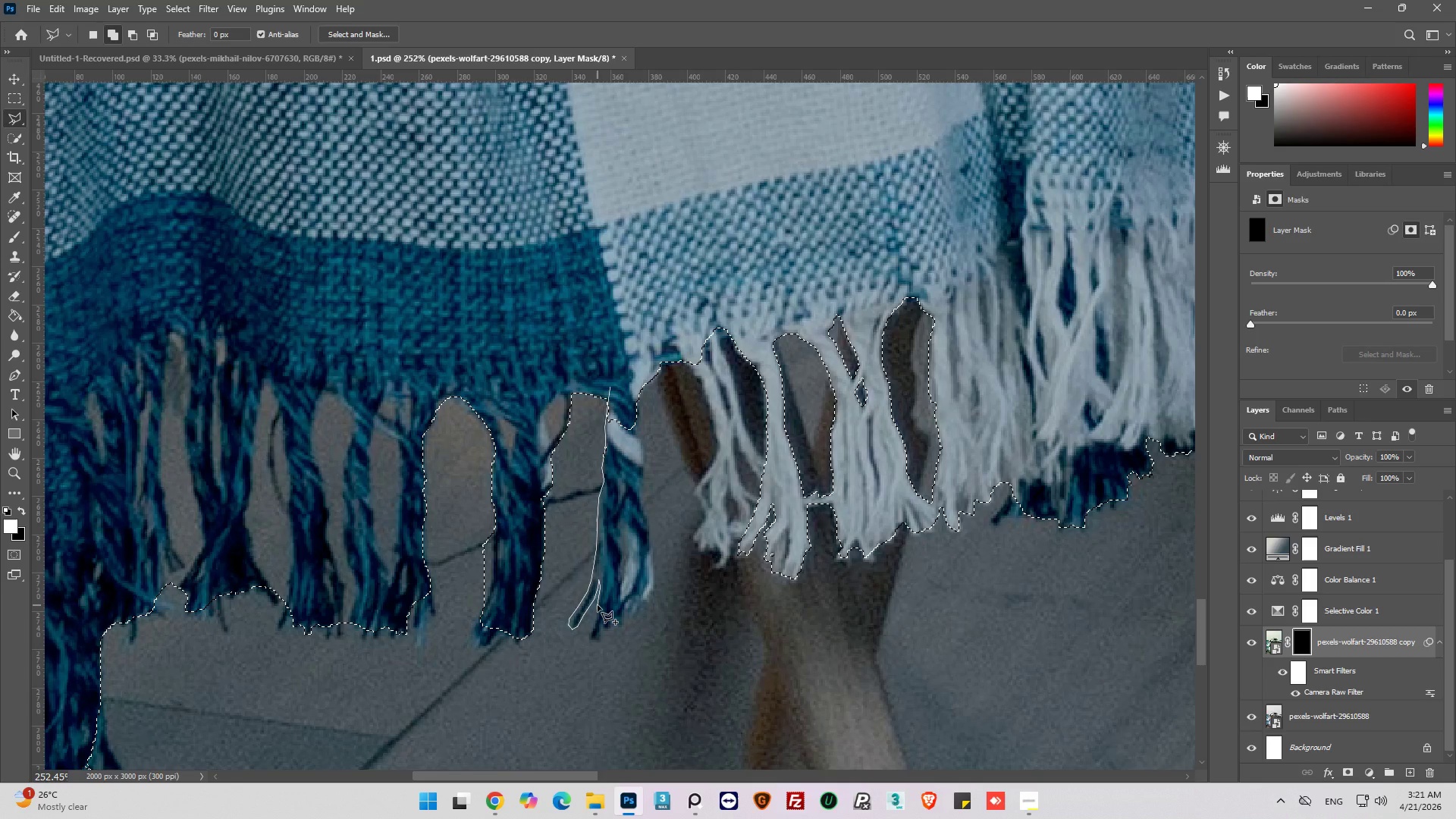 
left_click([598, 605])
 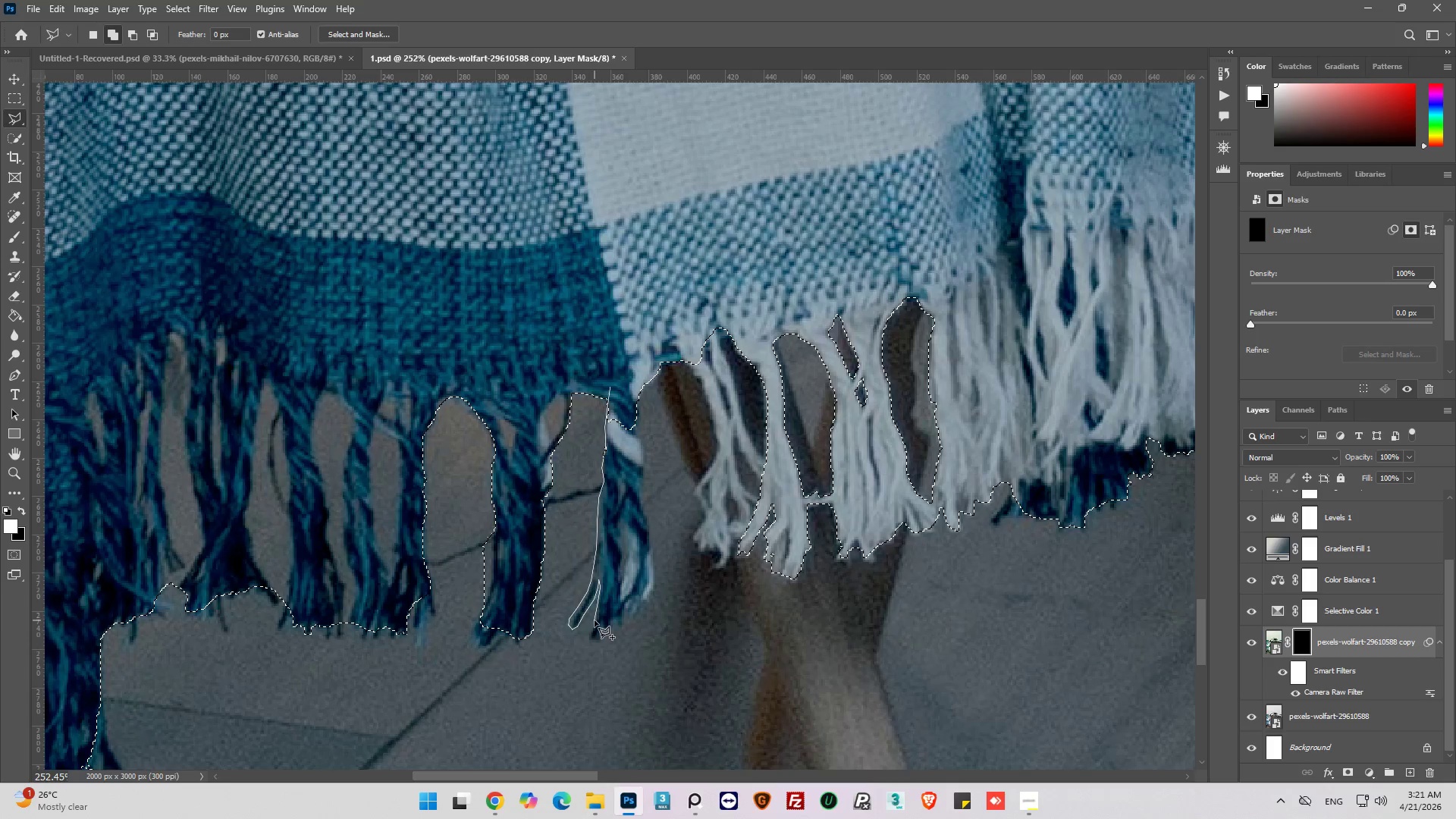 
left_click([595, 620])
 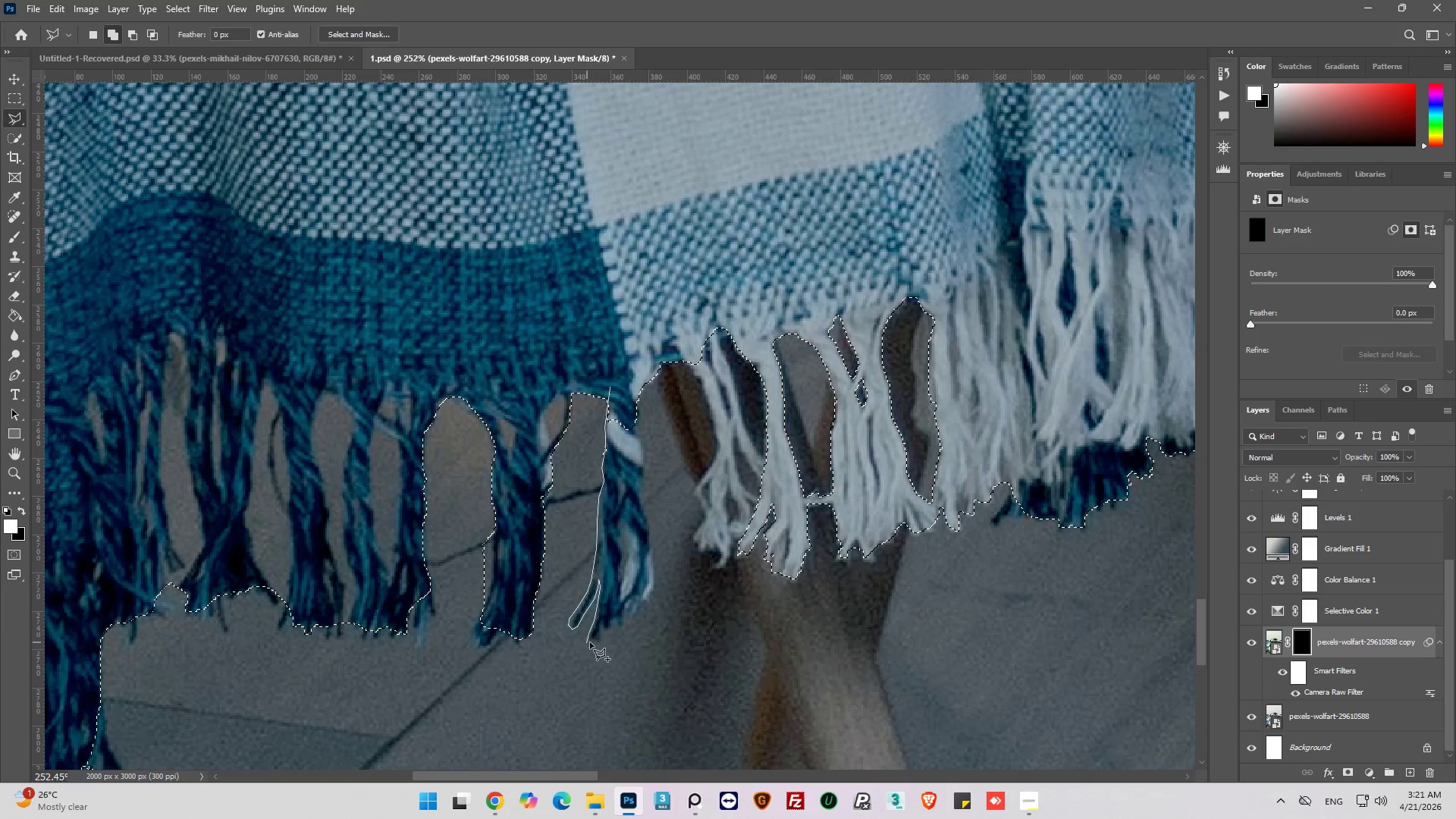 
left_click([595, 639])
 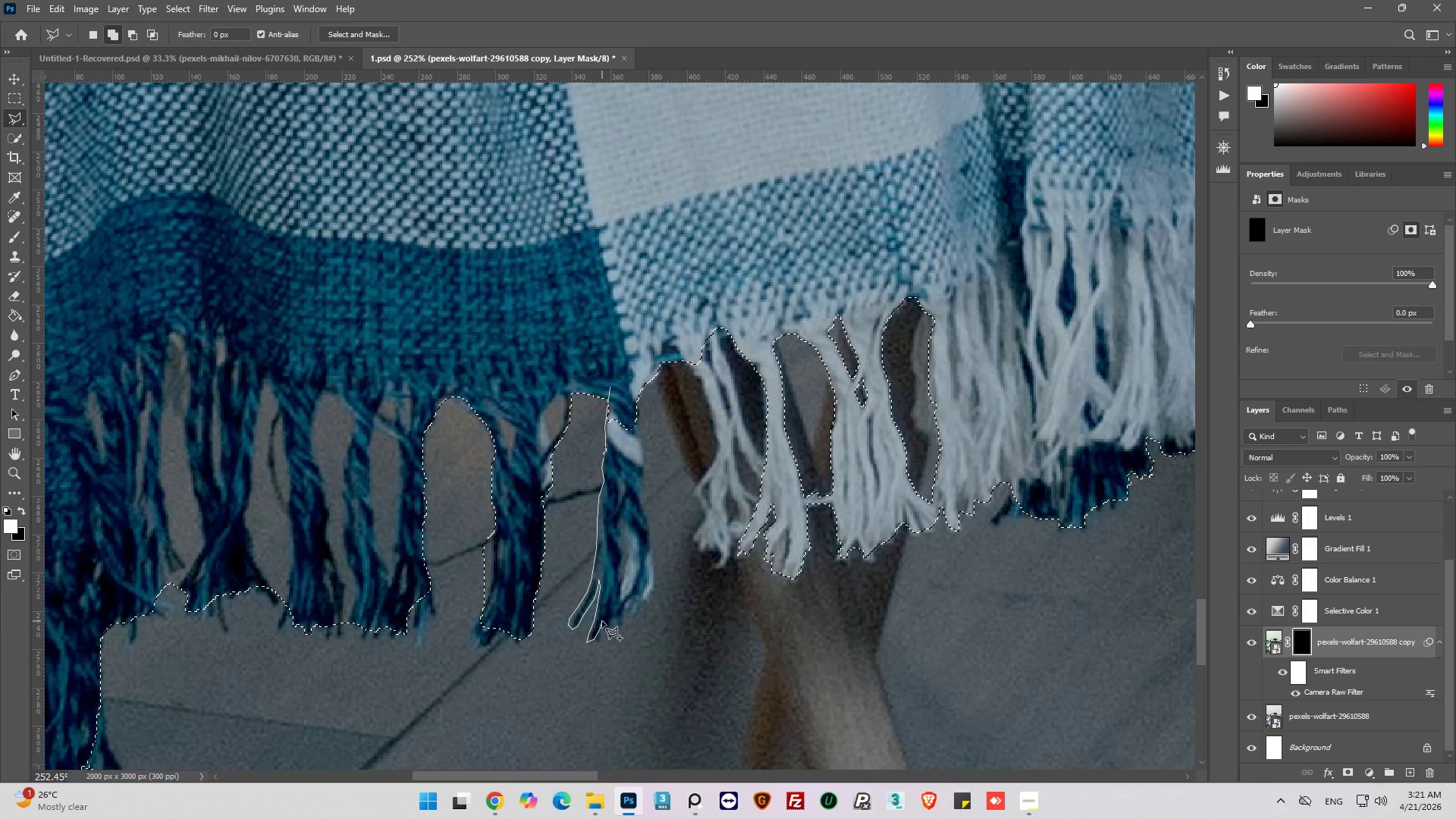 
left_click([604, 629])
 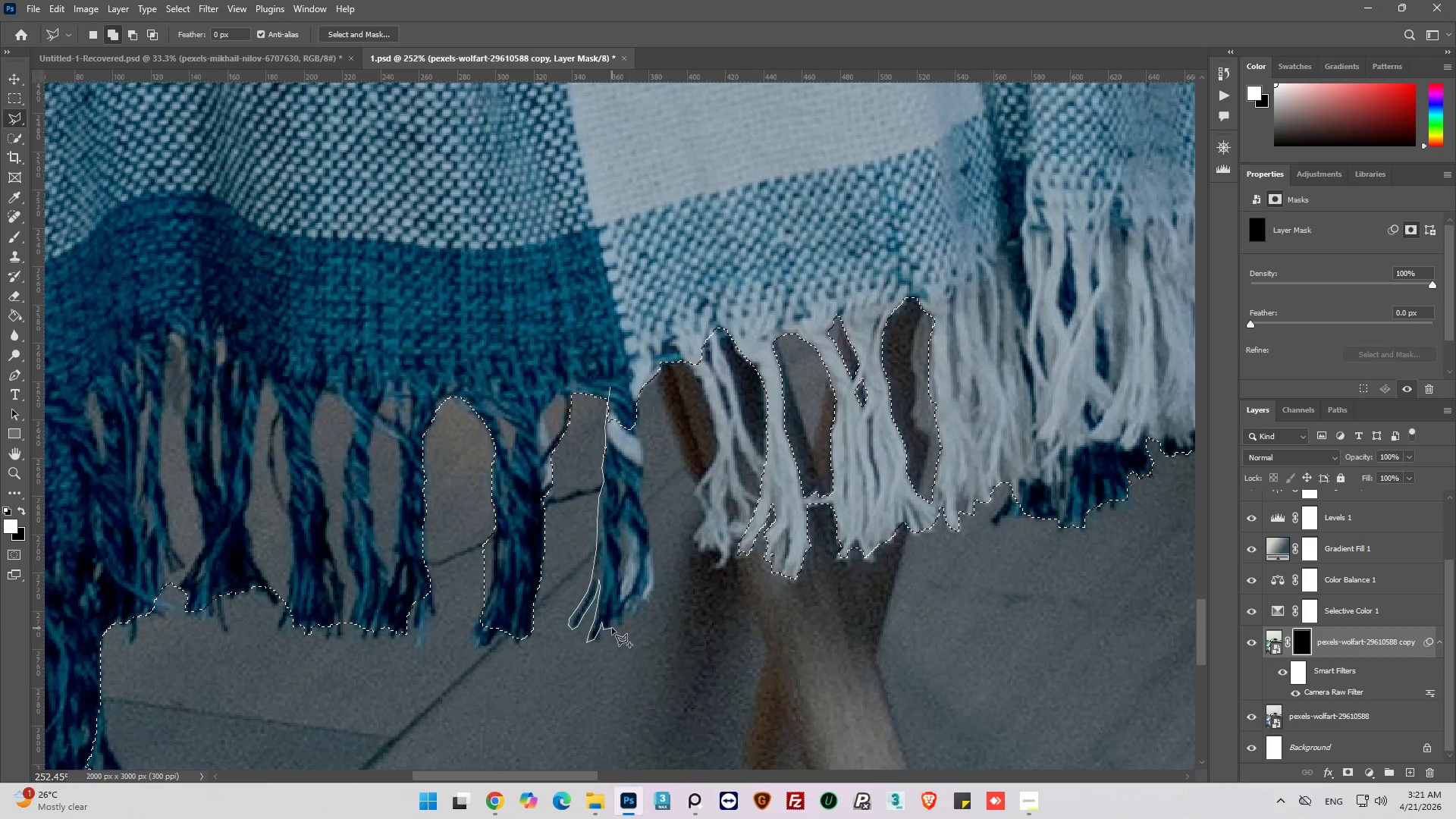 
left_click([612, 628])
 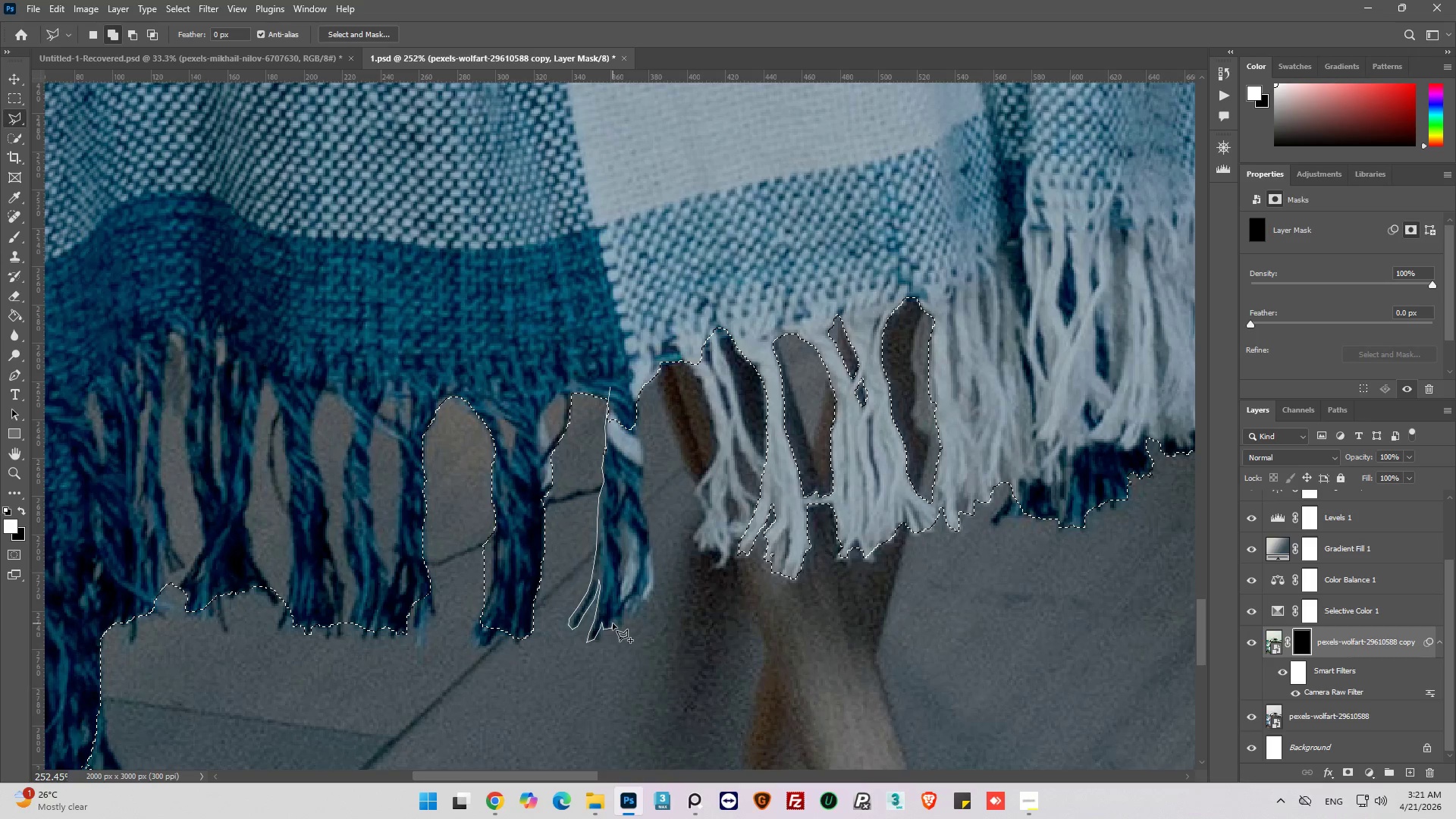 
left_click([613, 623])
 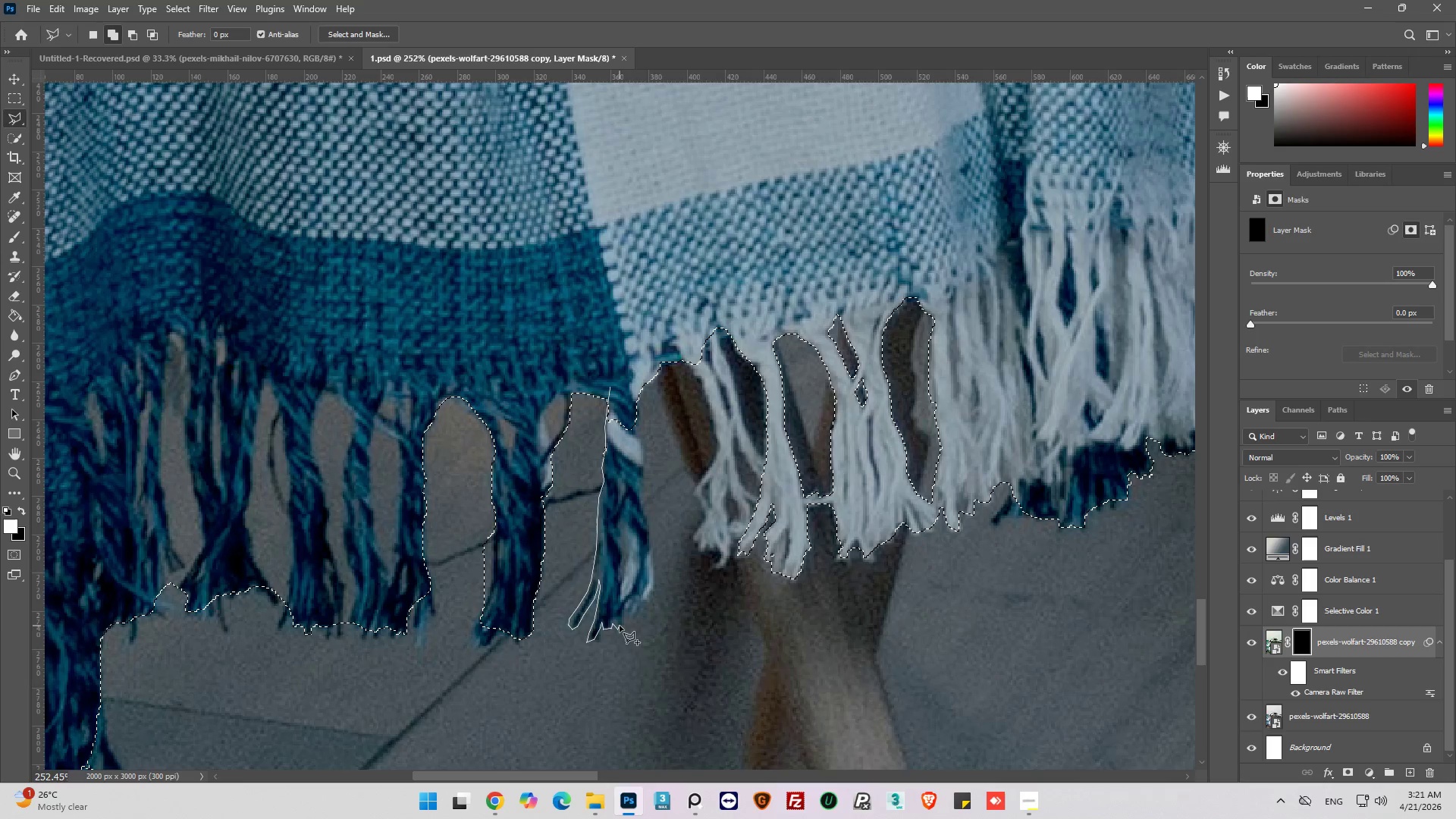 
left_click([621, 623])
 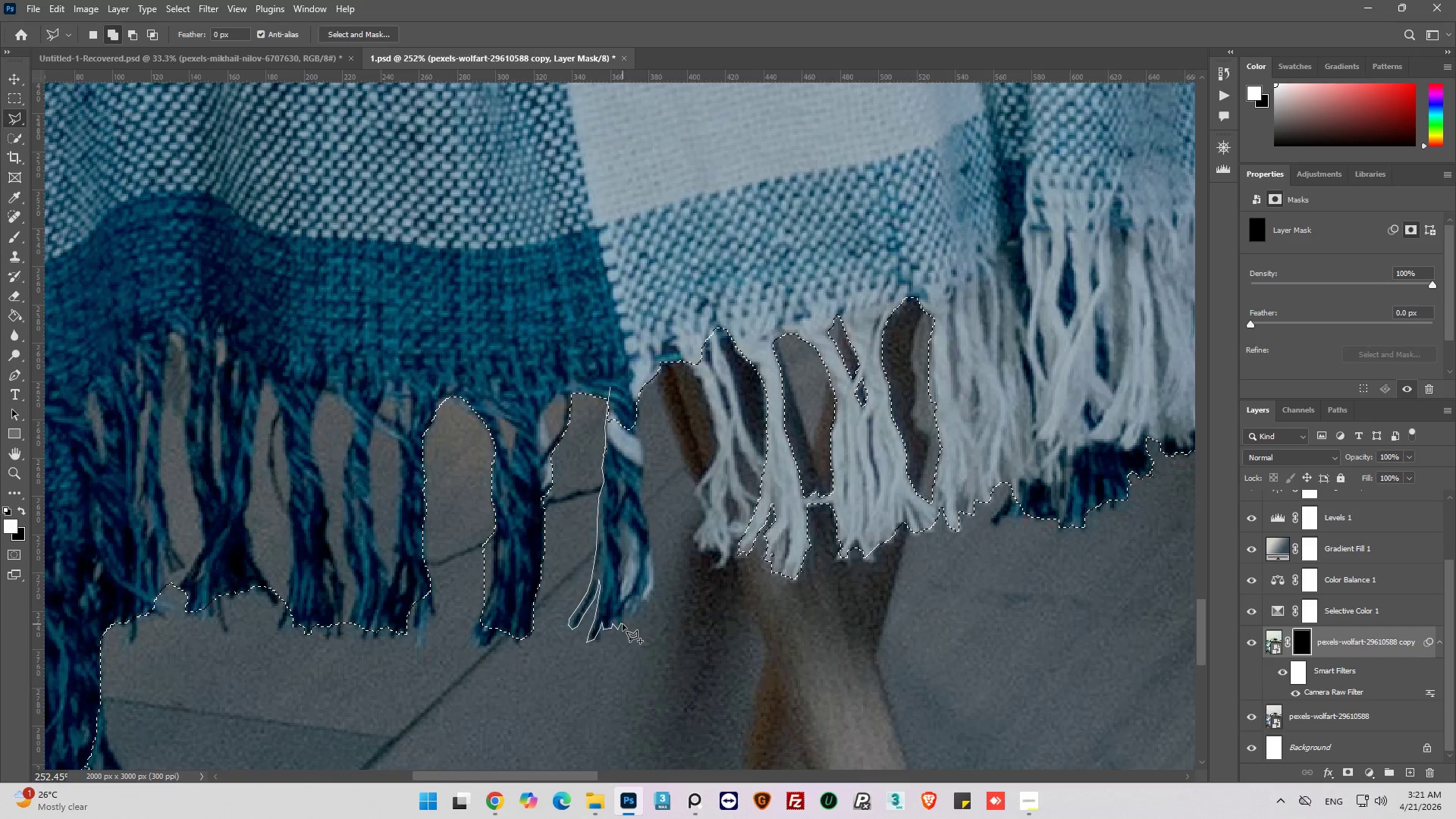 
left_click([623, 621])
 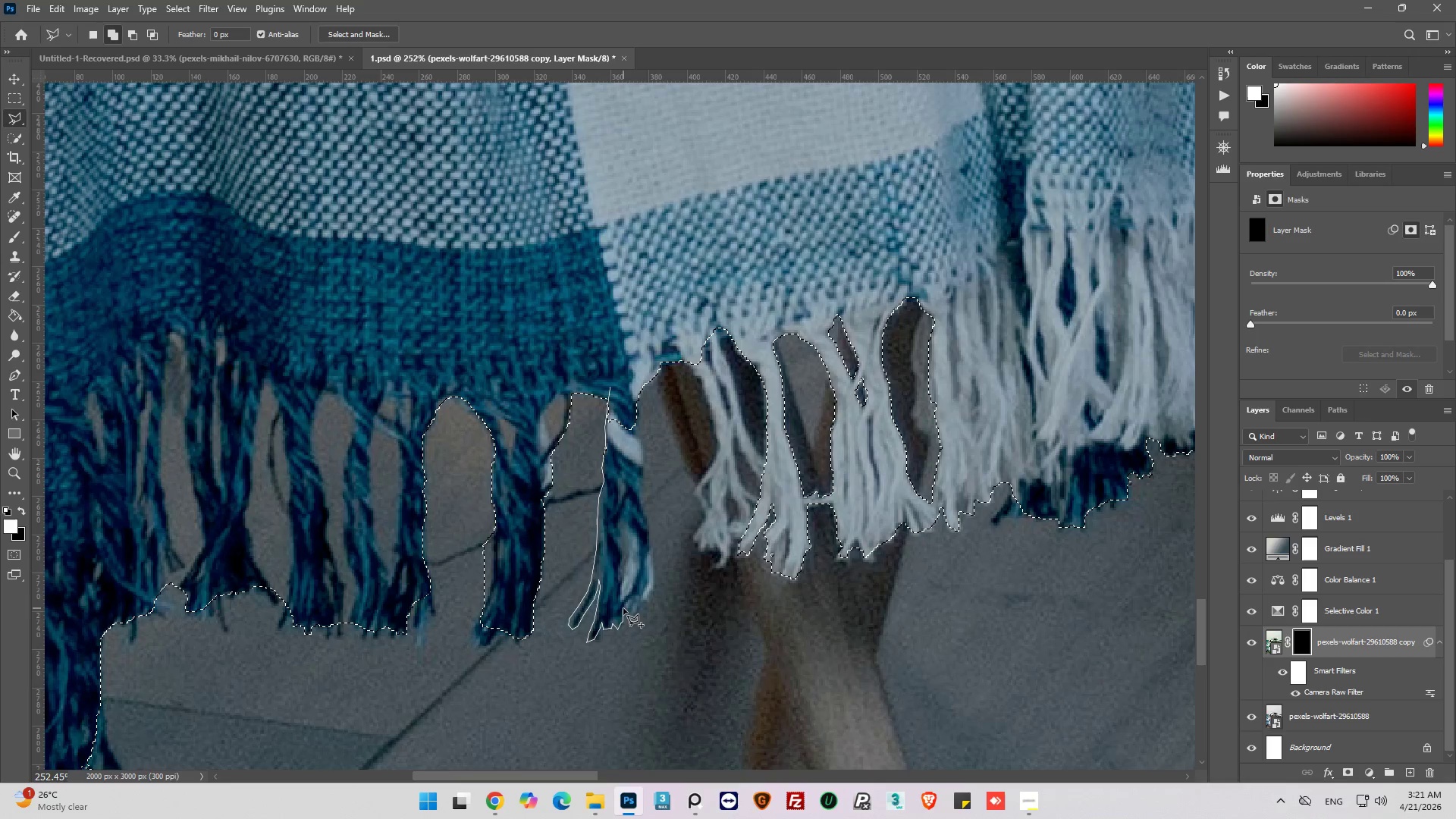 
double_click([623, 608])
 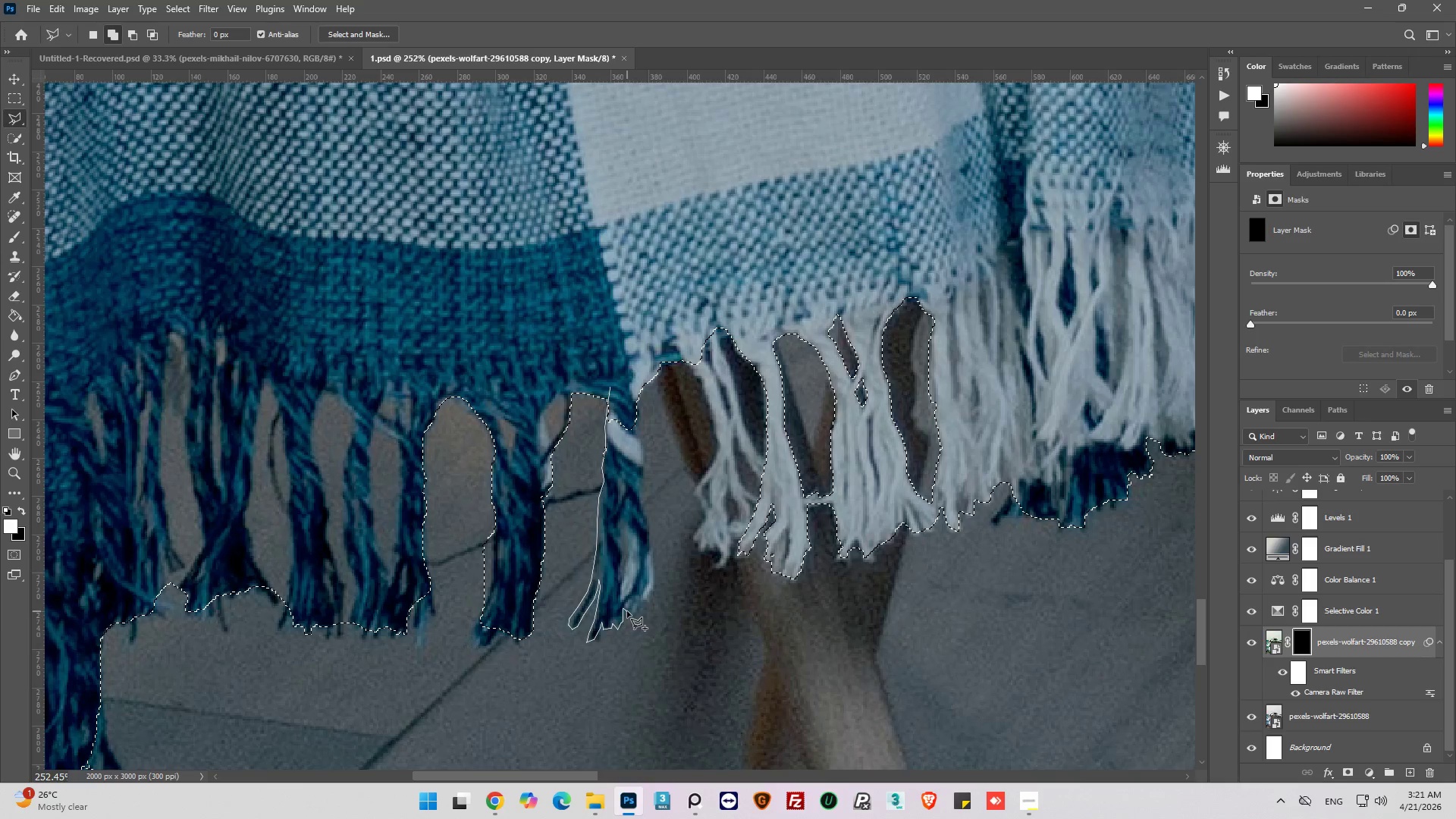 
left_click([627, 610])
 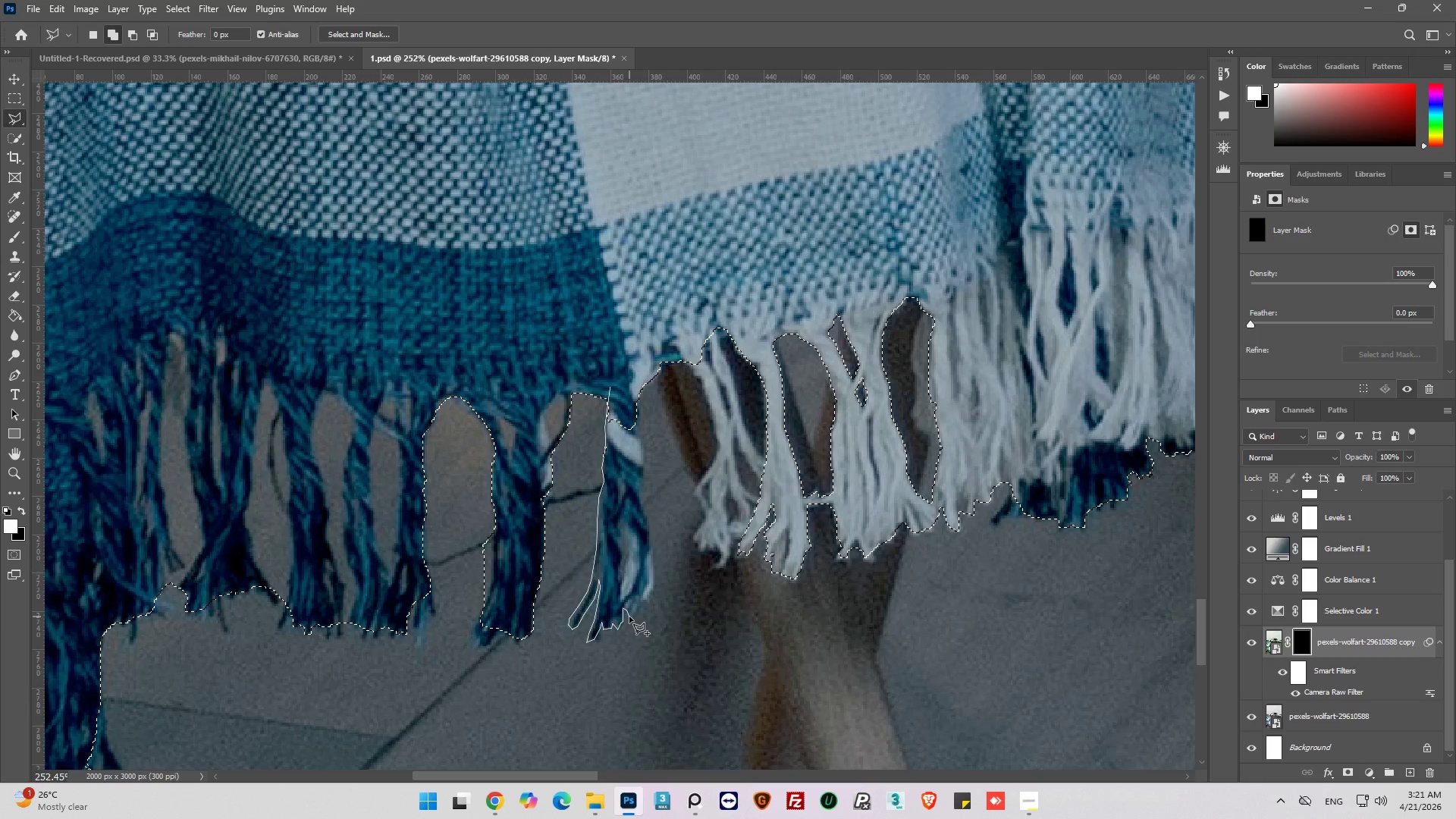 
left_click([629, 617])
 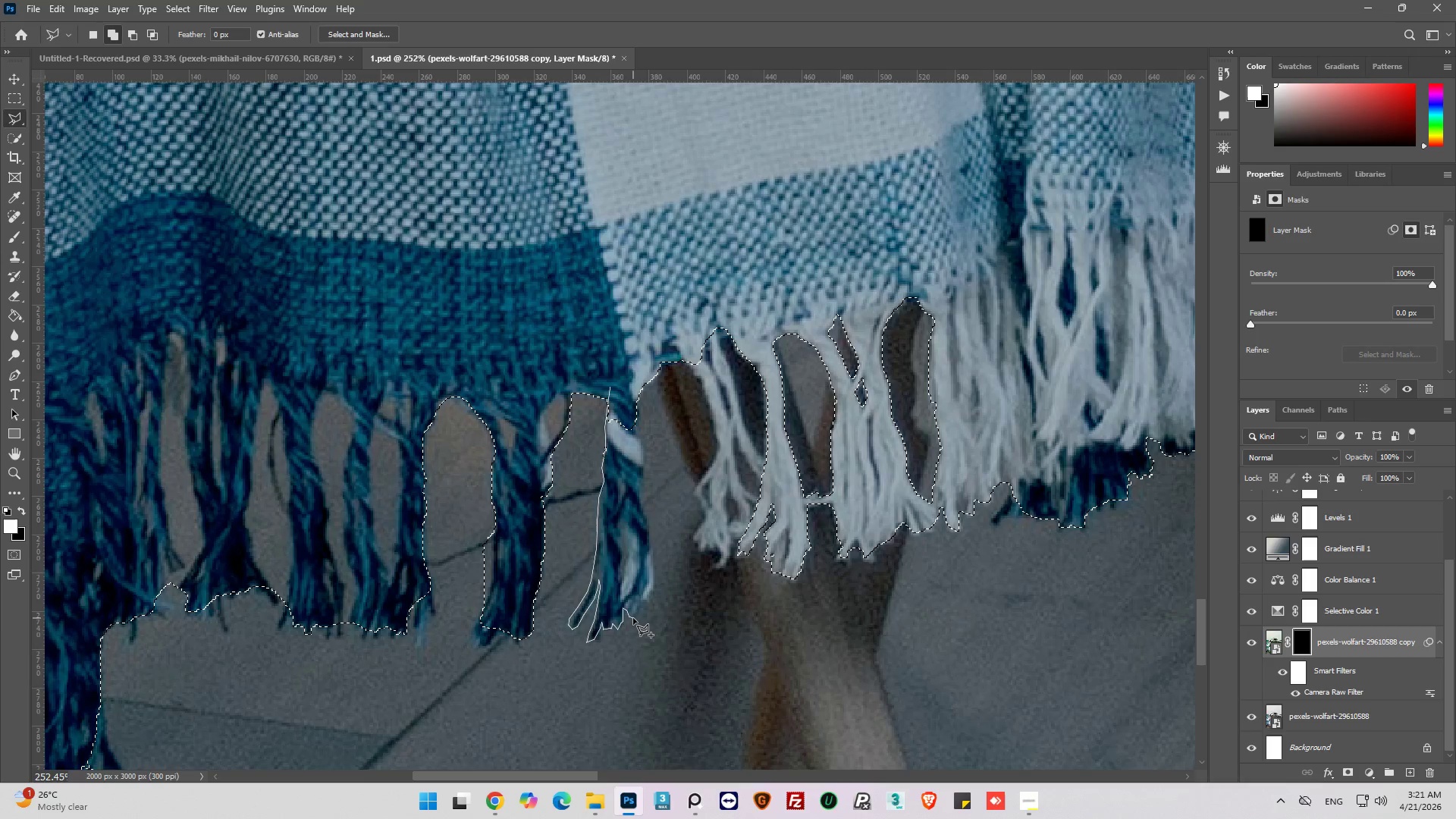 
left_click([634, 617])
 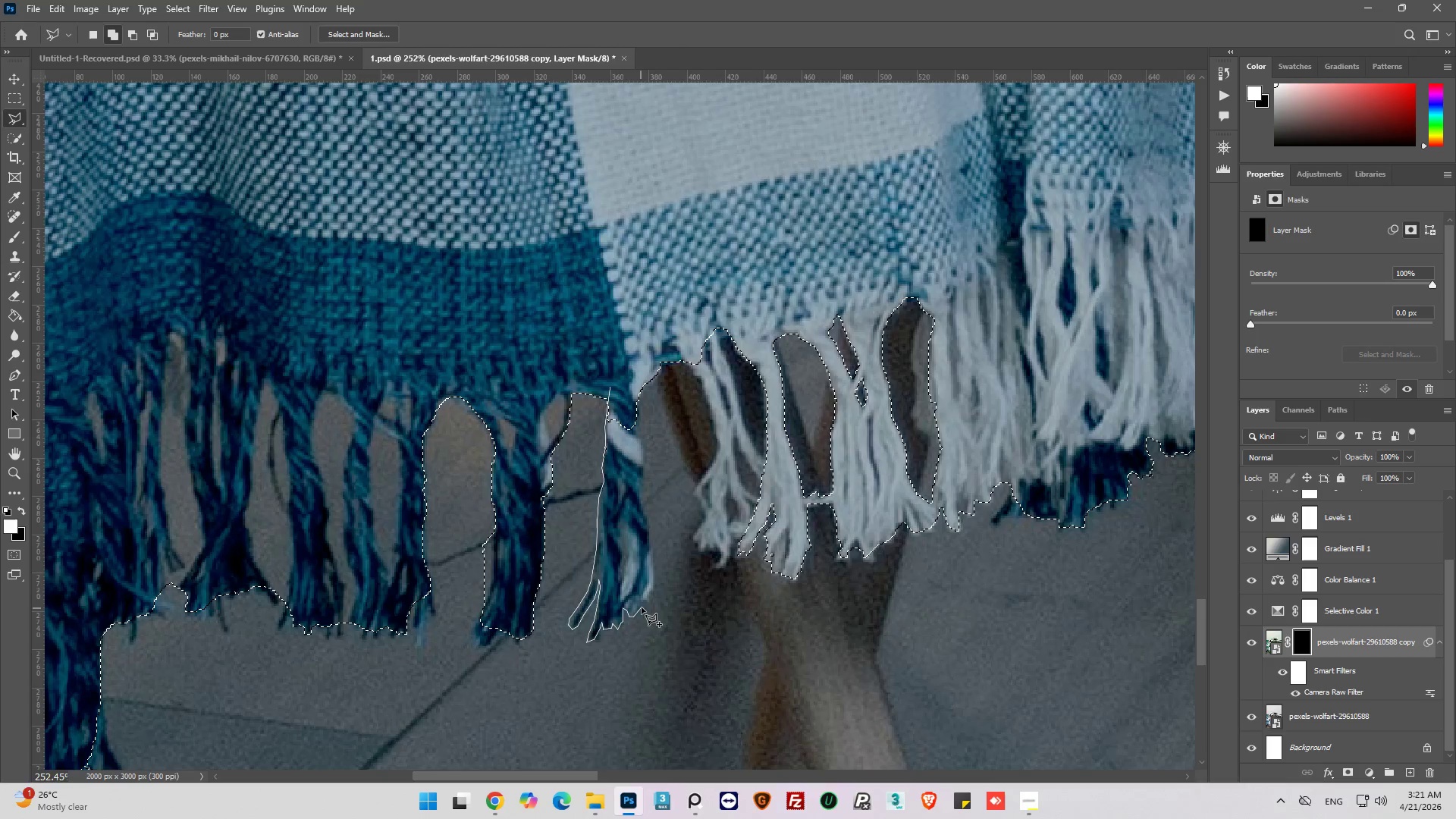 
left_click([642, 606])
 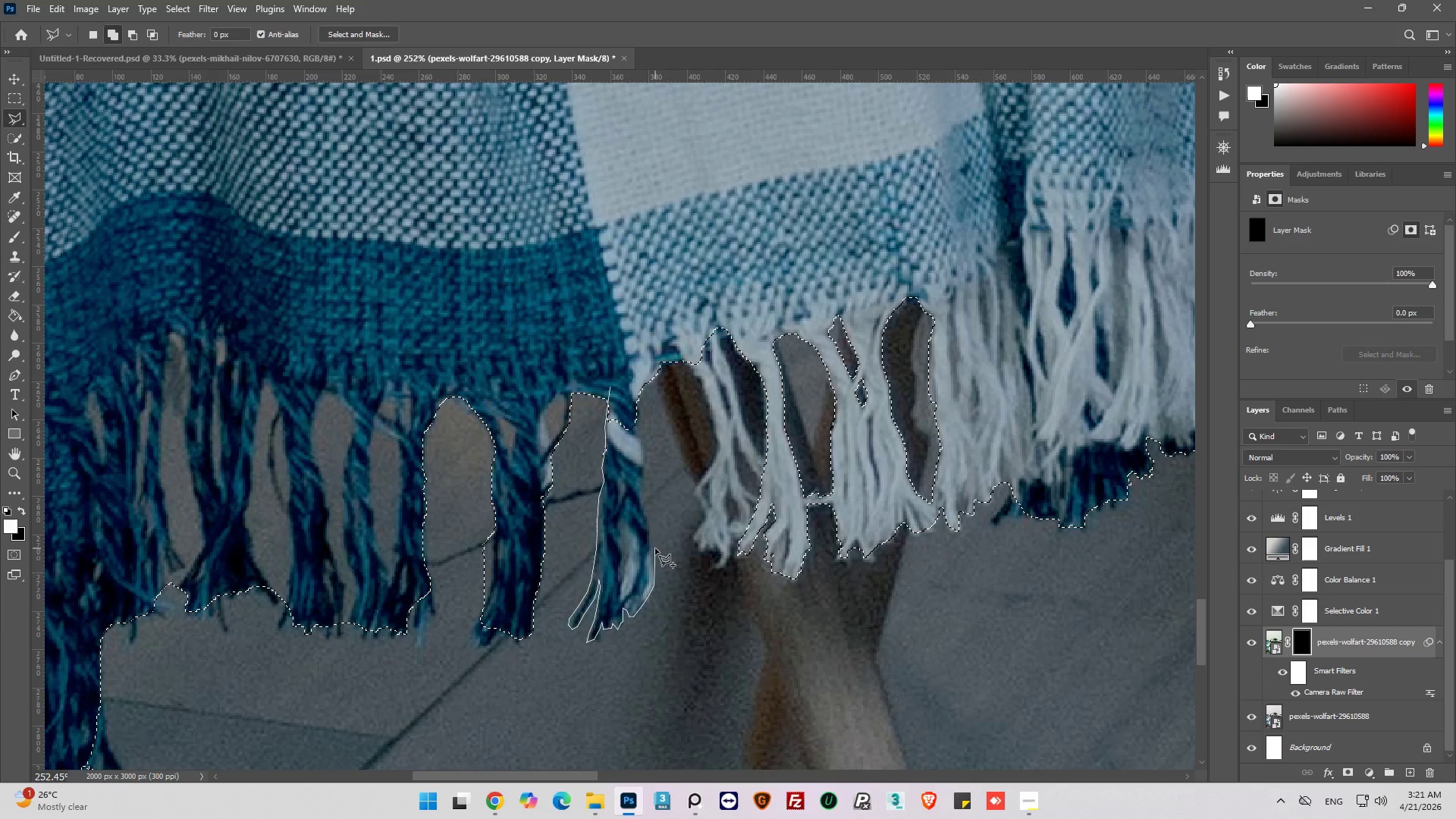 
left_click([654, 546])
 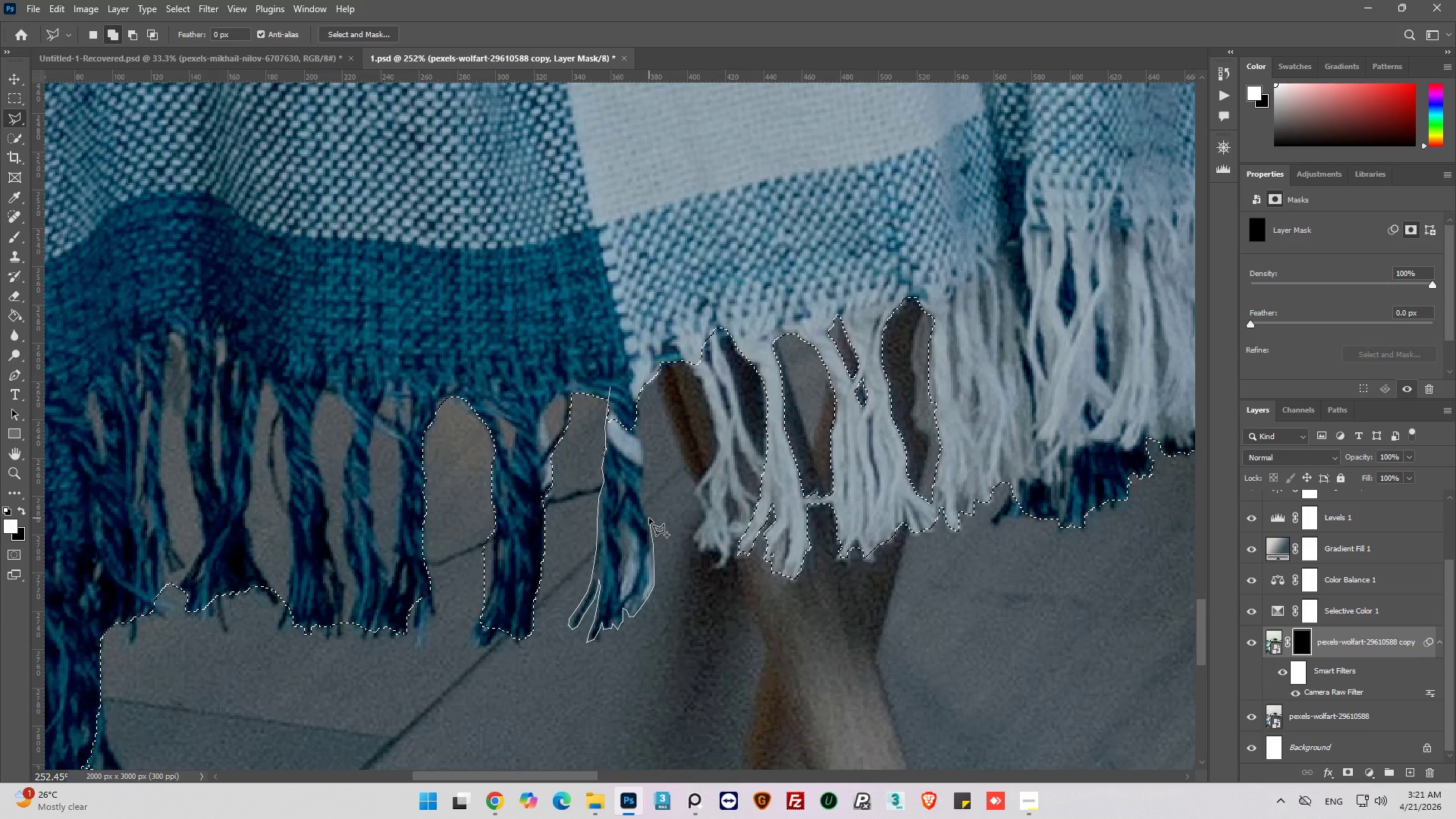 
left_click([648, 518])
 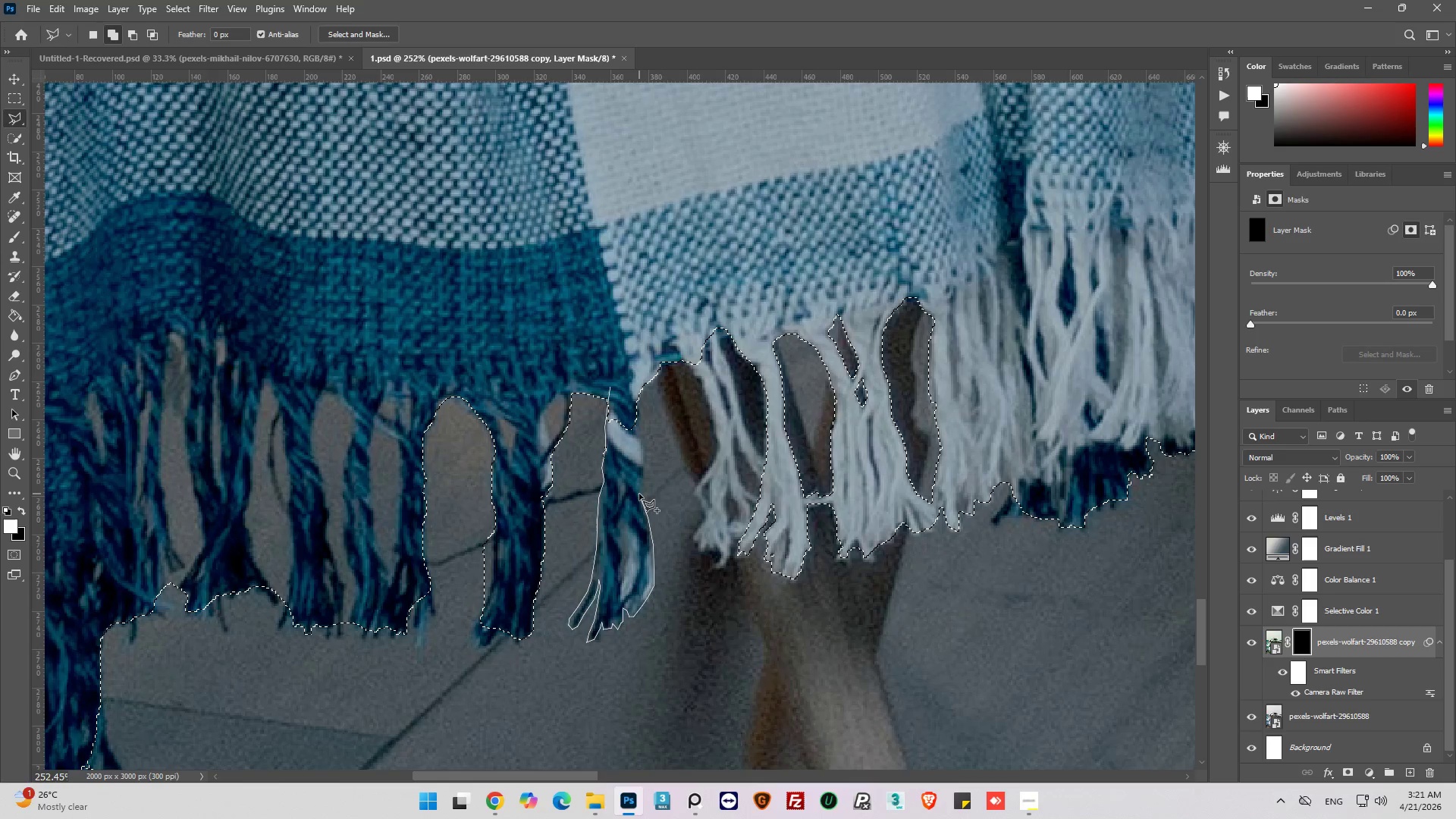 
left_click([639, 494])
 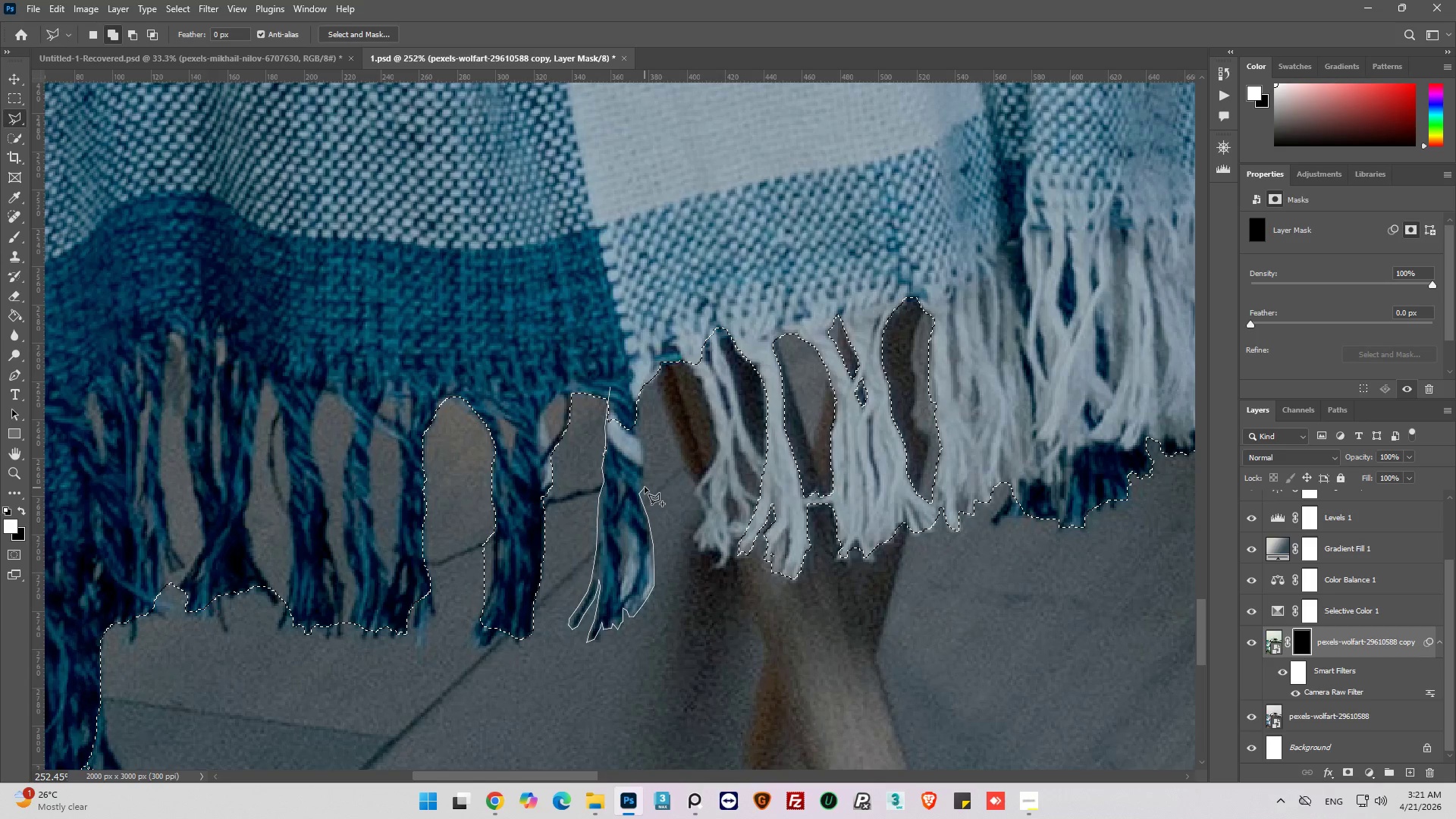 
left_click([645, 487])
 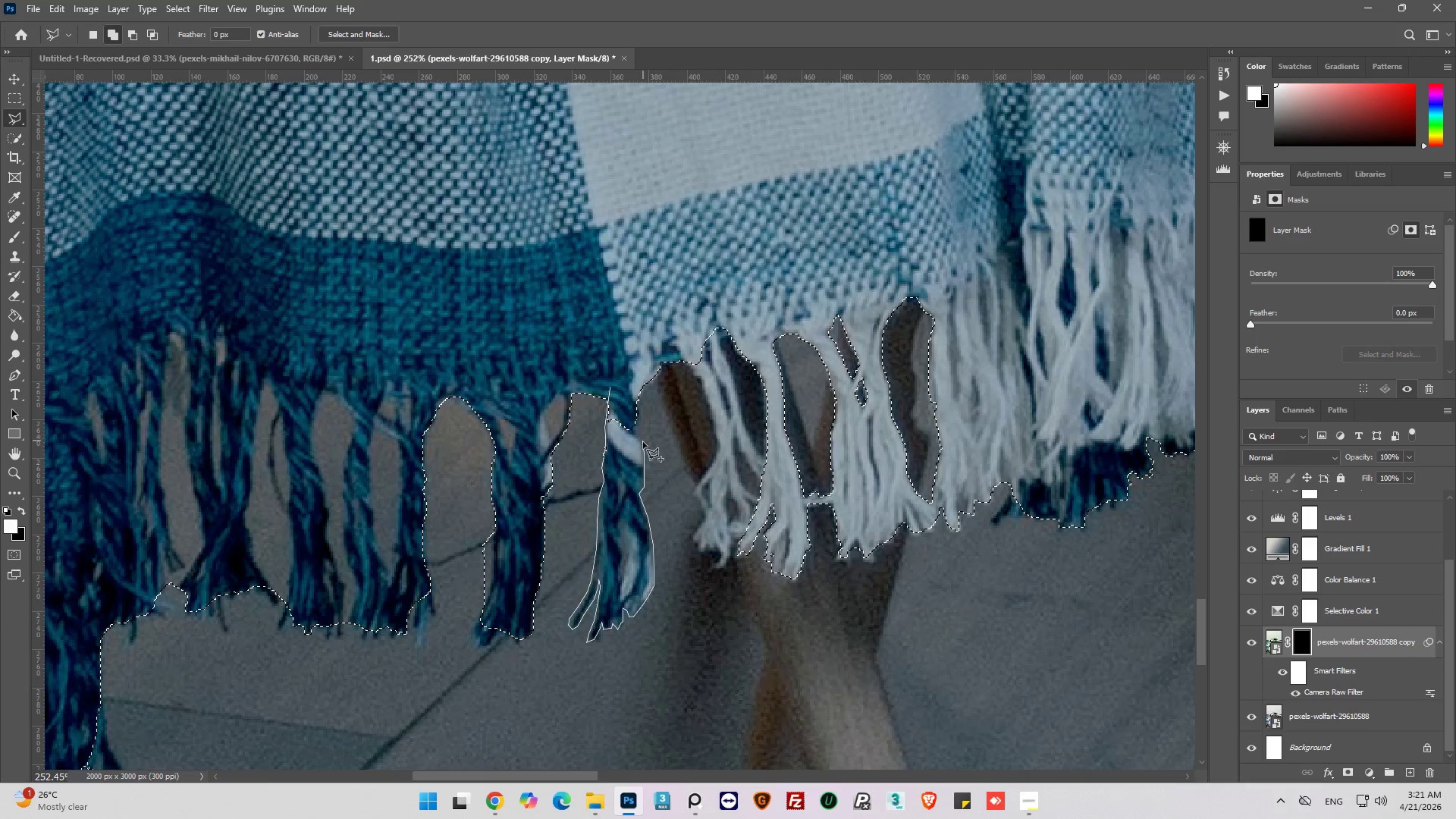 
wait(5.11)
 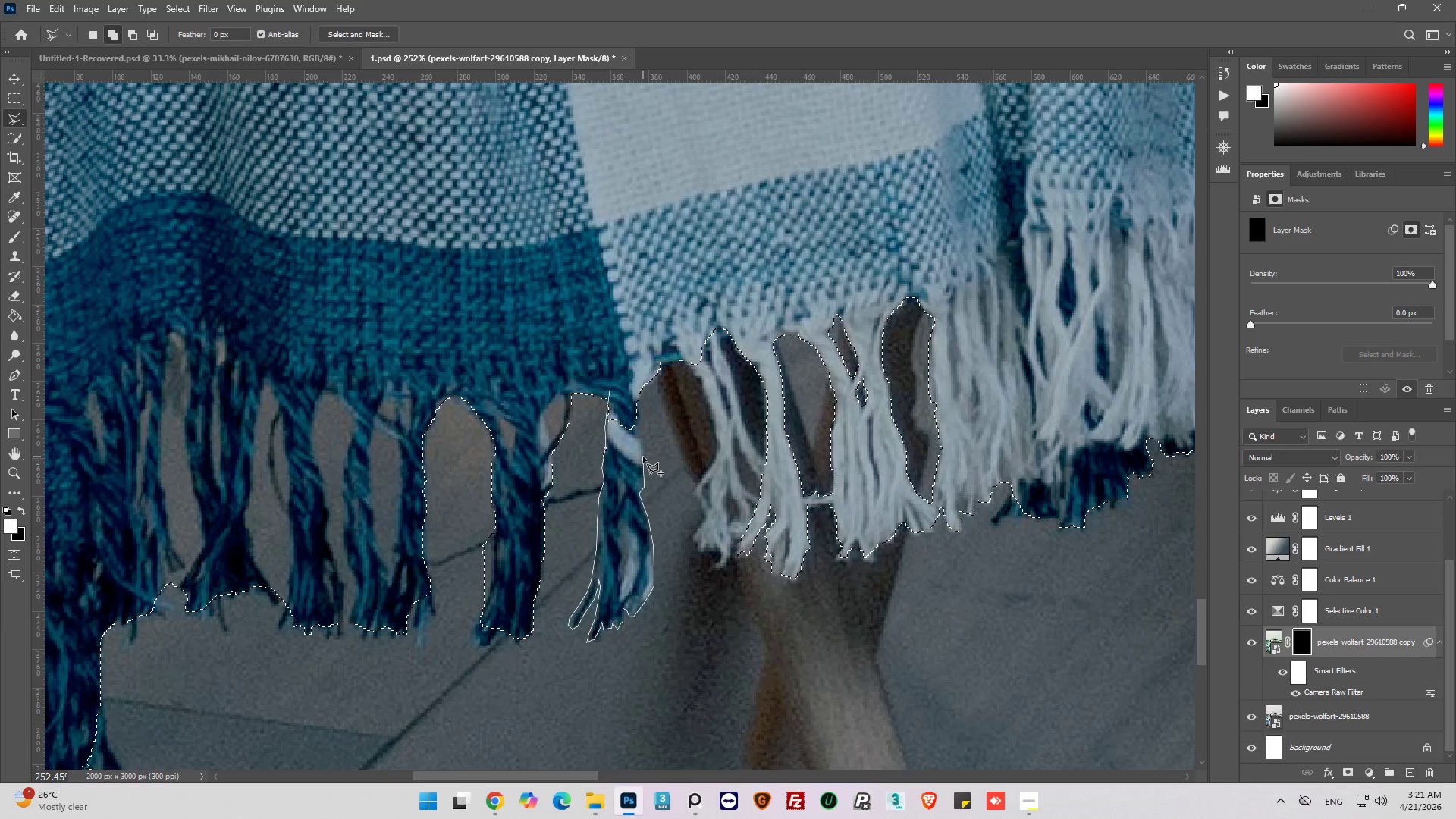 
left_click([638, 435])
 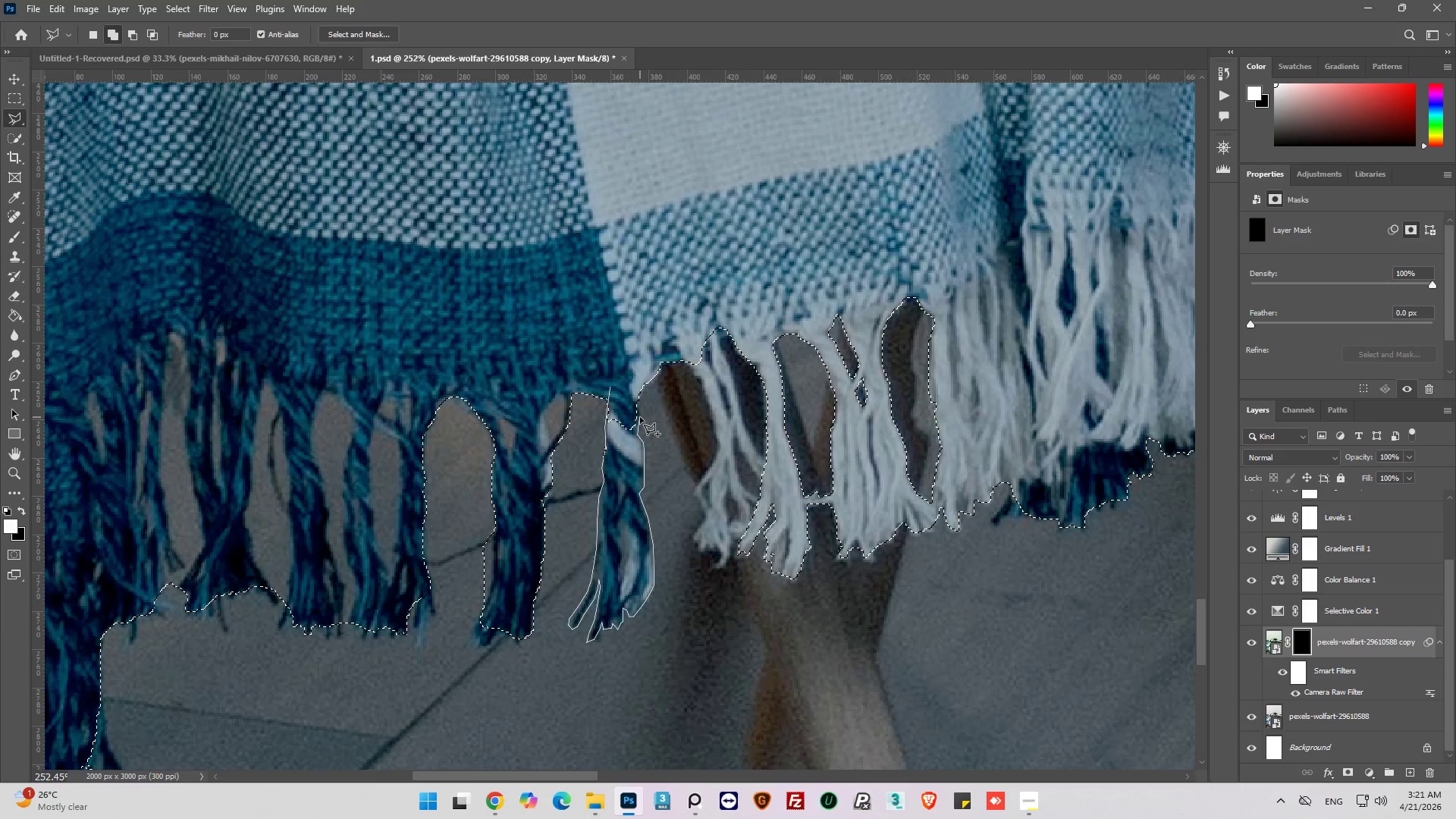 
left_click_drag(start_coordinate=[641, 416], to_coordinate=[640, 413])
 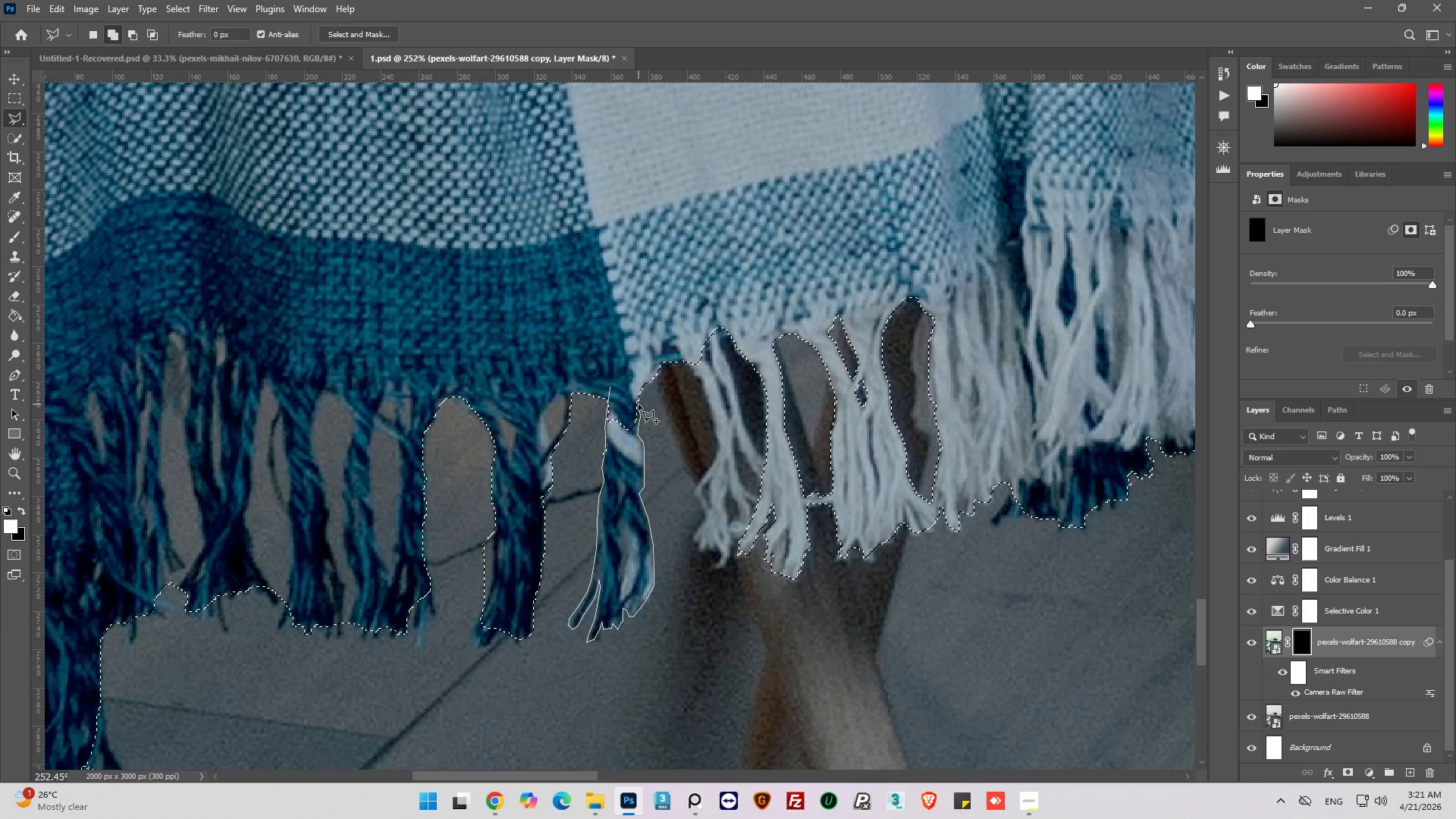 
left_click([639, 404])
 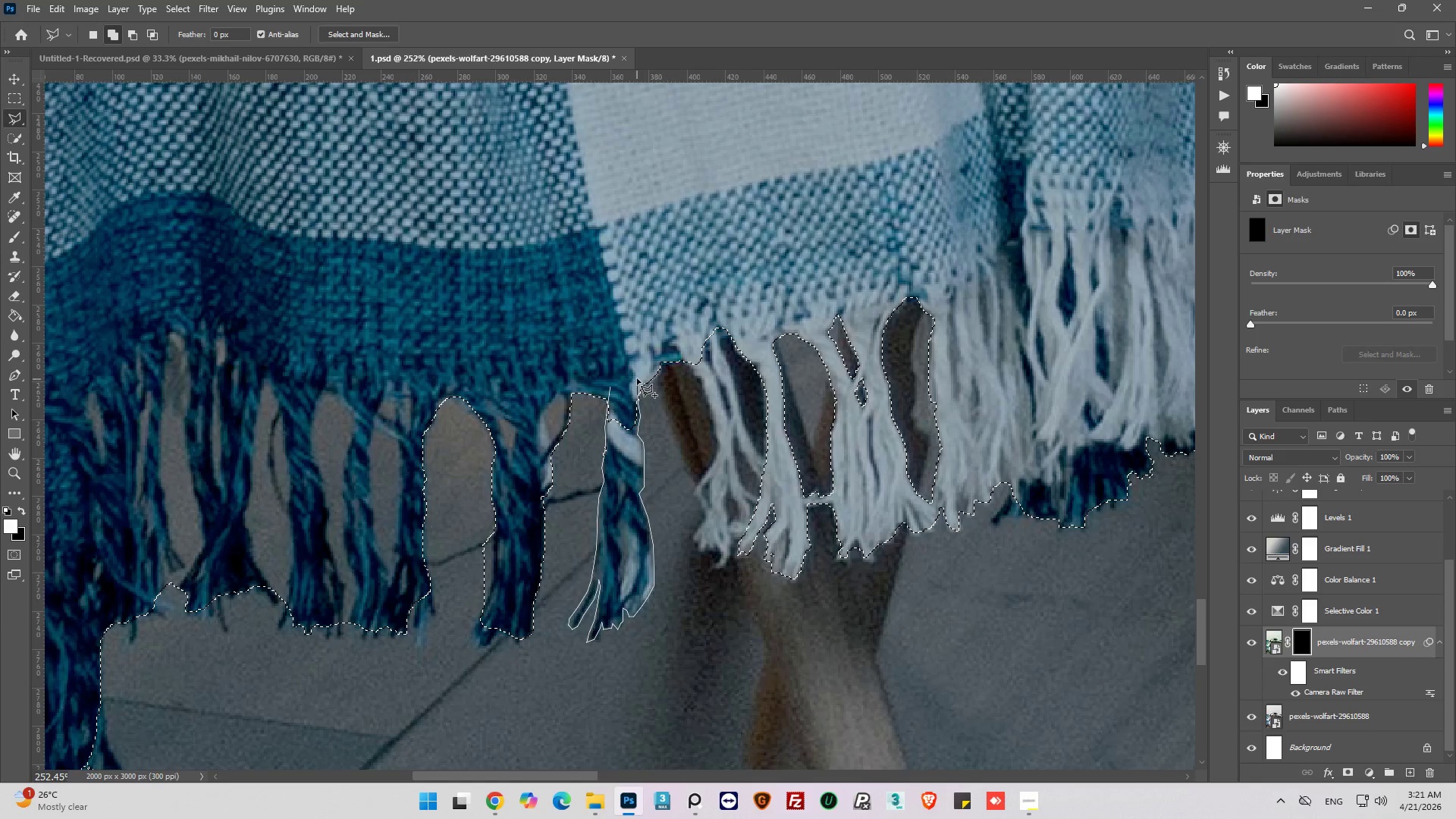 
left_click([637, 377])
 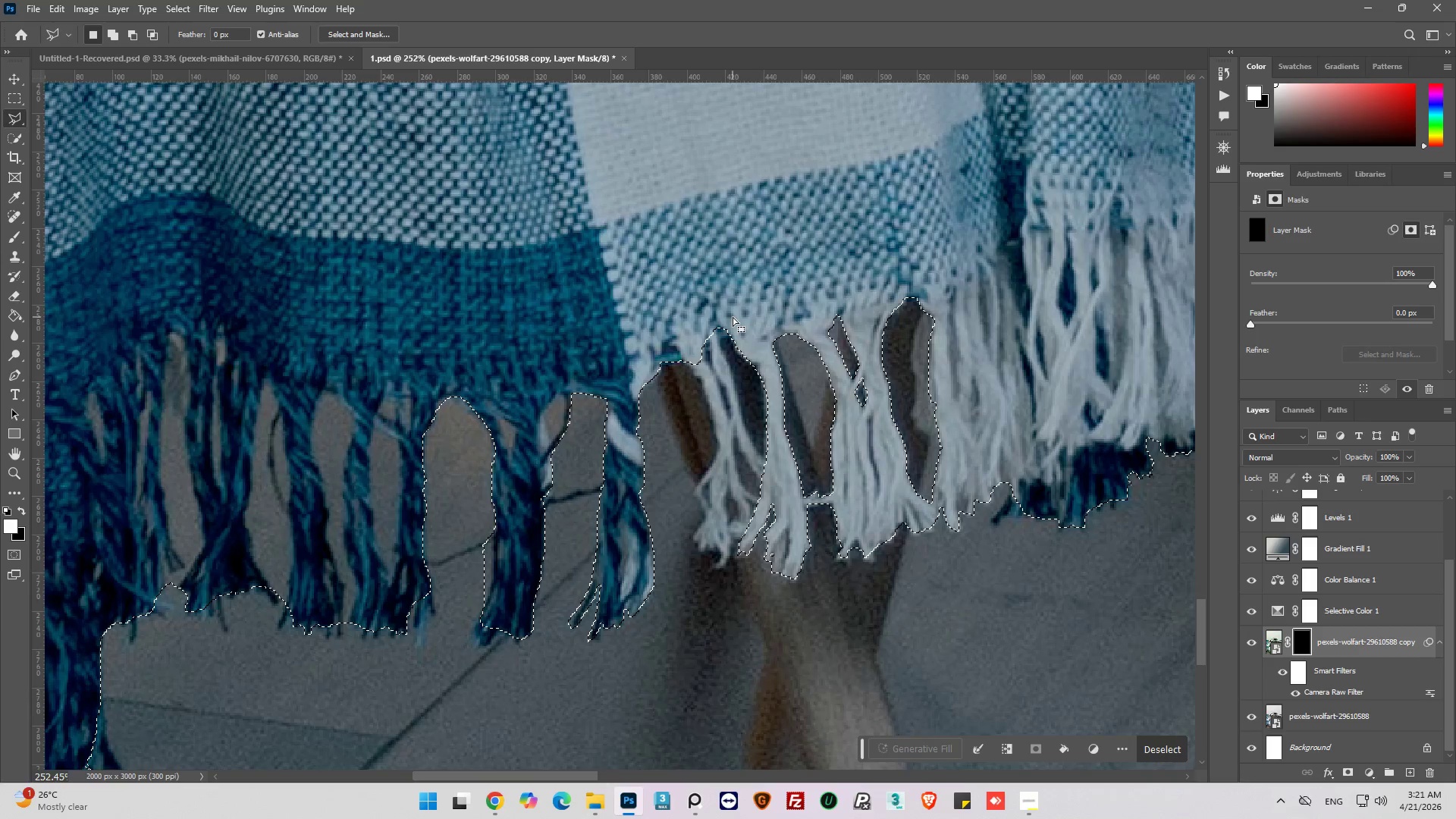 
wait(6.72)
 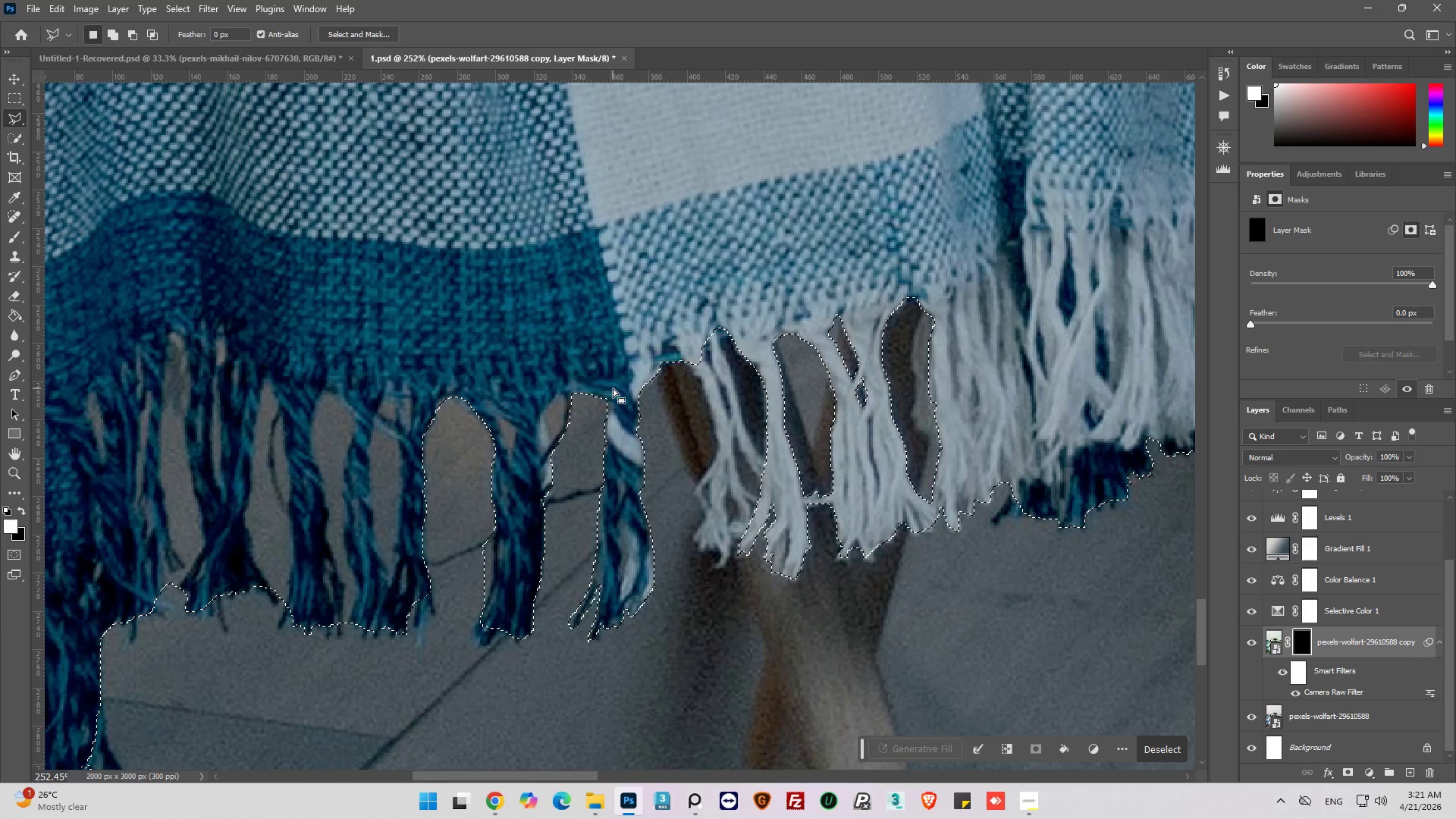 
hold_key(key=ShiftLeft, duration=1.2)
left_click([683, 346])
 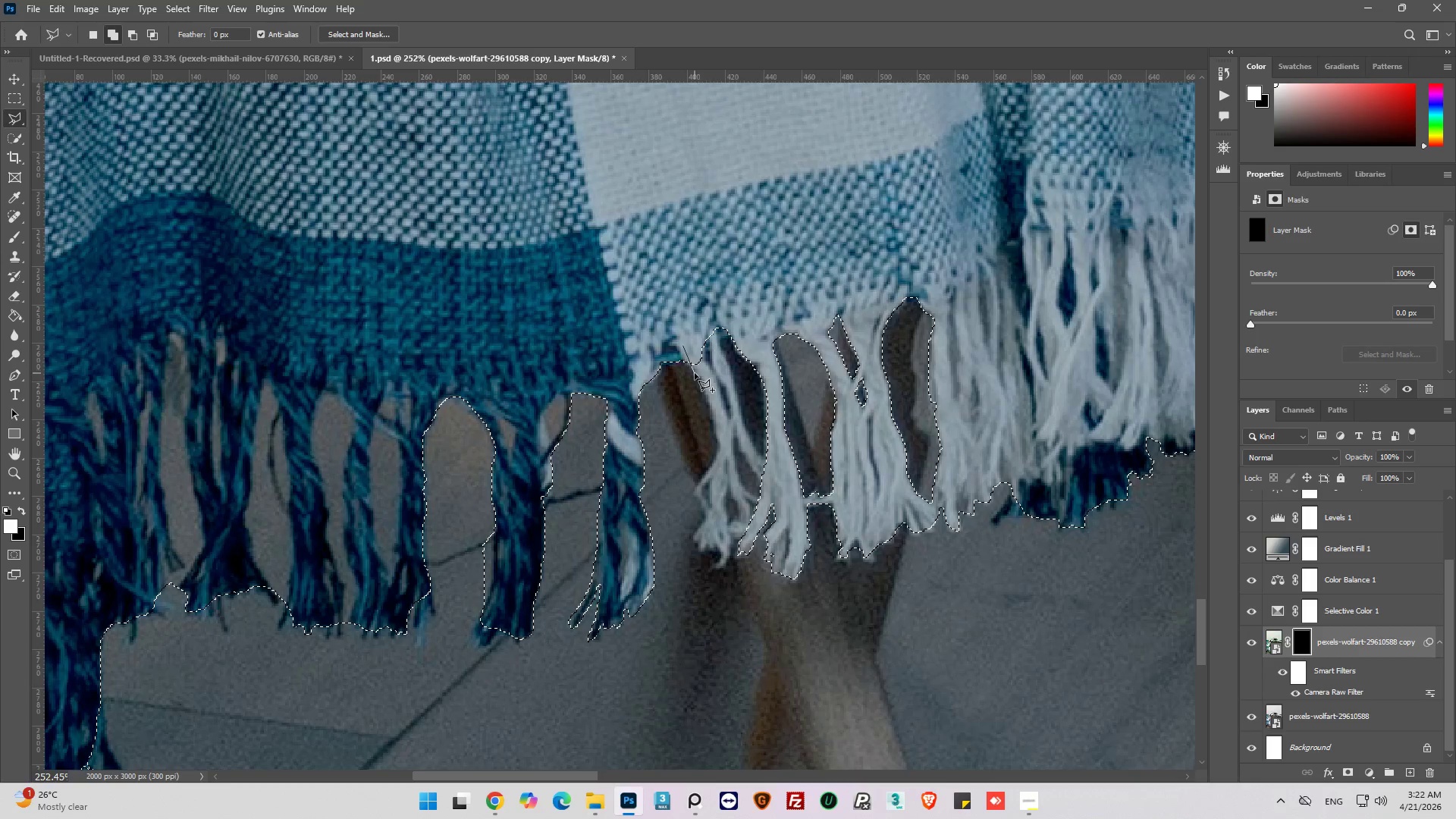 
left_click_drag(start_coordinate=[695, 373], to_coordinate=[699, 375])
 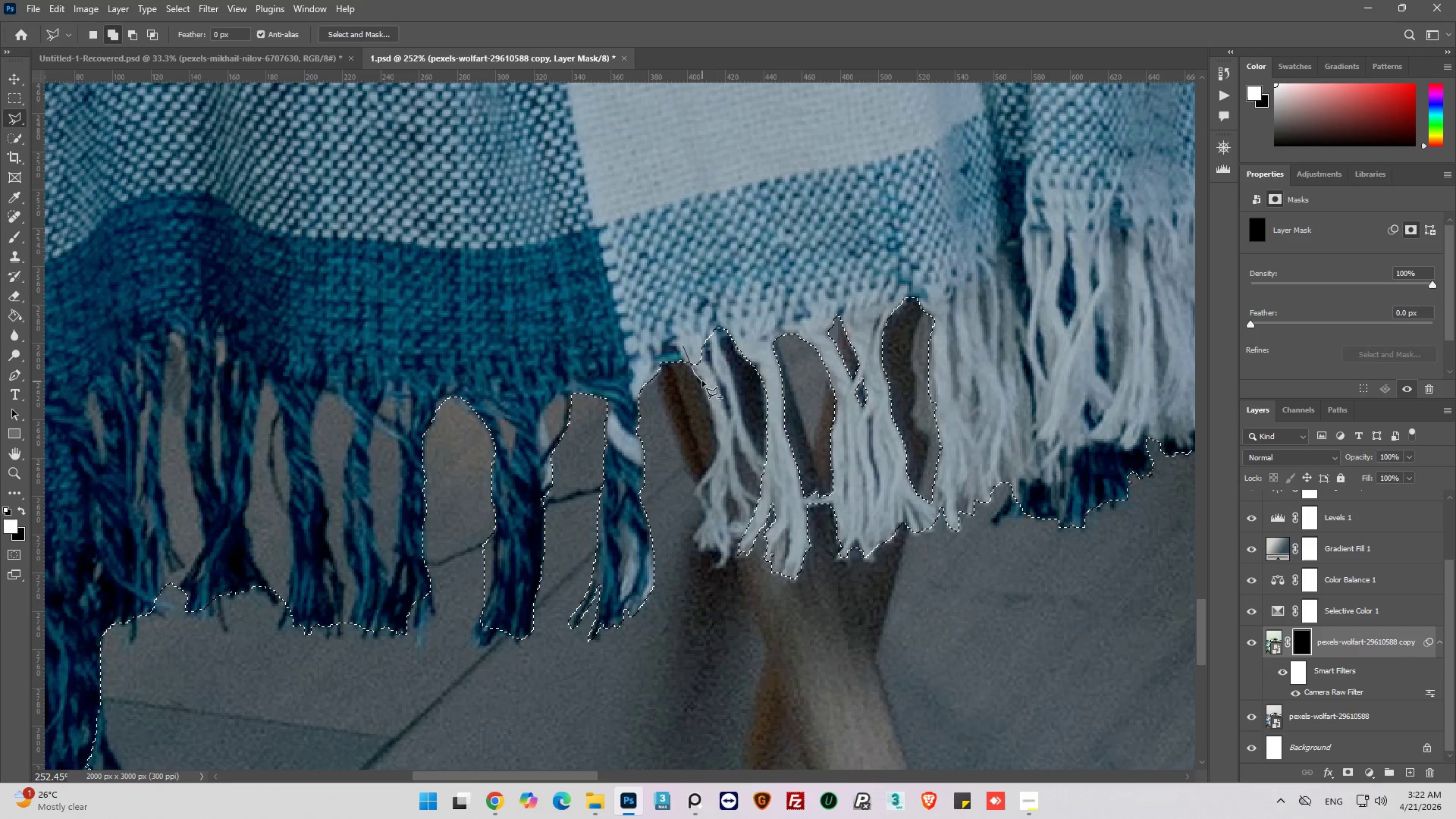 
left_click([702, 379])
 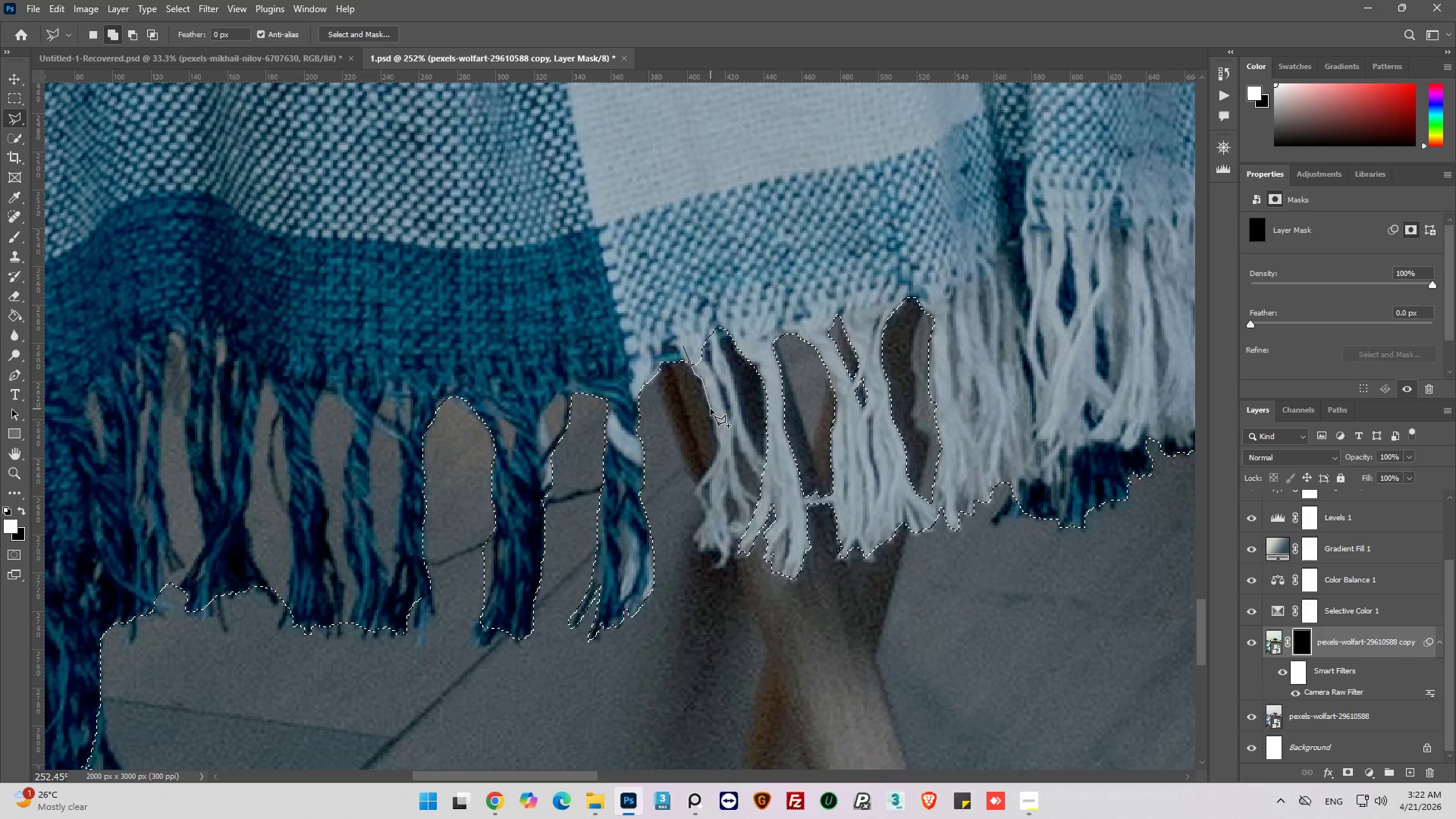 
left_click([711, 409])
 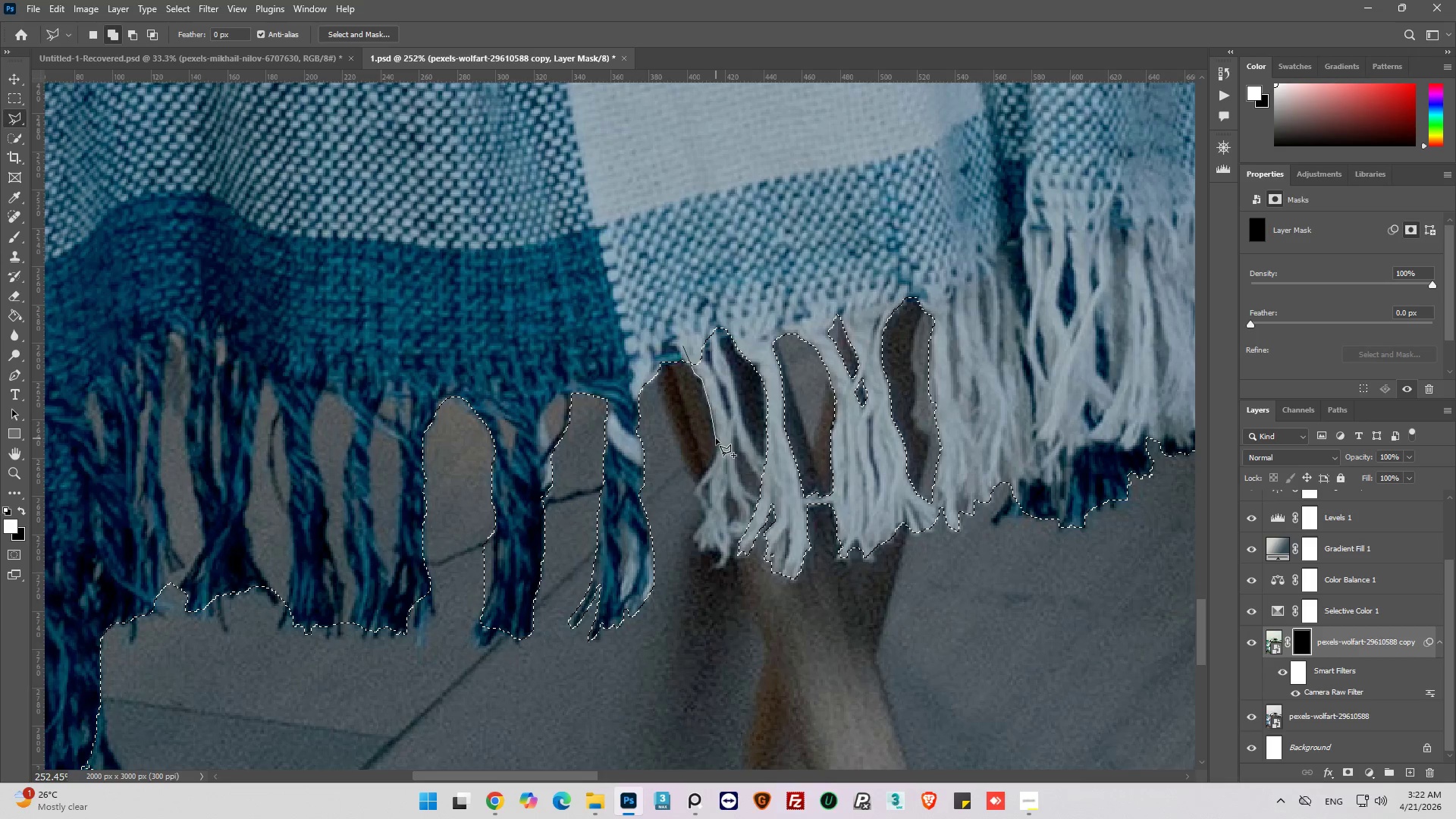 
left_click([716, 438])
 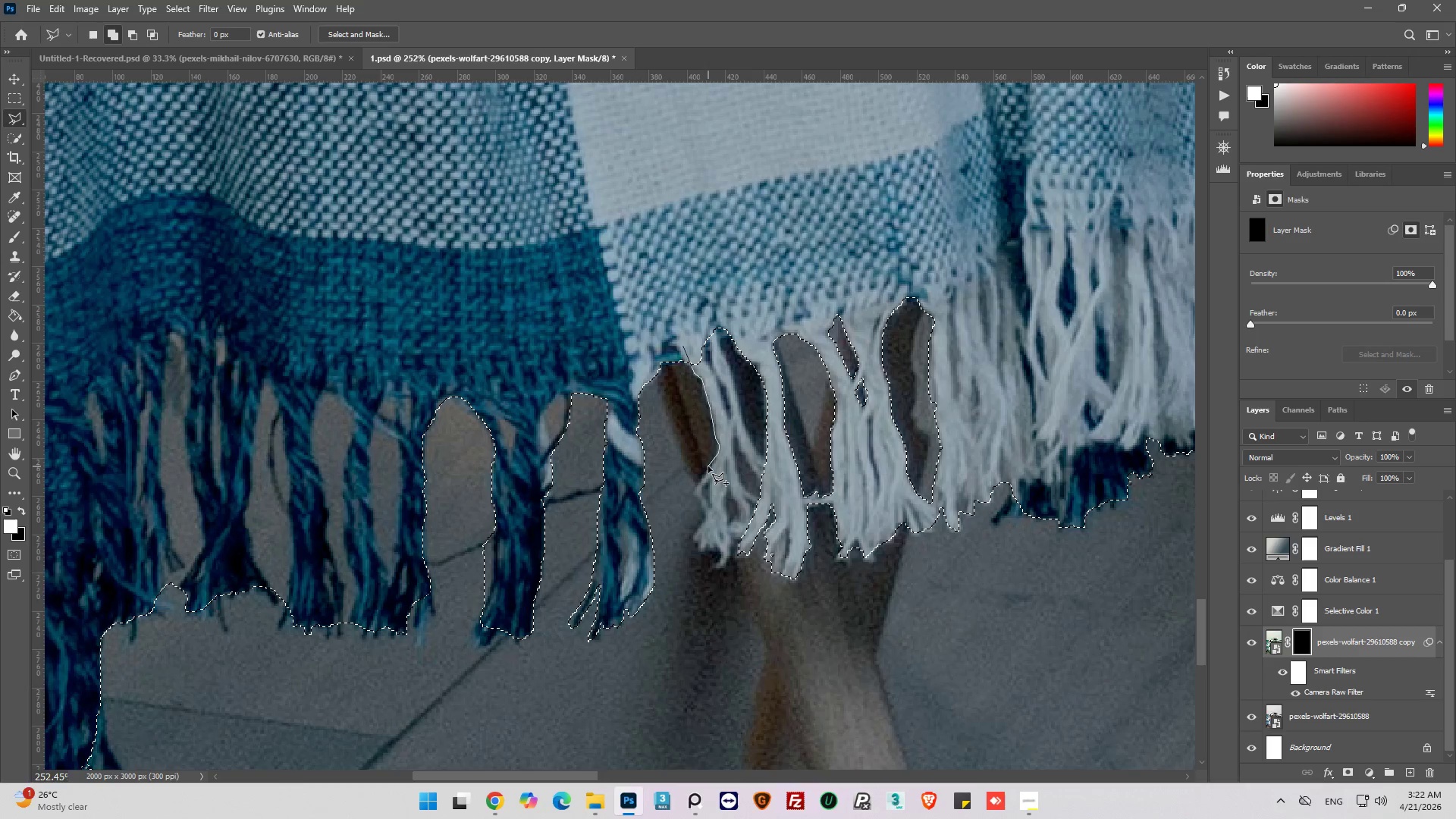 
left_click([710, 469])
 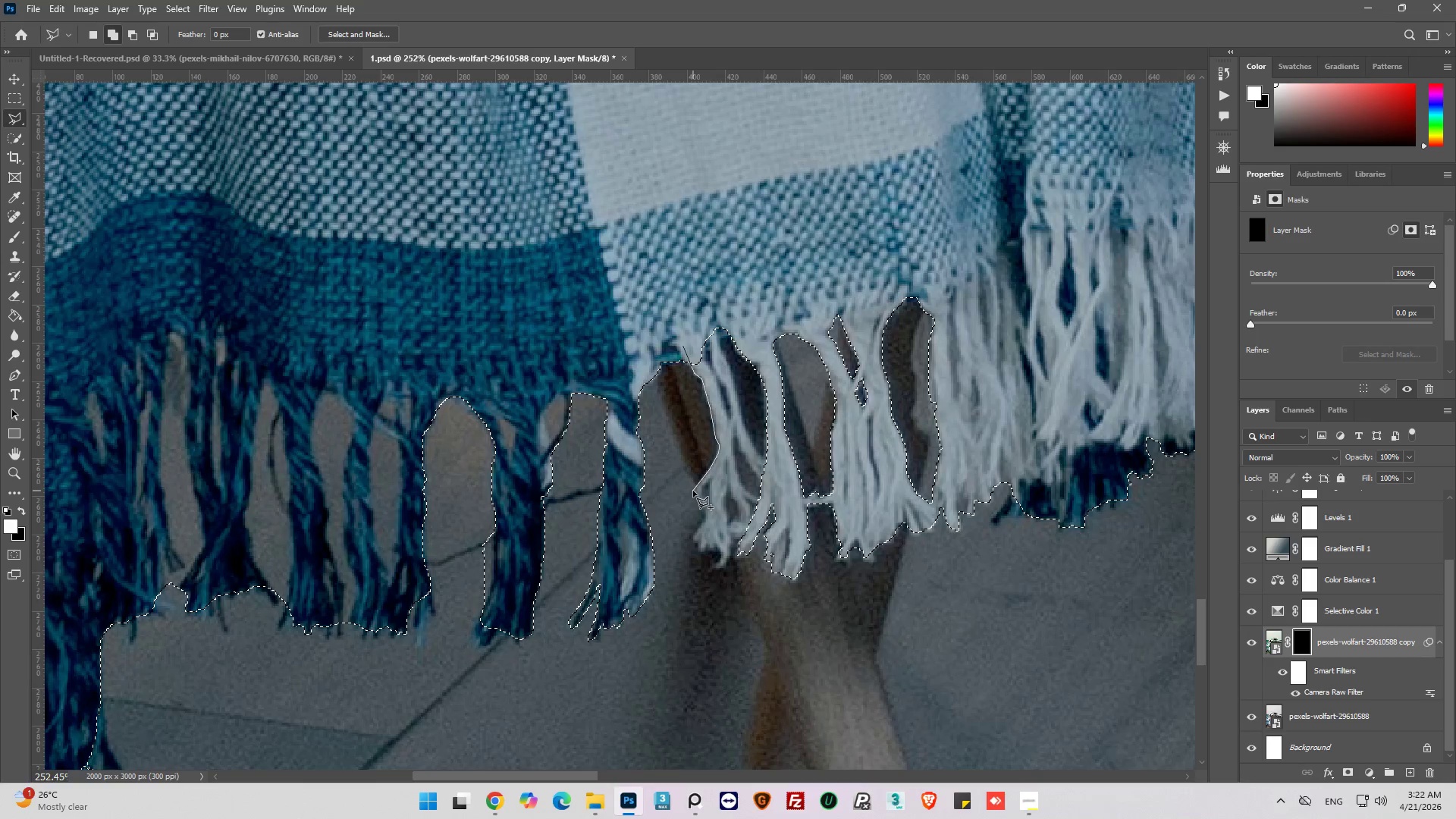 
left_click([694, 491])
 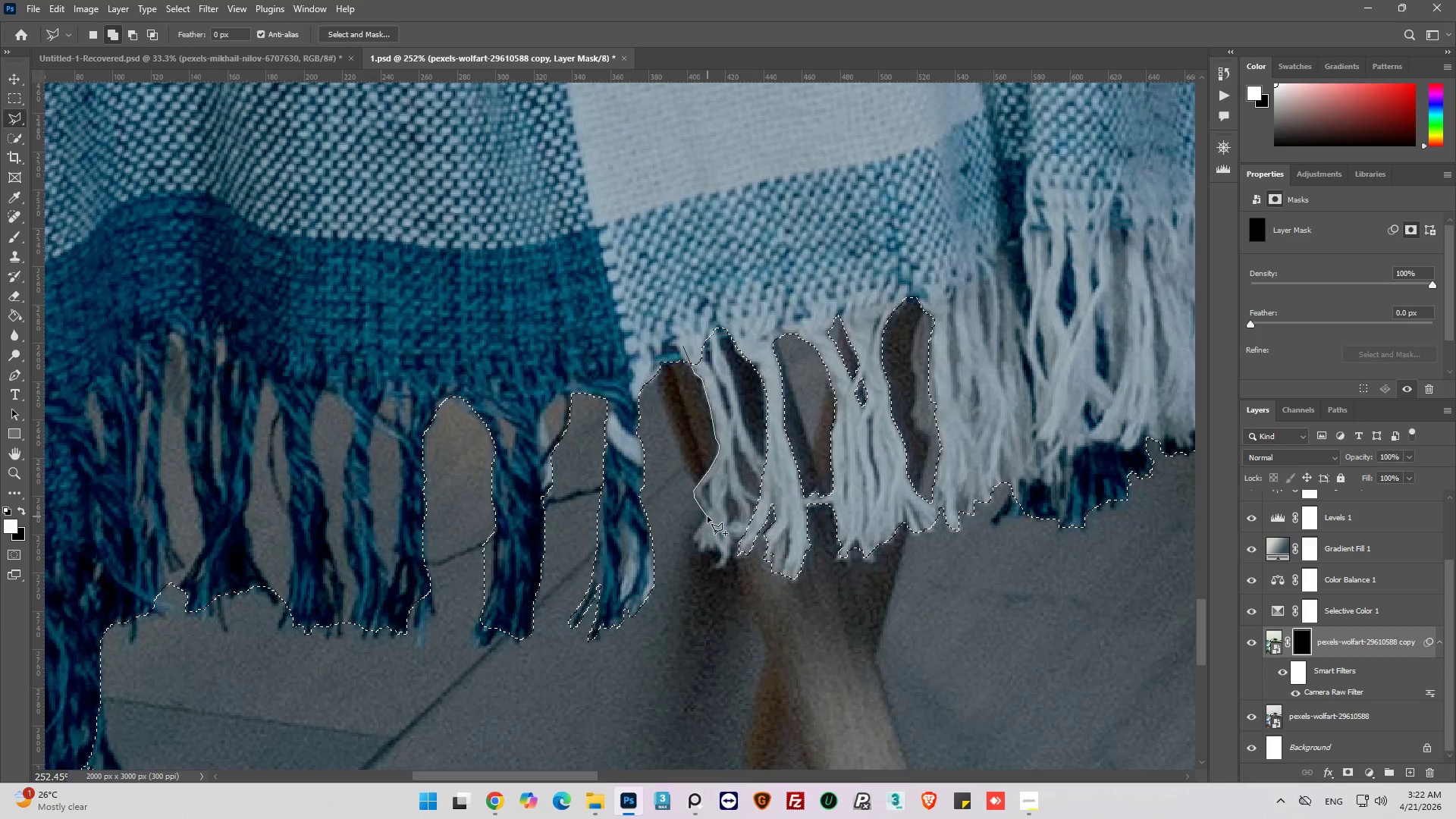 
left_click_drag(start_coordinate=[704, 522], to_coordinate=[703, 526])
 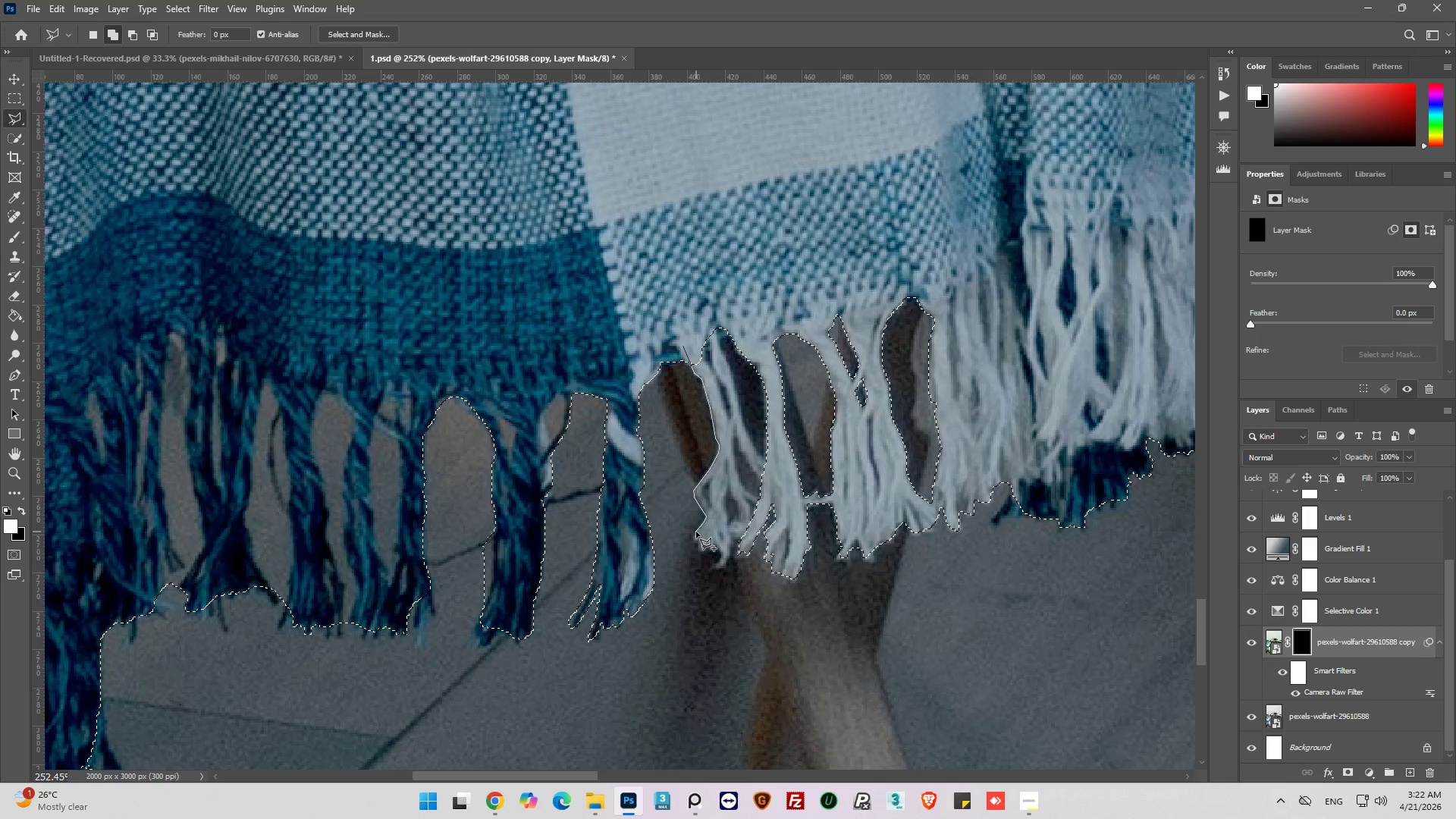 
left_click([696, 532])
 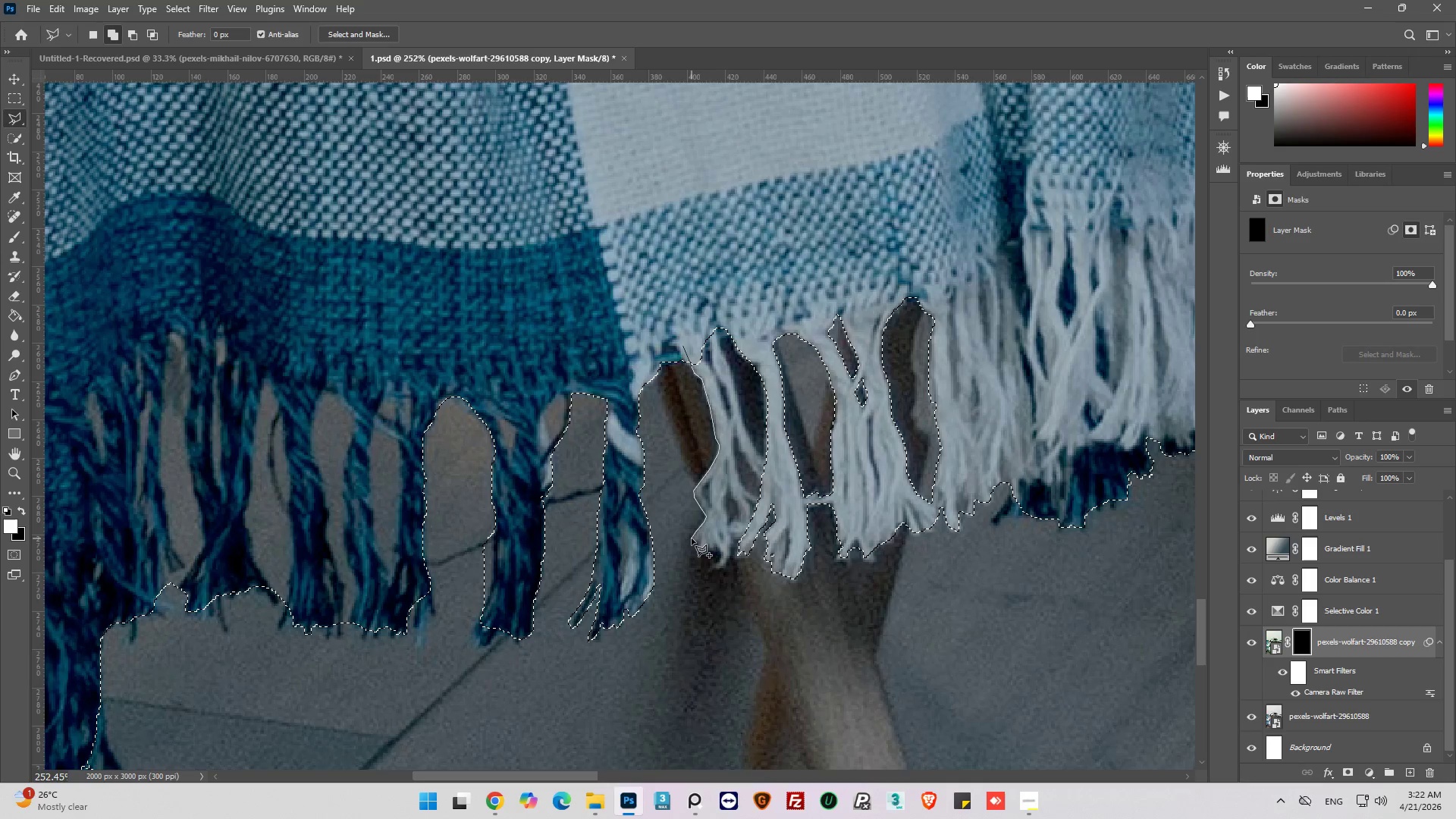 
left_click([692, 538])
 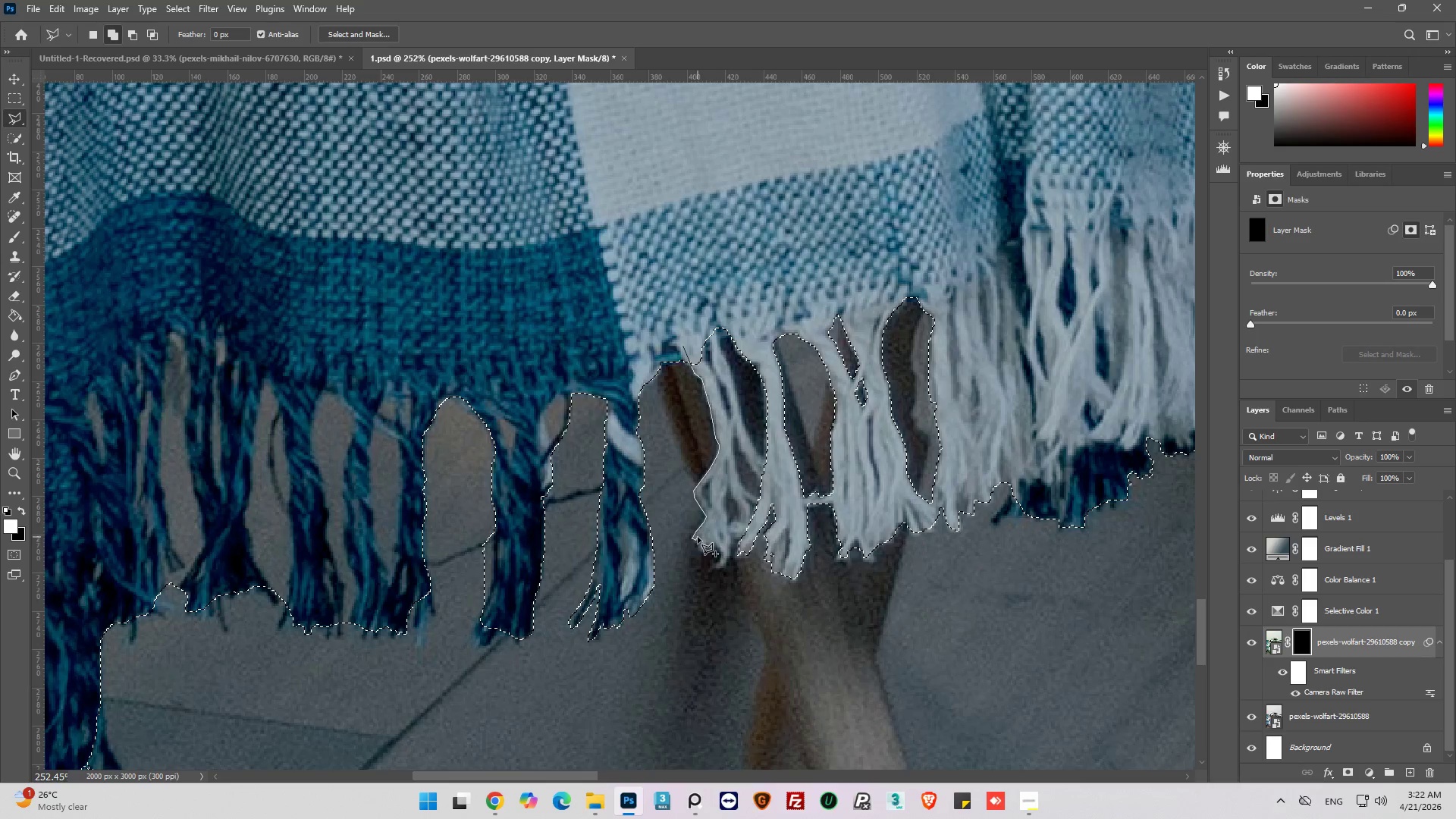 
left_click([698, 535])
 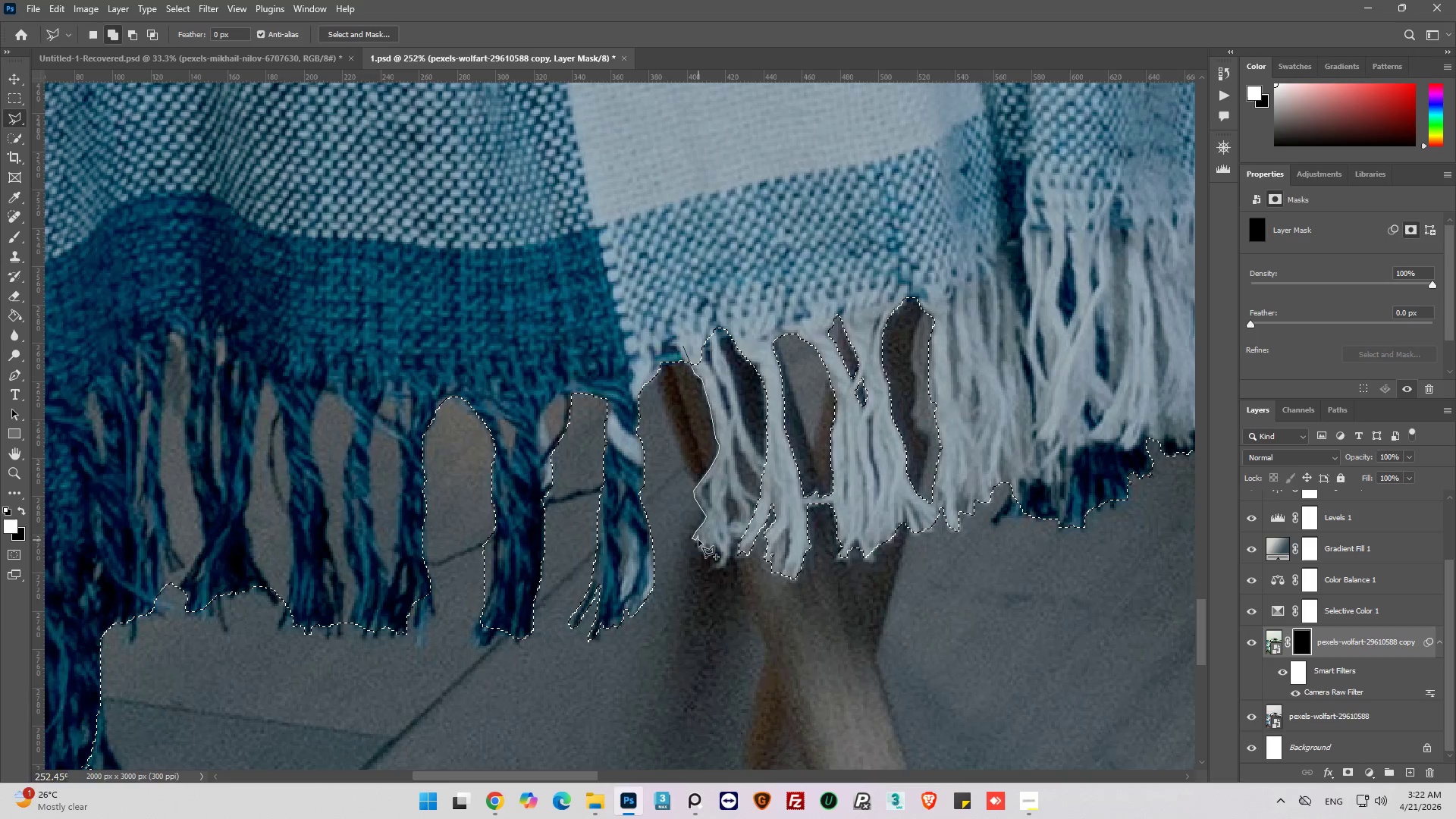 
left_click([698, 541])
 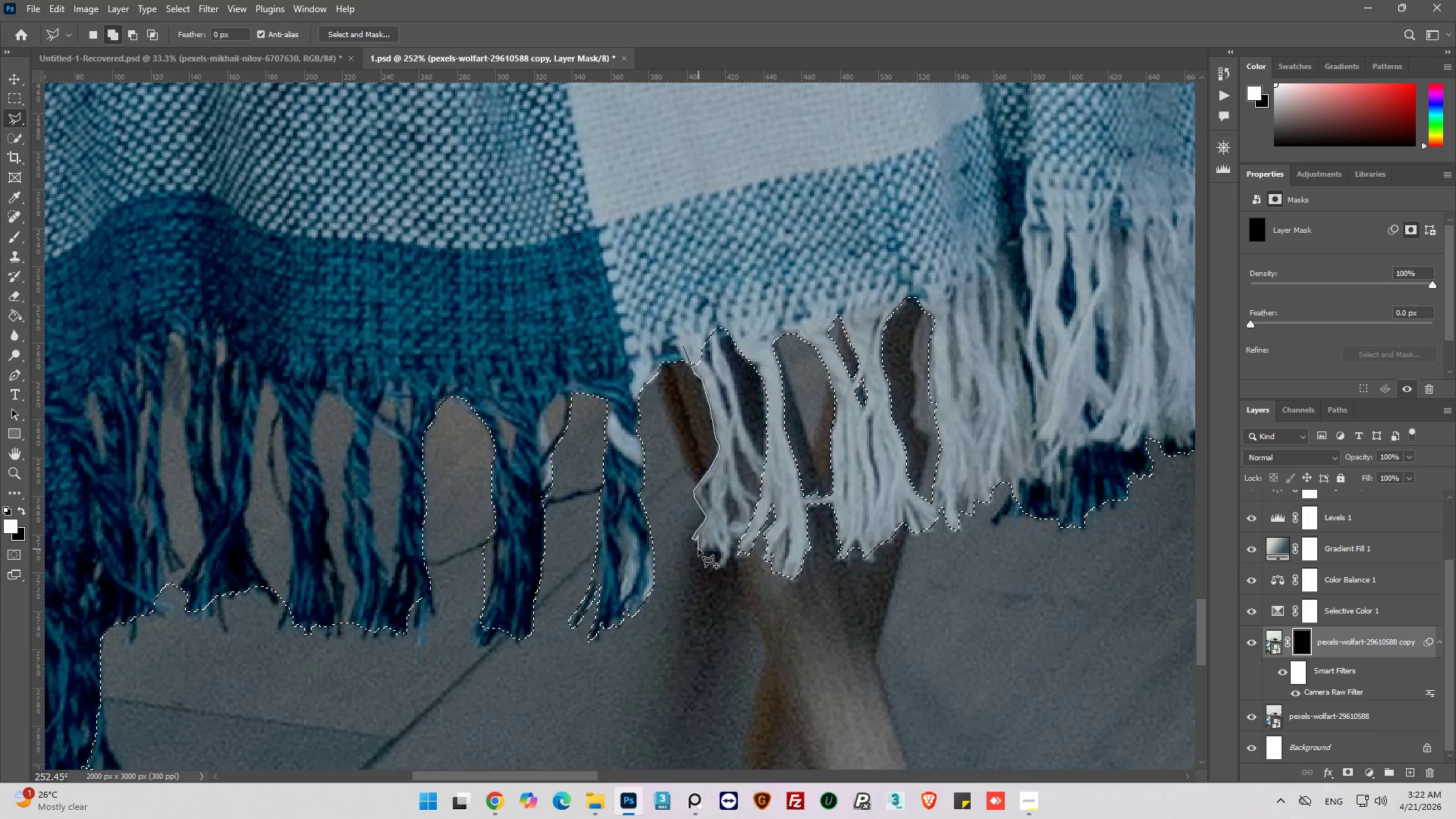 
left_click([698, 549])
 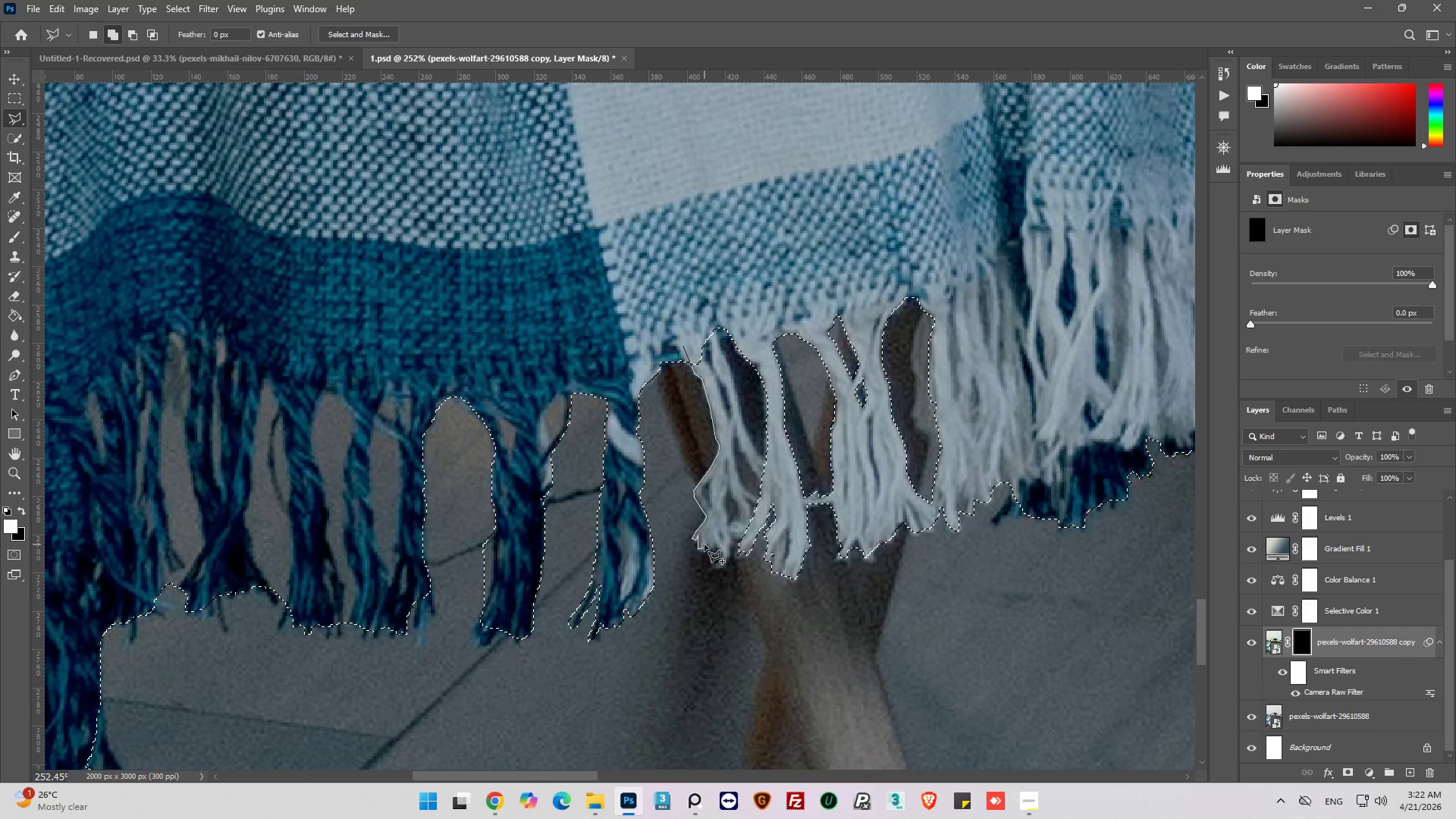 
left_click([704, 544])
 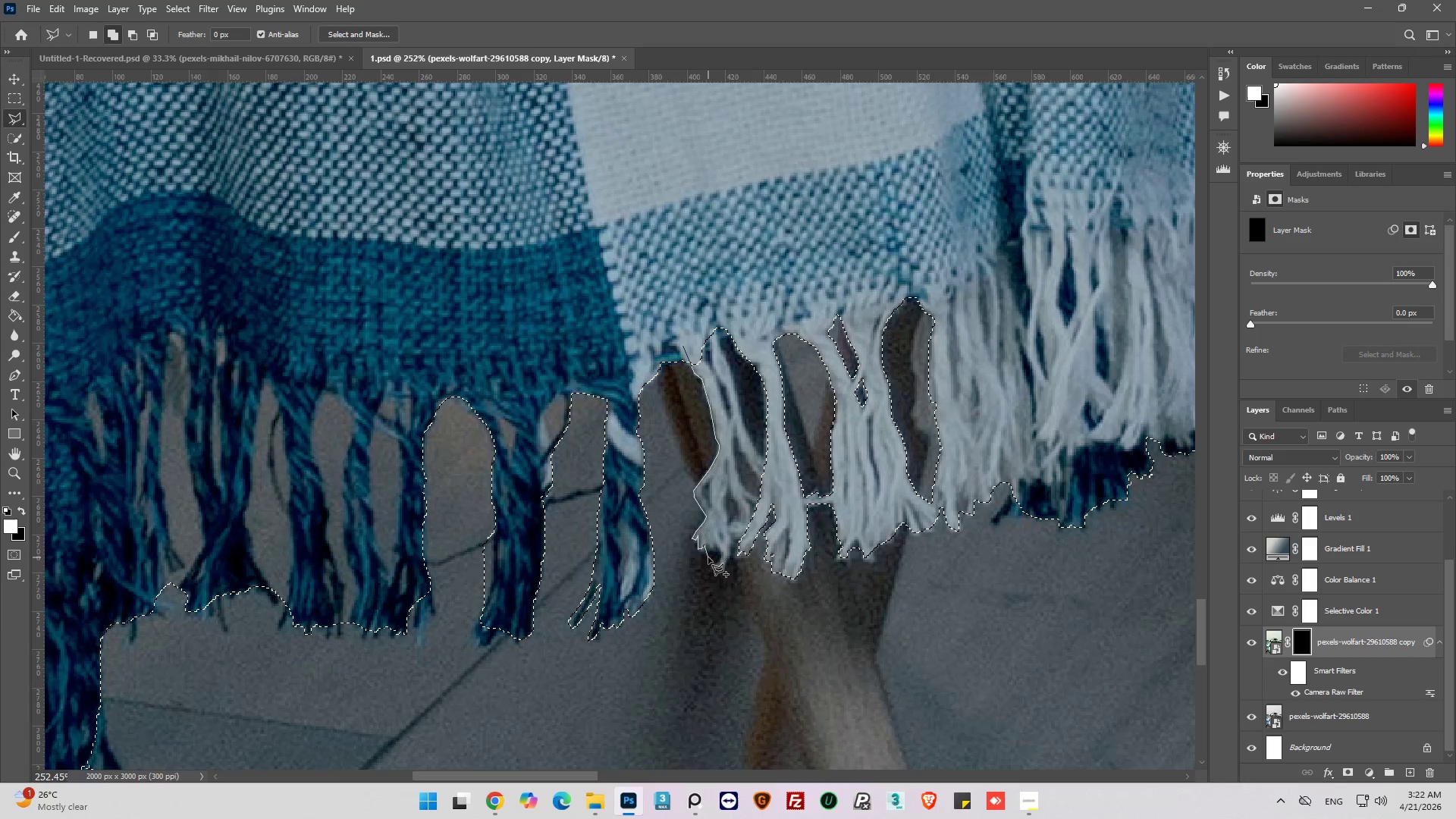 
left_click([711, 550])
 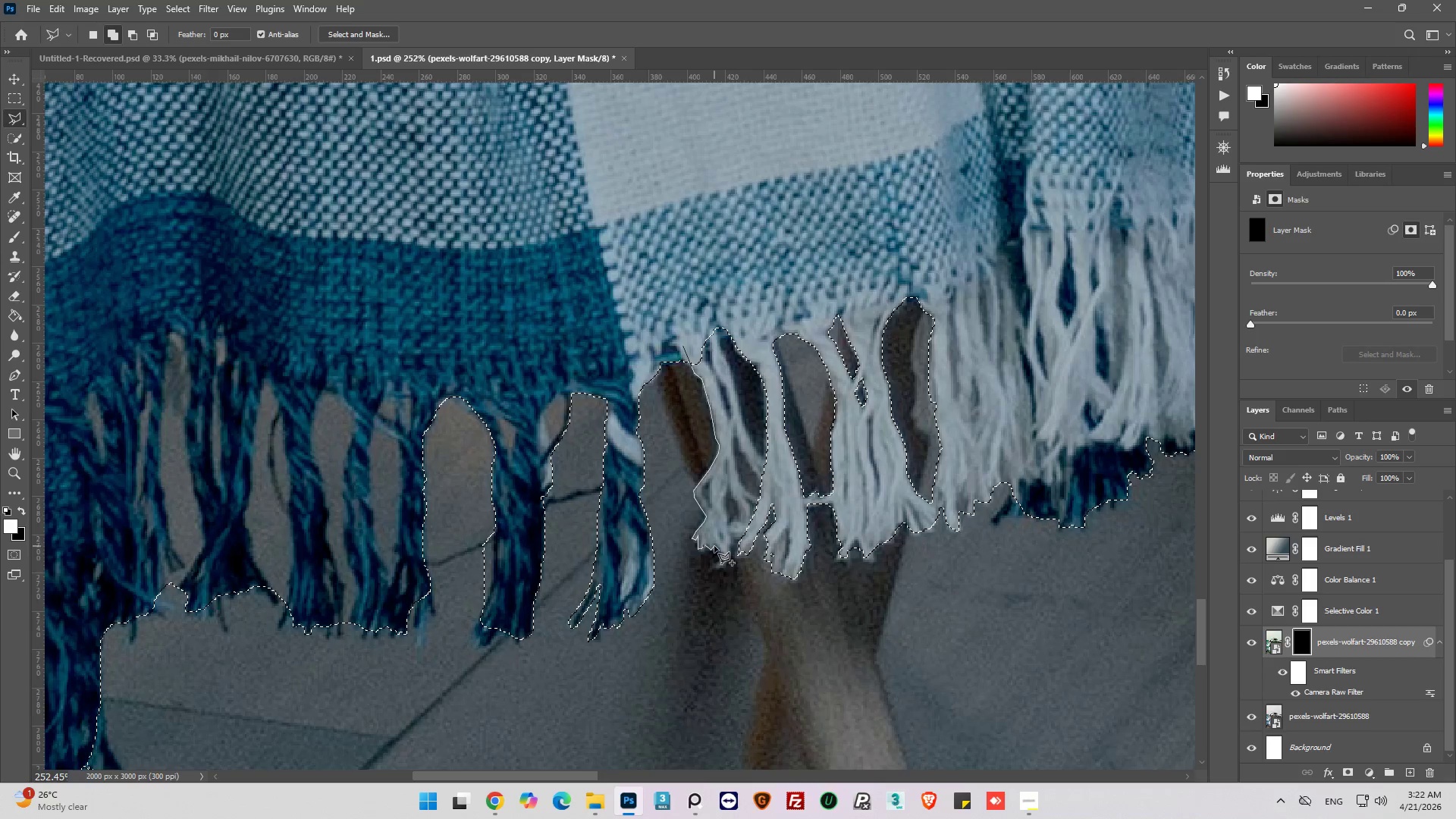 
left_click([714, 546])
 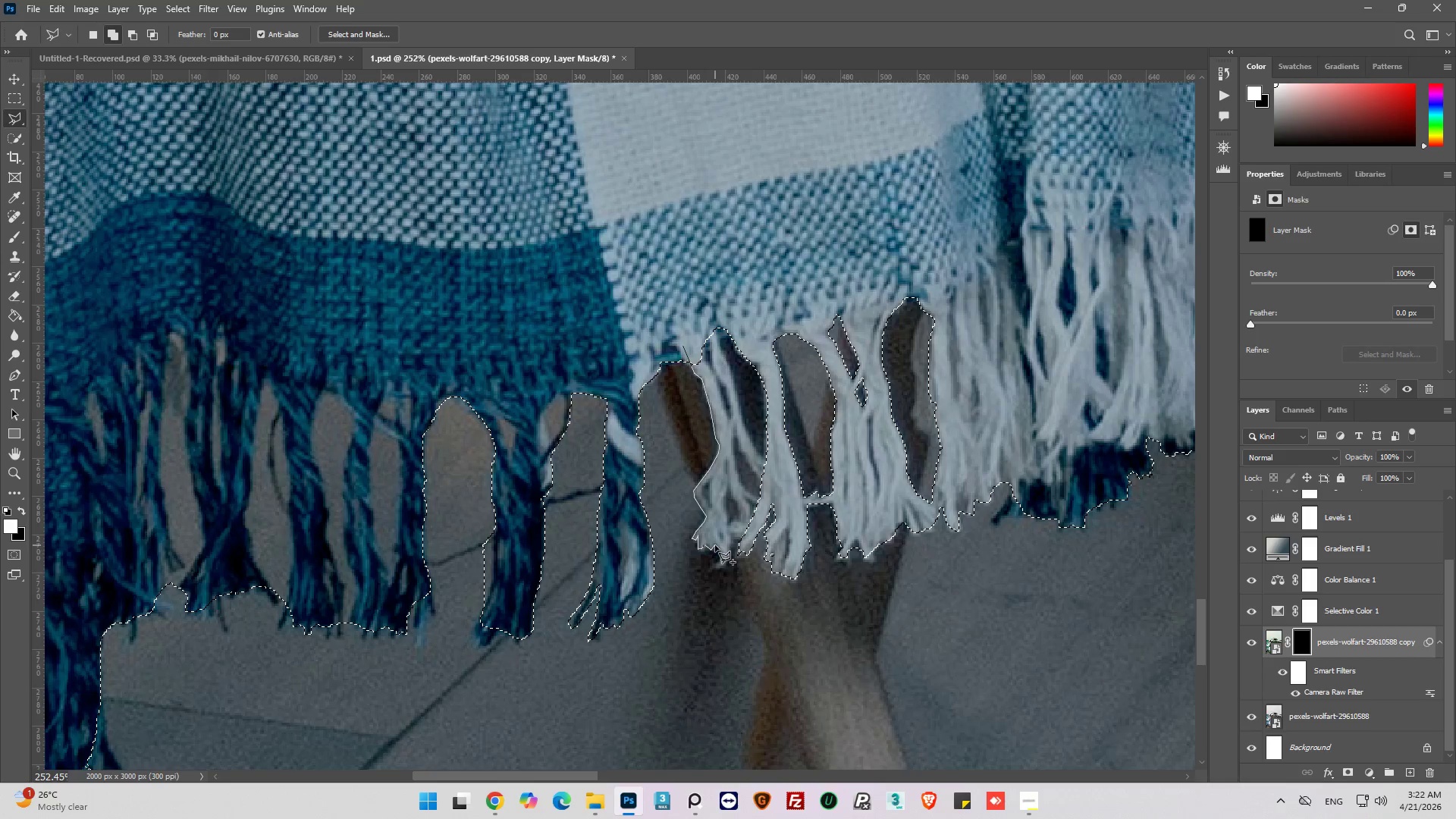 
left_click([715, 545])
 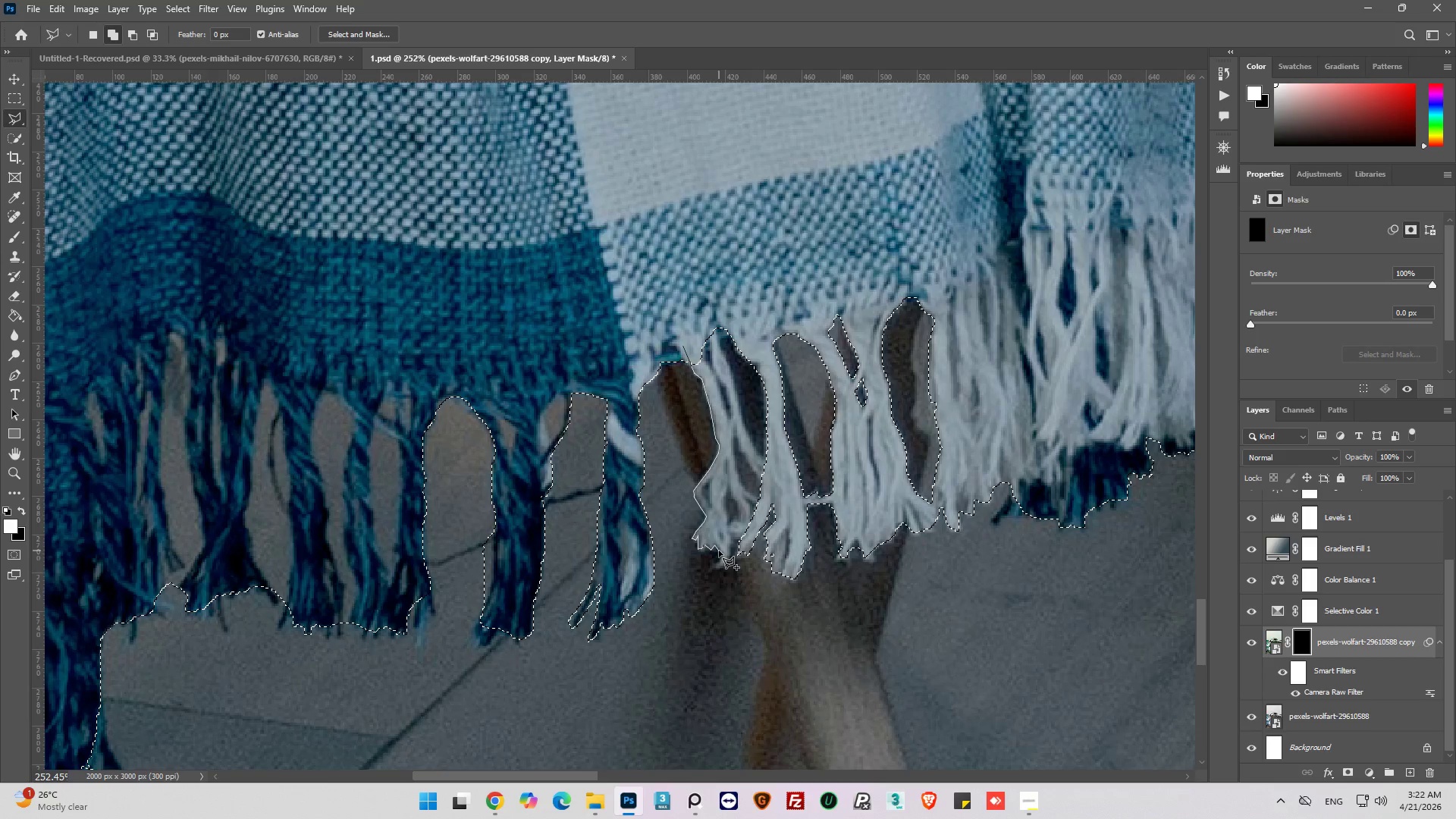 
left_click([720, 551])
 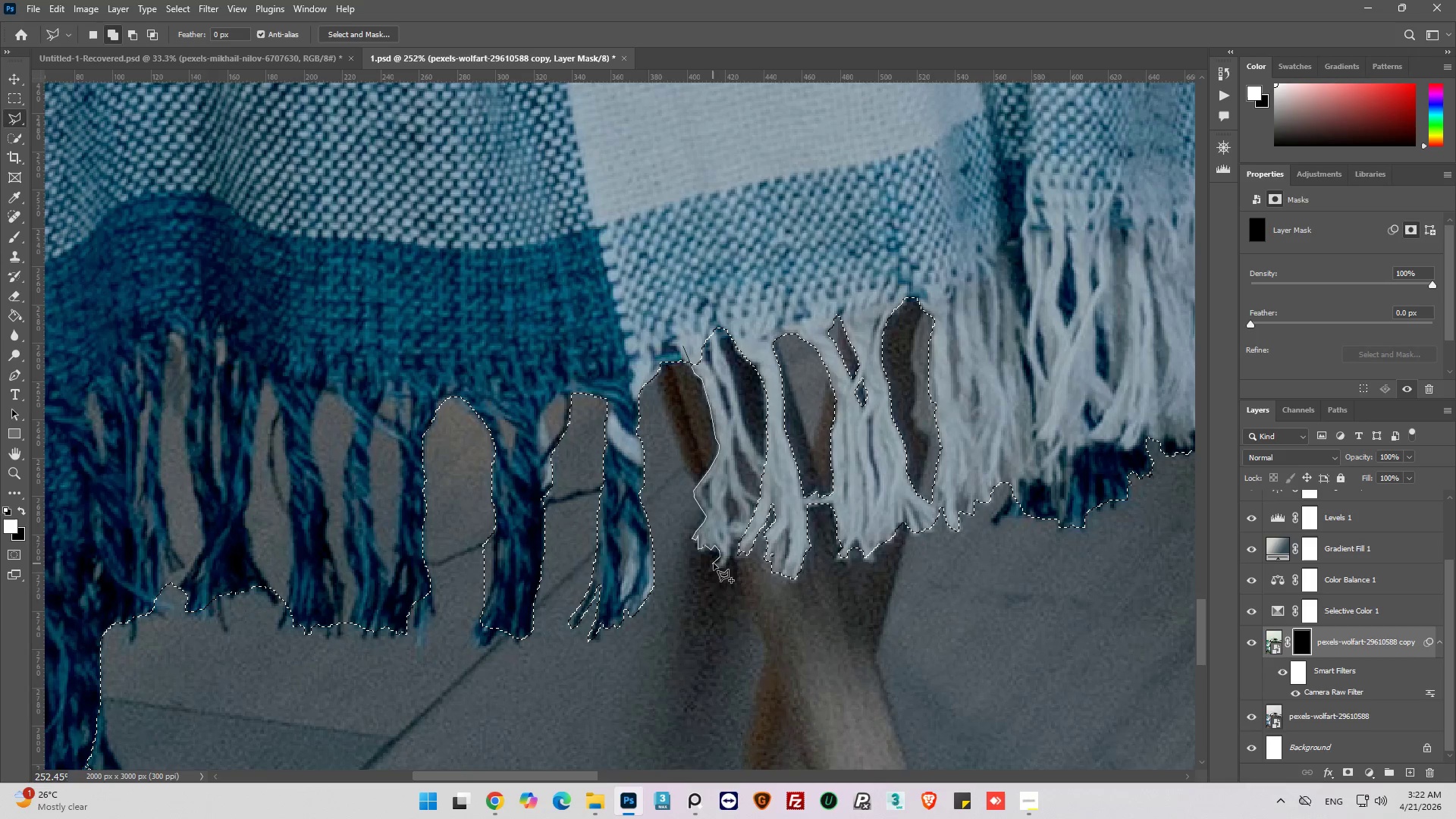 
left_click([718, 563])
 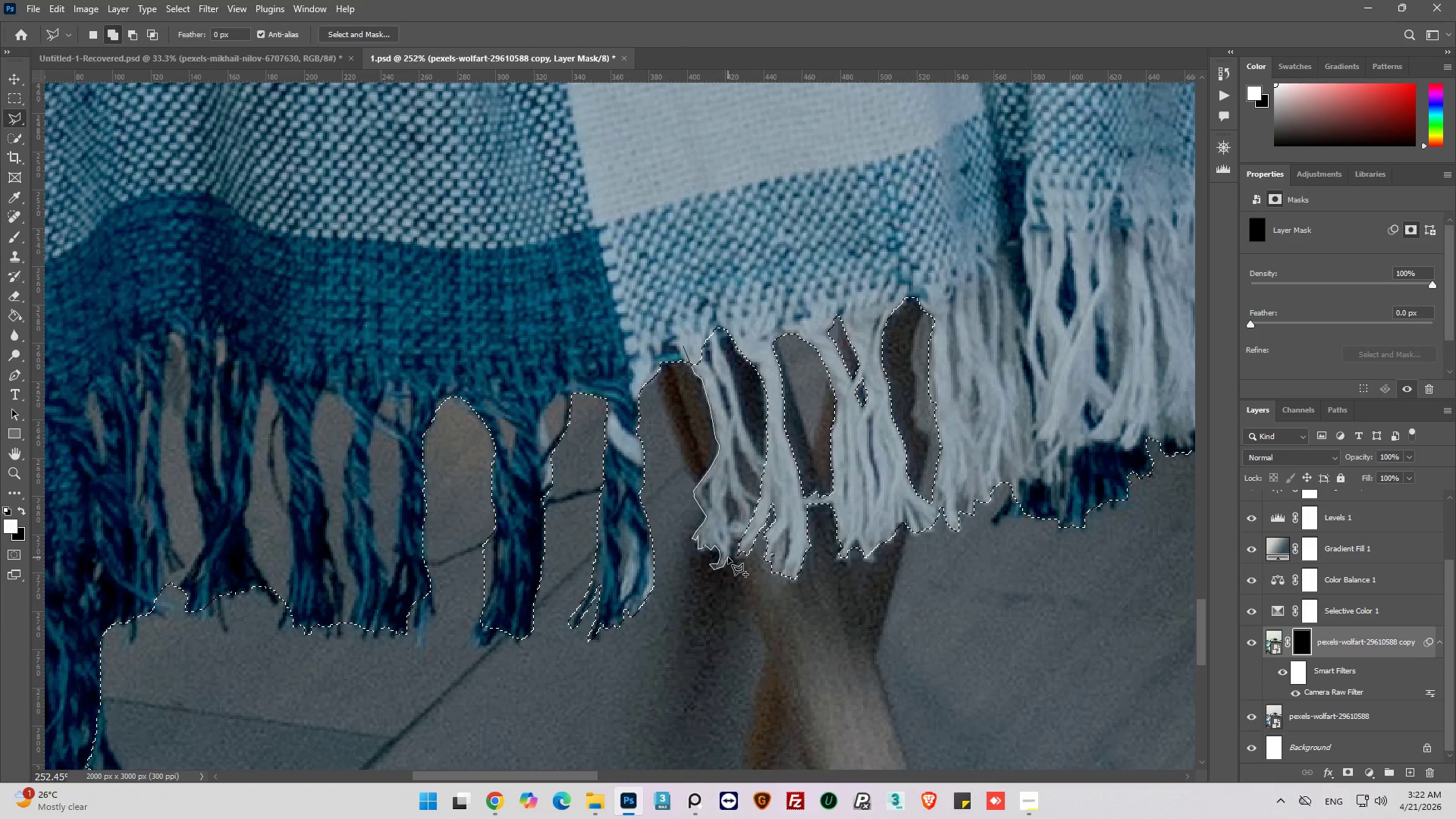 
left_click([732, 538])
 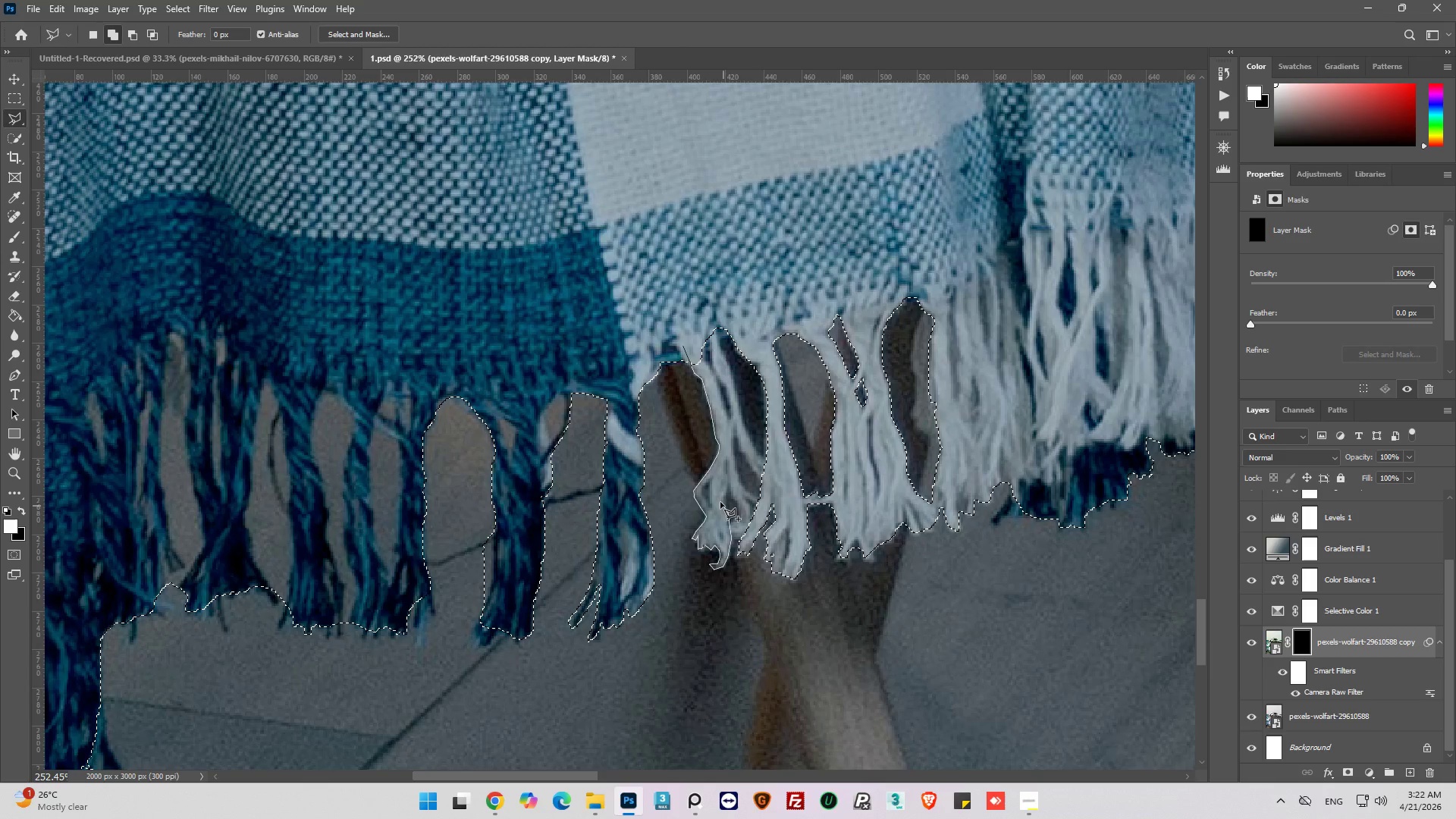 
left_click([723, 500])
 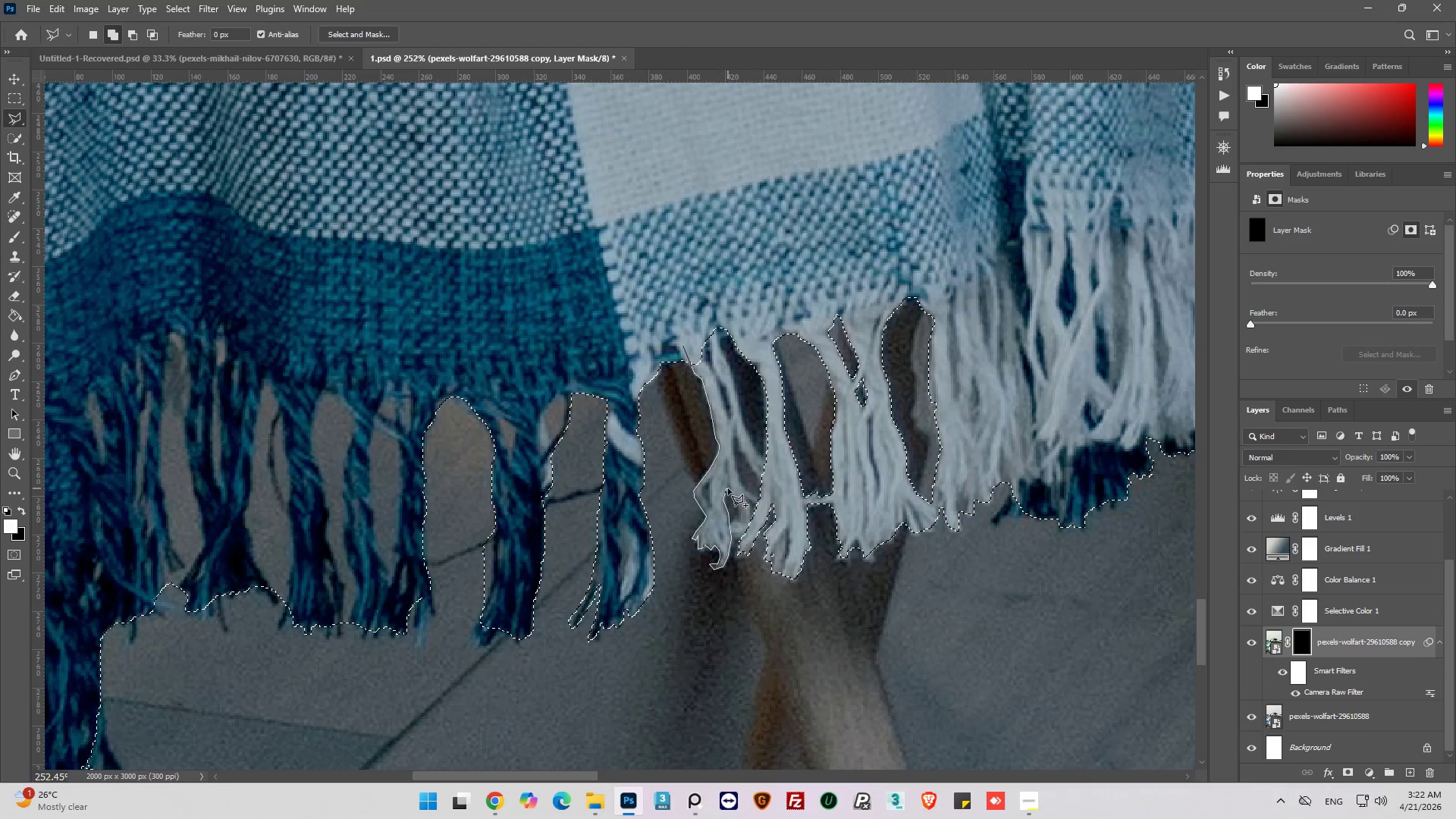 
left_click([730, 482])
 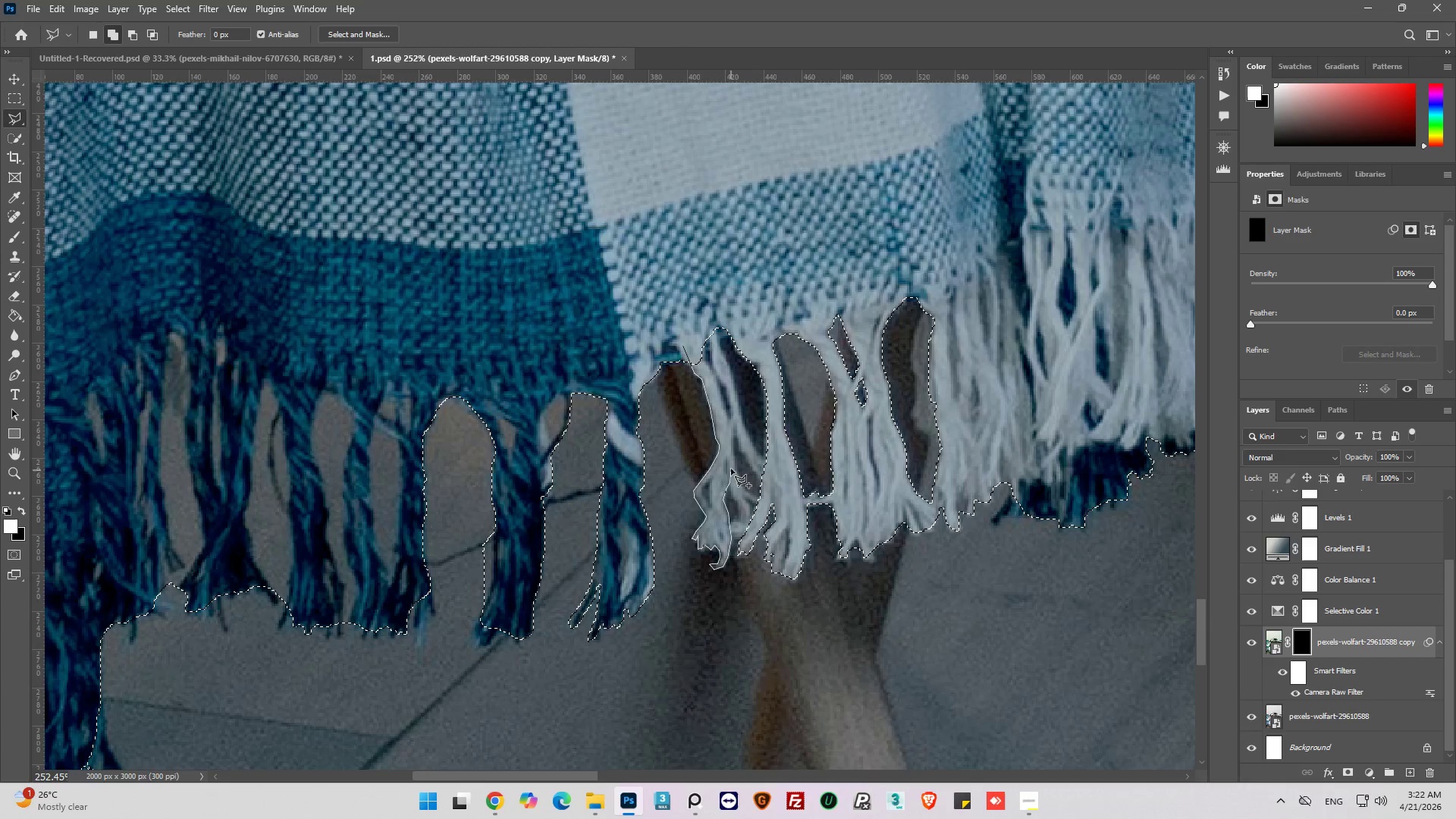 
left_click_drag(start_coordinate=[731, 463], to_coordinate=[731, 457])
 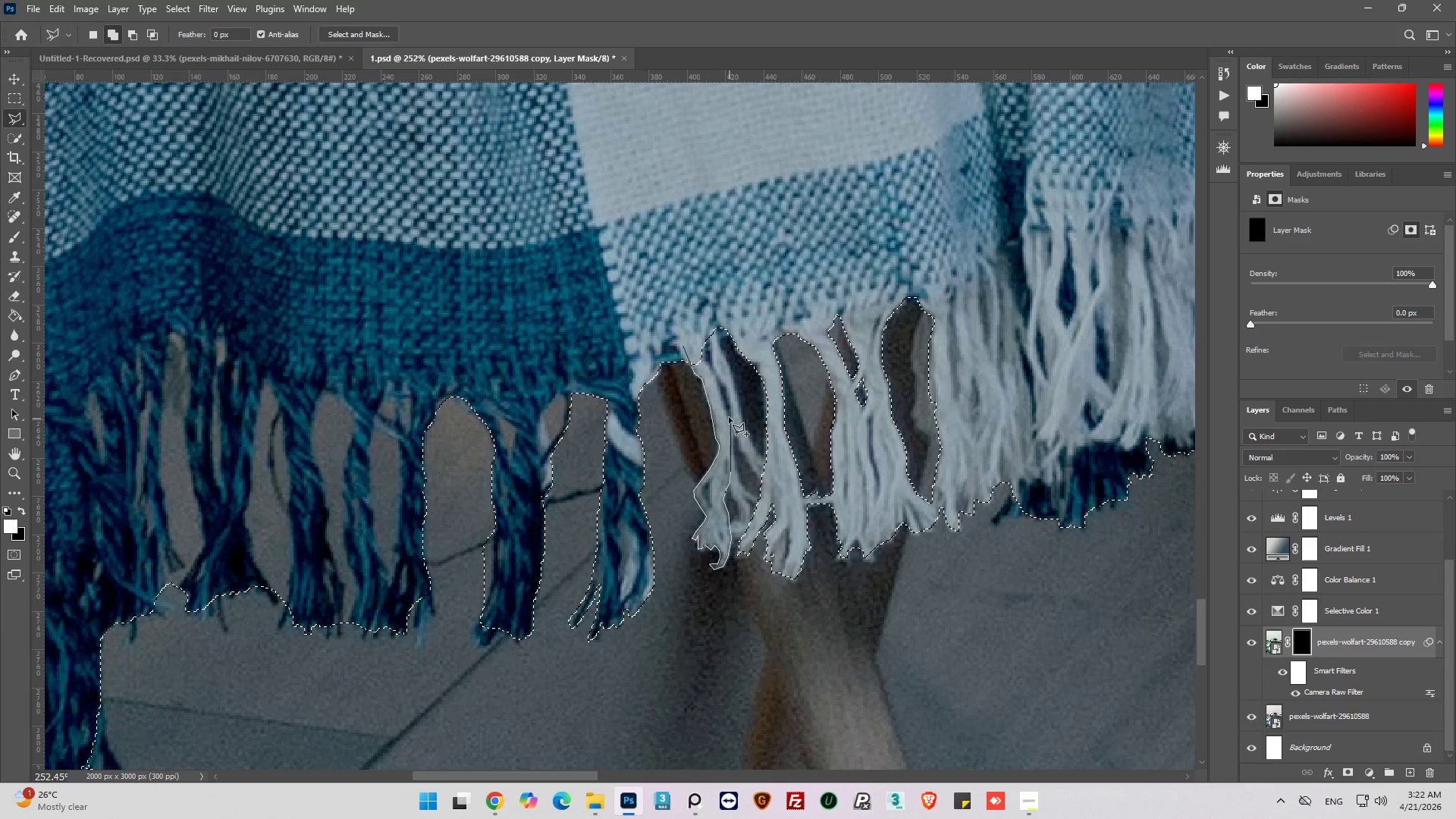 
left_click_drag(start_coordinate=[726, 412], to_coordinate=[726, 400])
 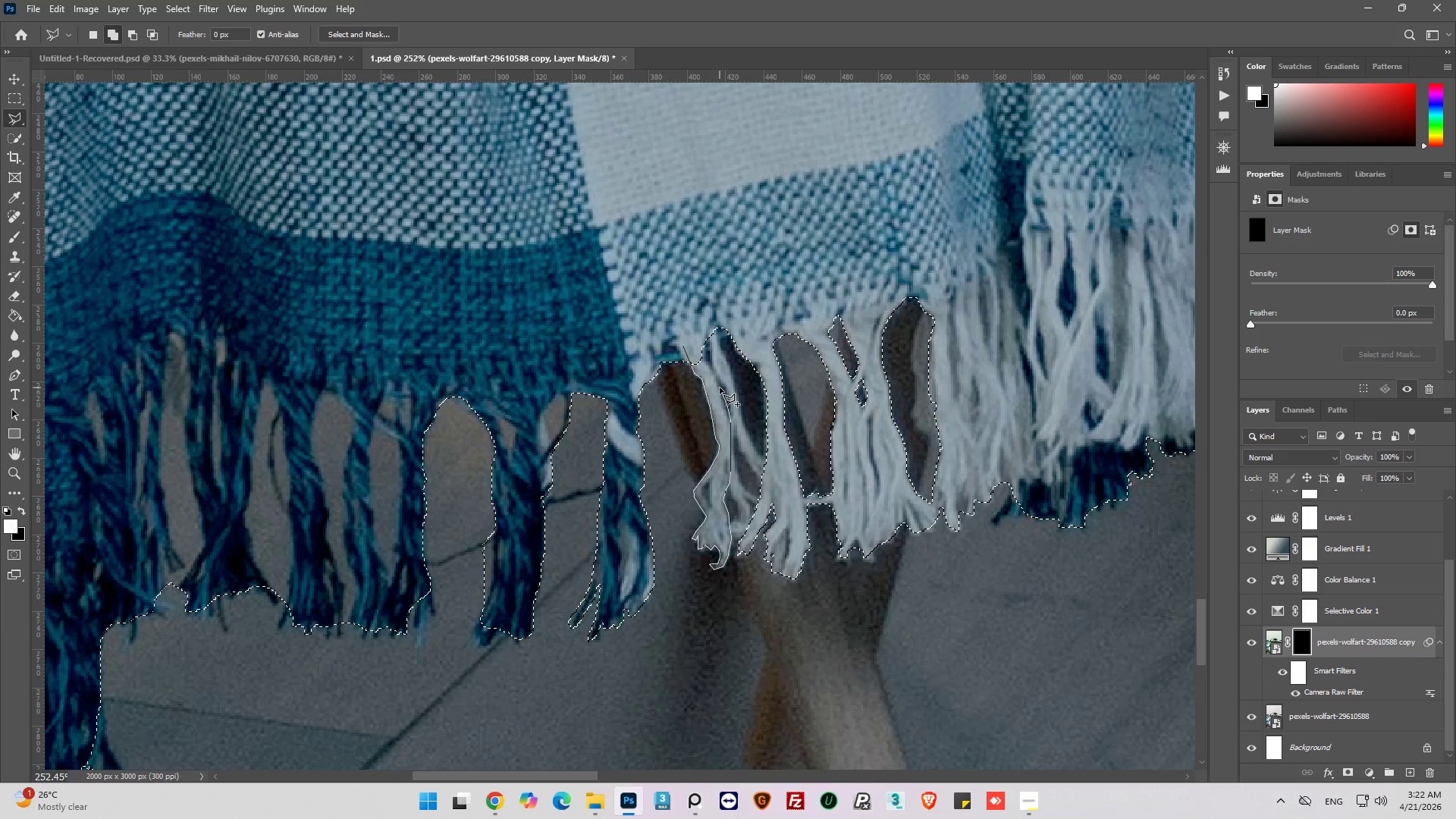 
left_click_drag(start_coordinate=[720, 388], to_coordinate=[720, 384])
 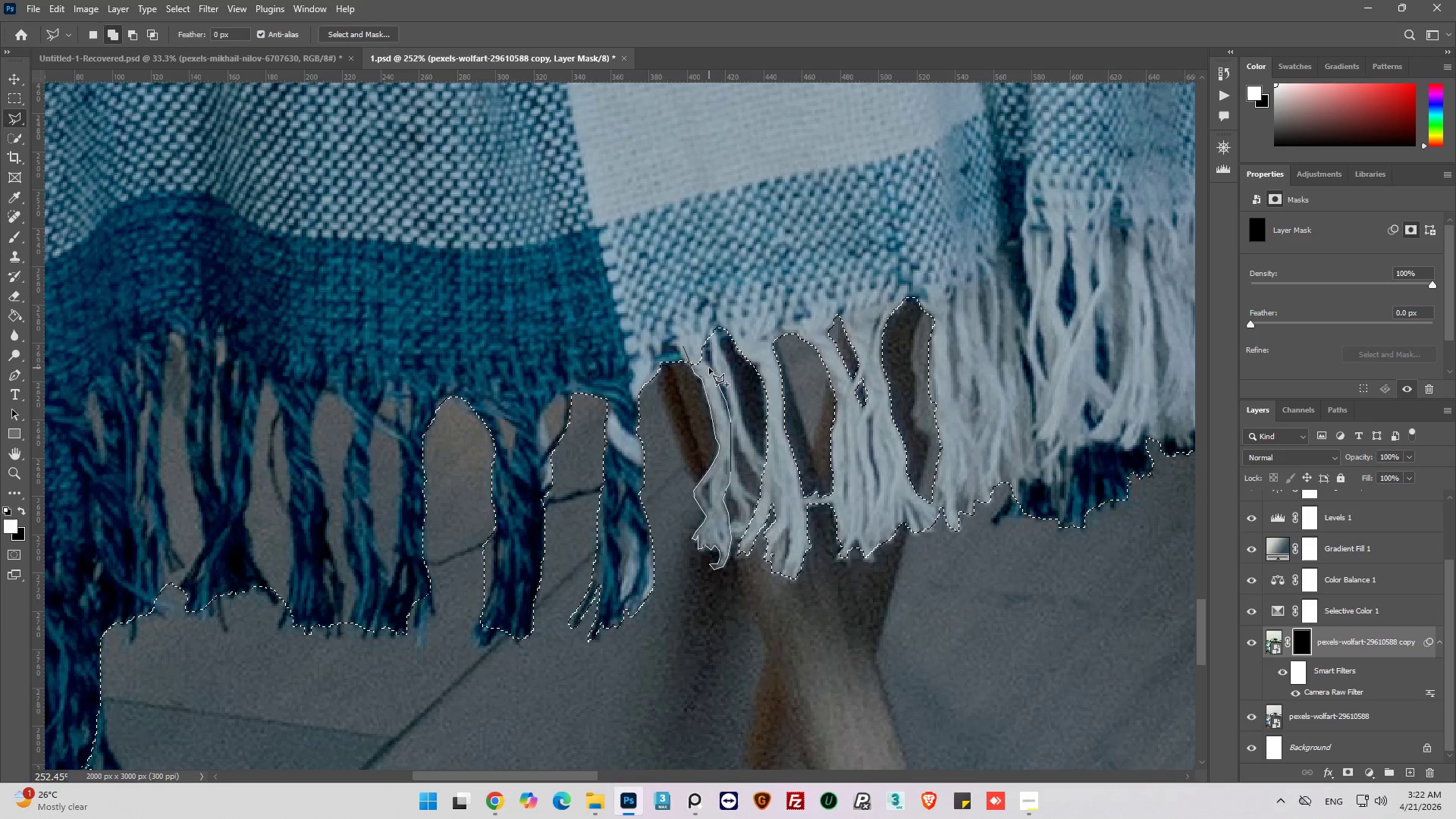 
left_click_drag(start_coordinate=[709, 366], to_coordinate=[704, 361])
 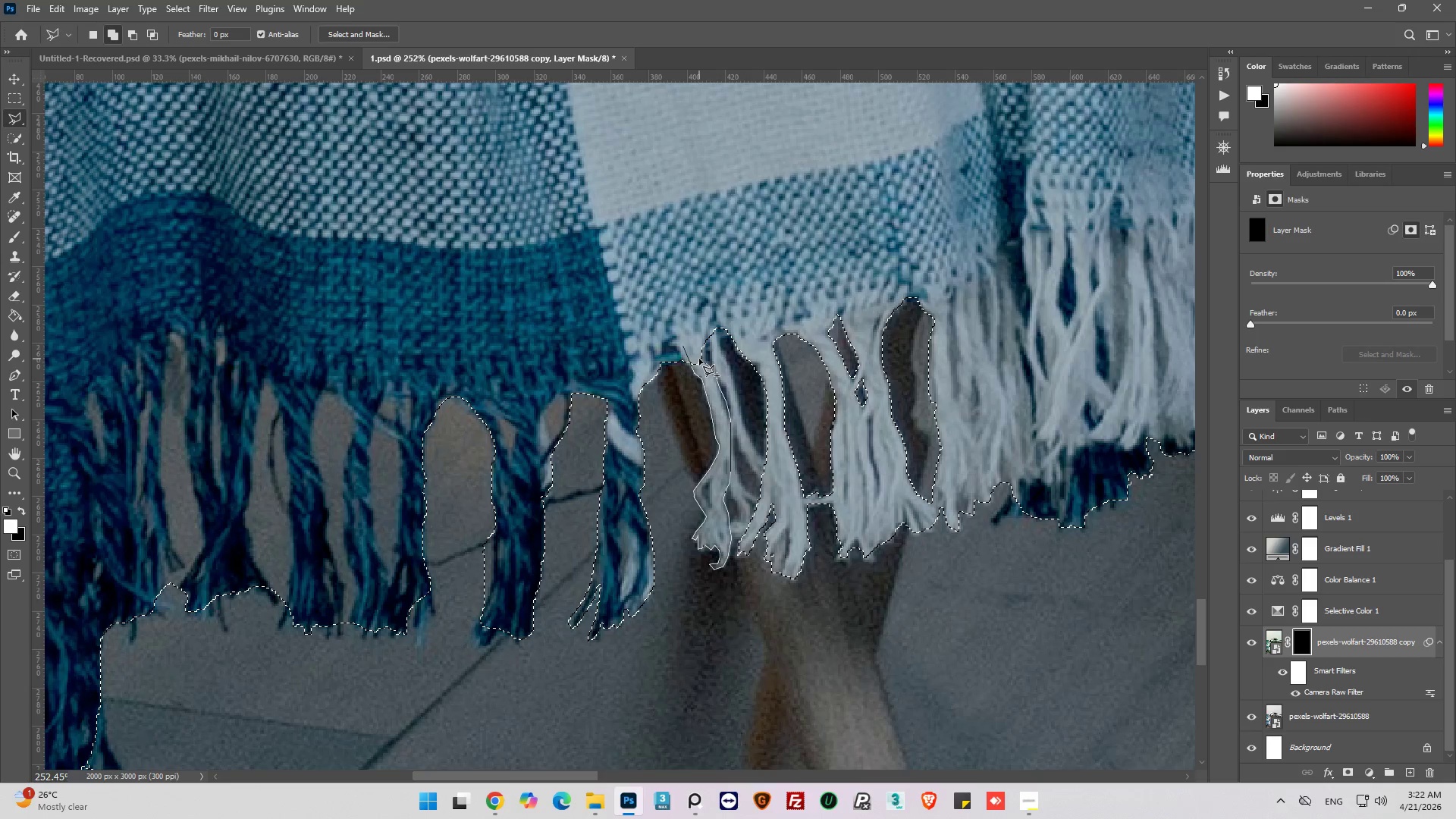 
left_click_drag(start_coordinate=[699, 359], to_coordinate=[698, 354])
 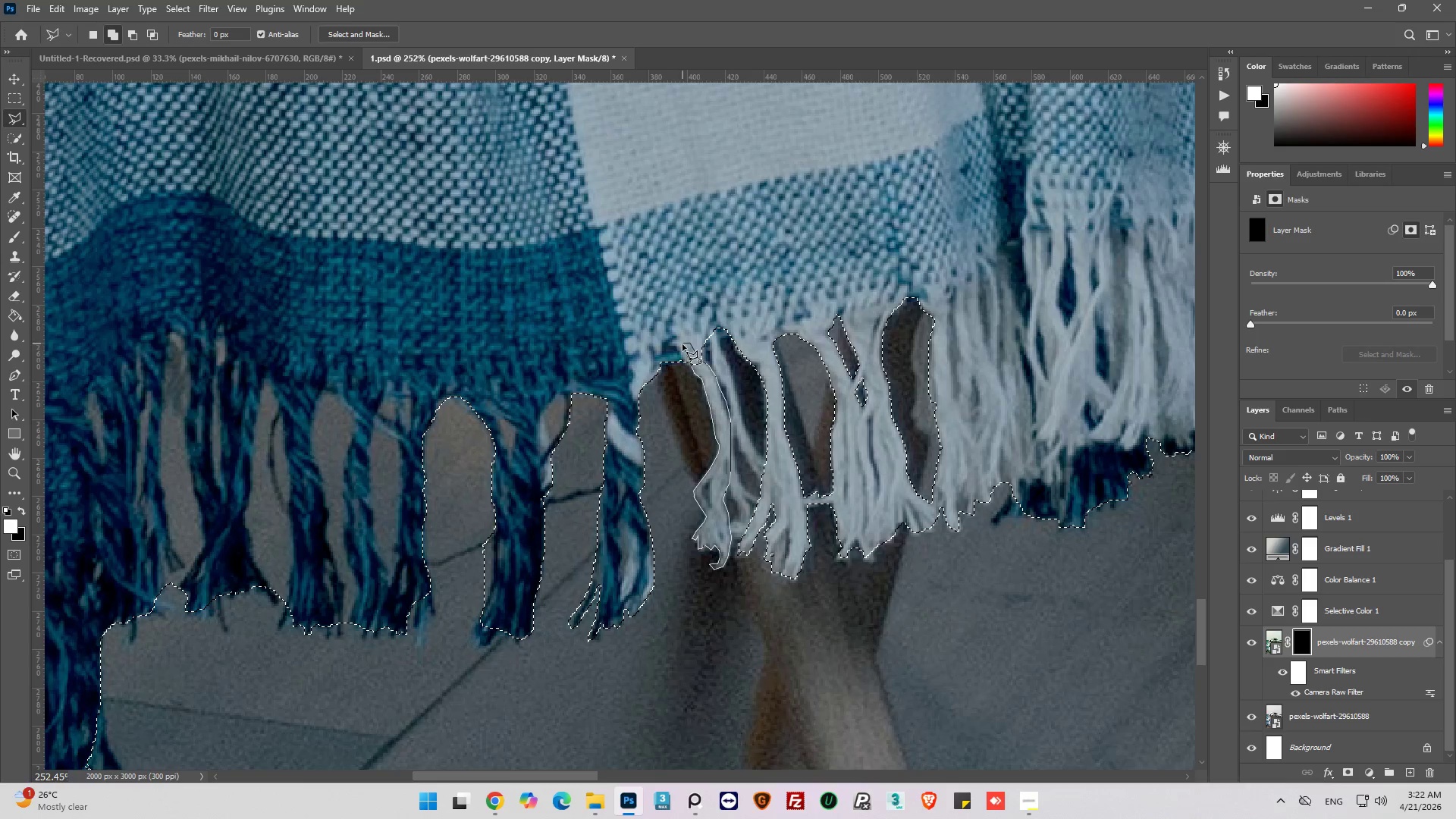 
left_click([682, 344])
 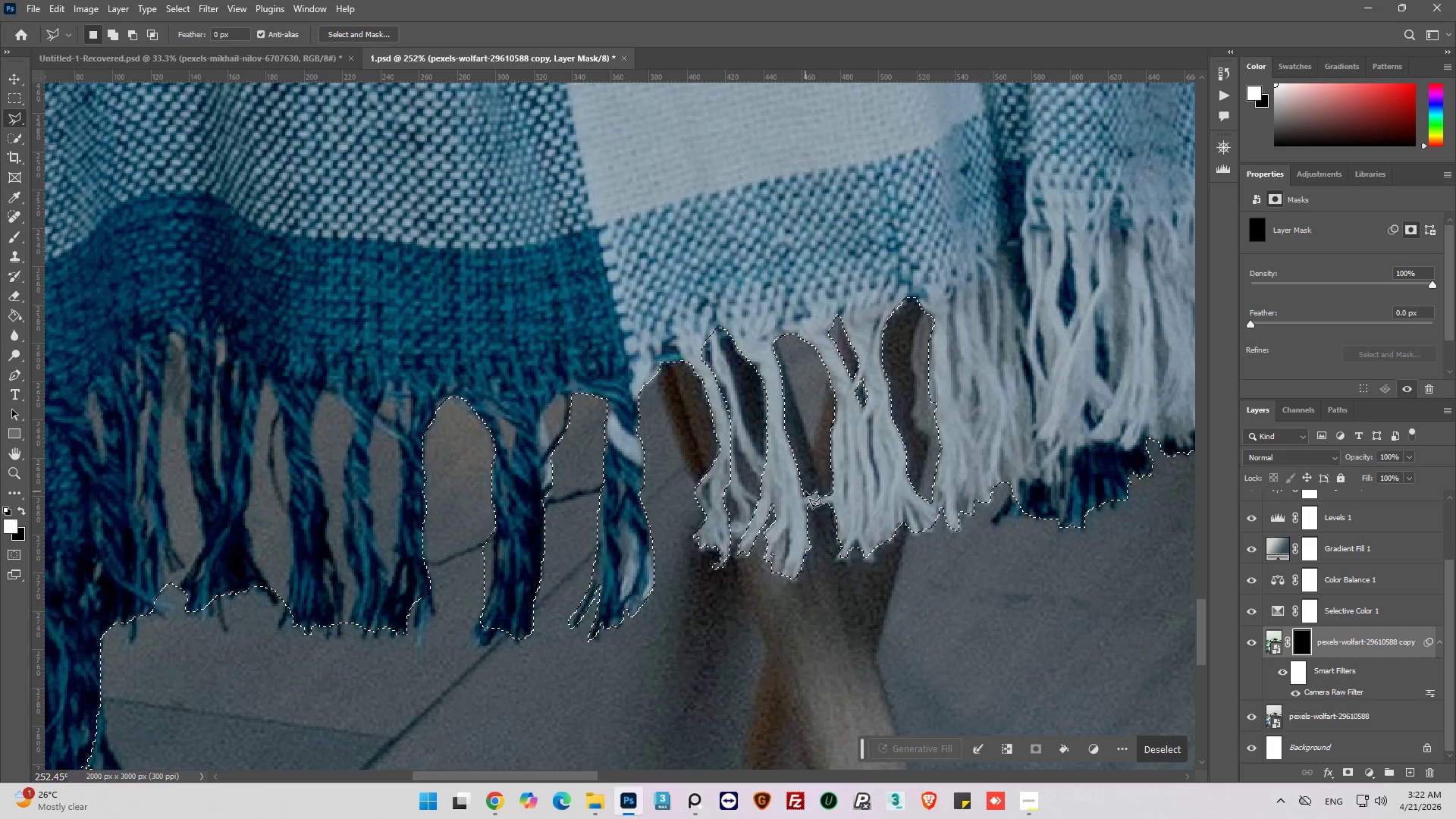 
key(Alt+AltLeft)
 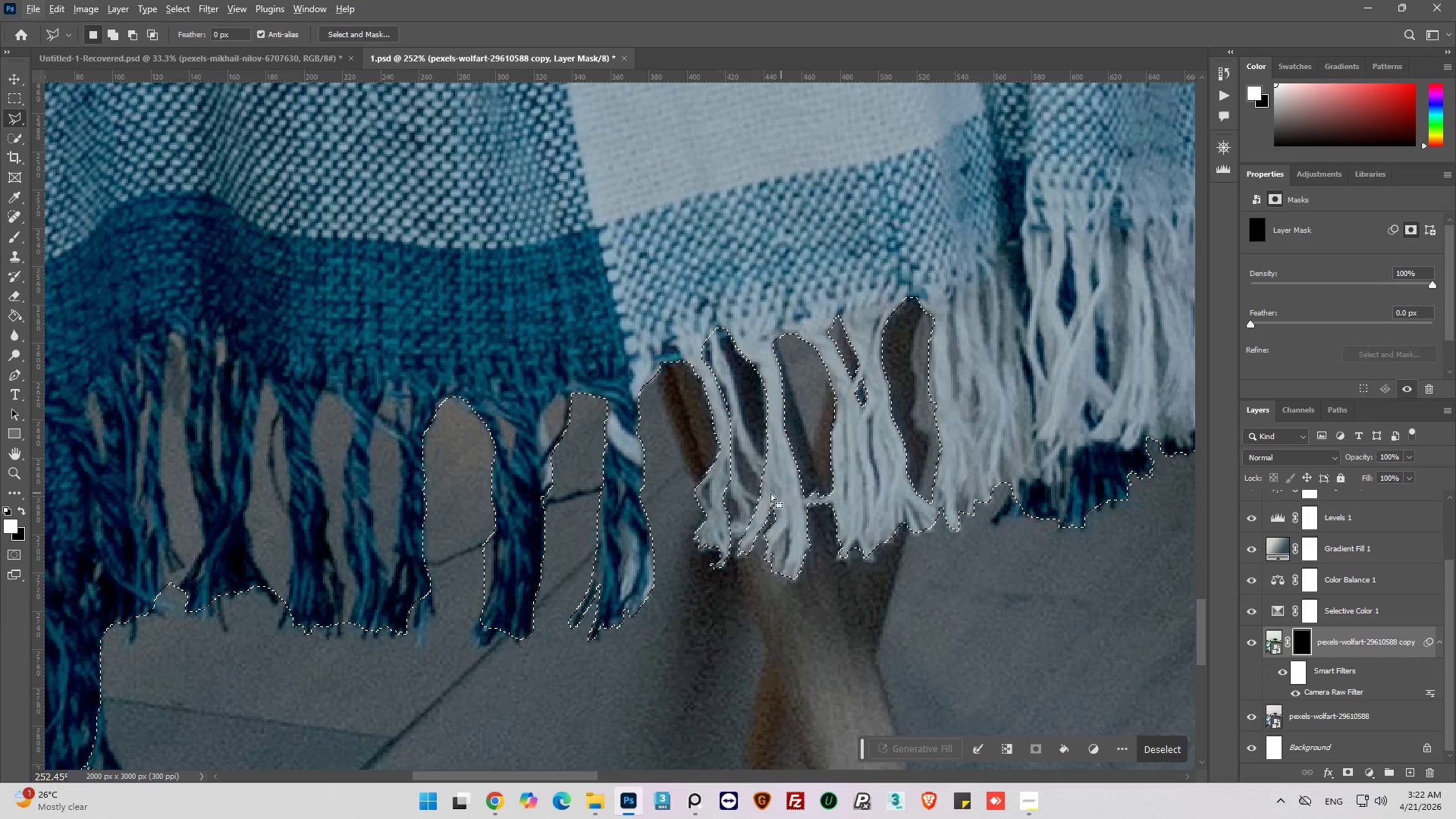 
key(Alt+AltLeft)
 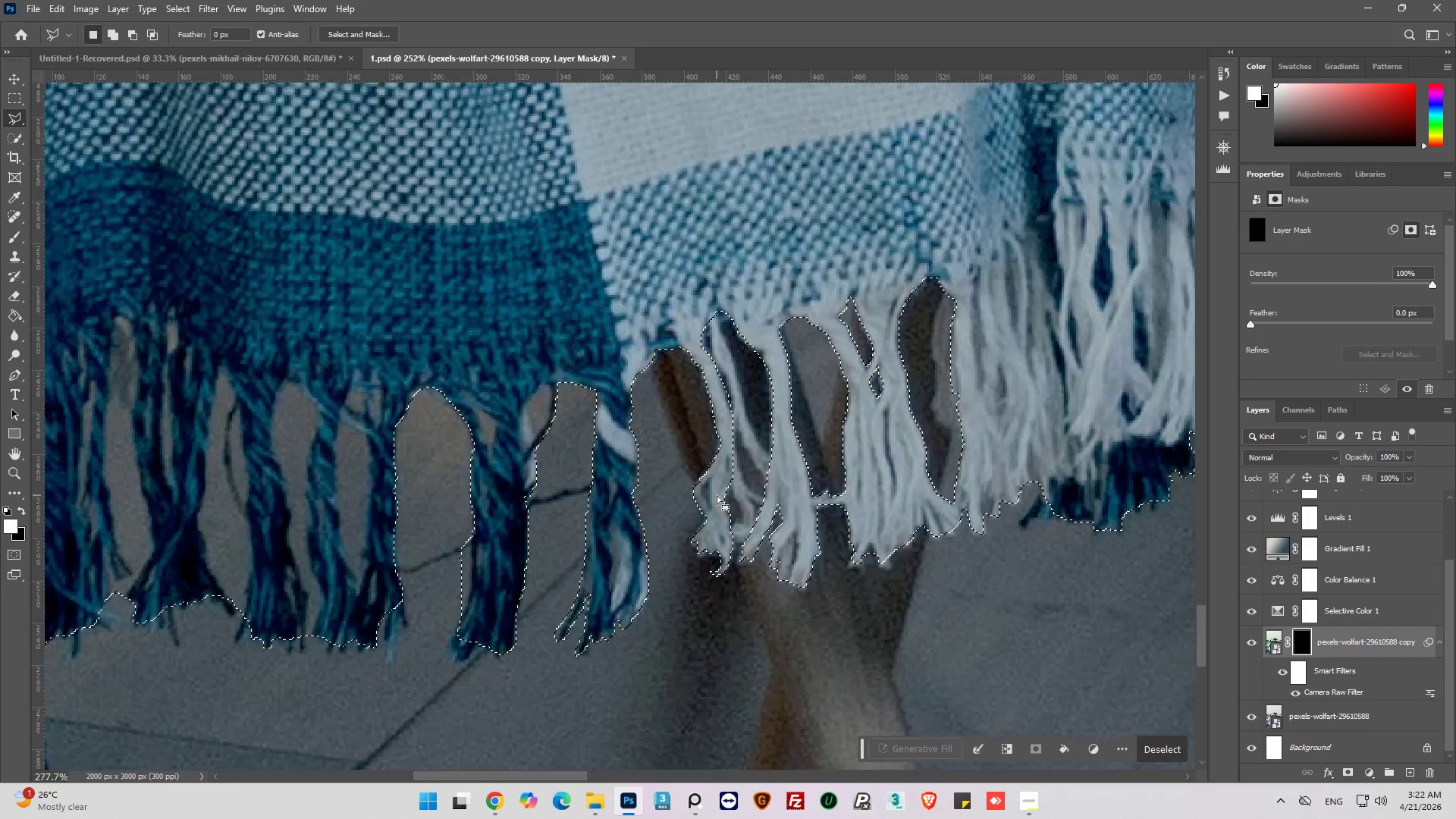 
scroll: coordinate [717, 495], scroll_direction: up, amount: 3.0
 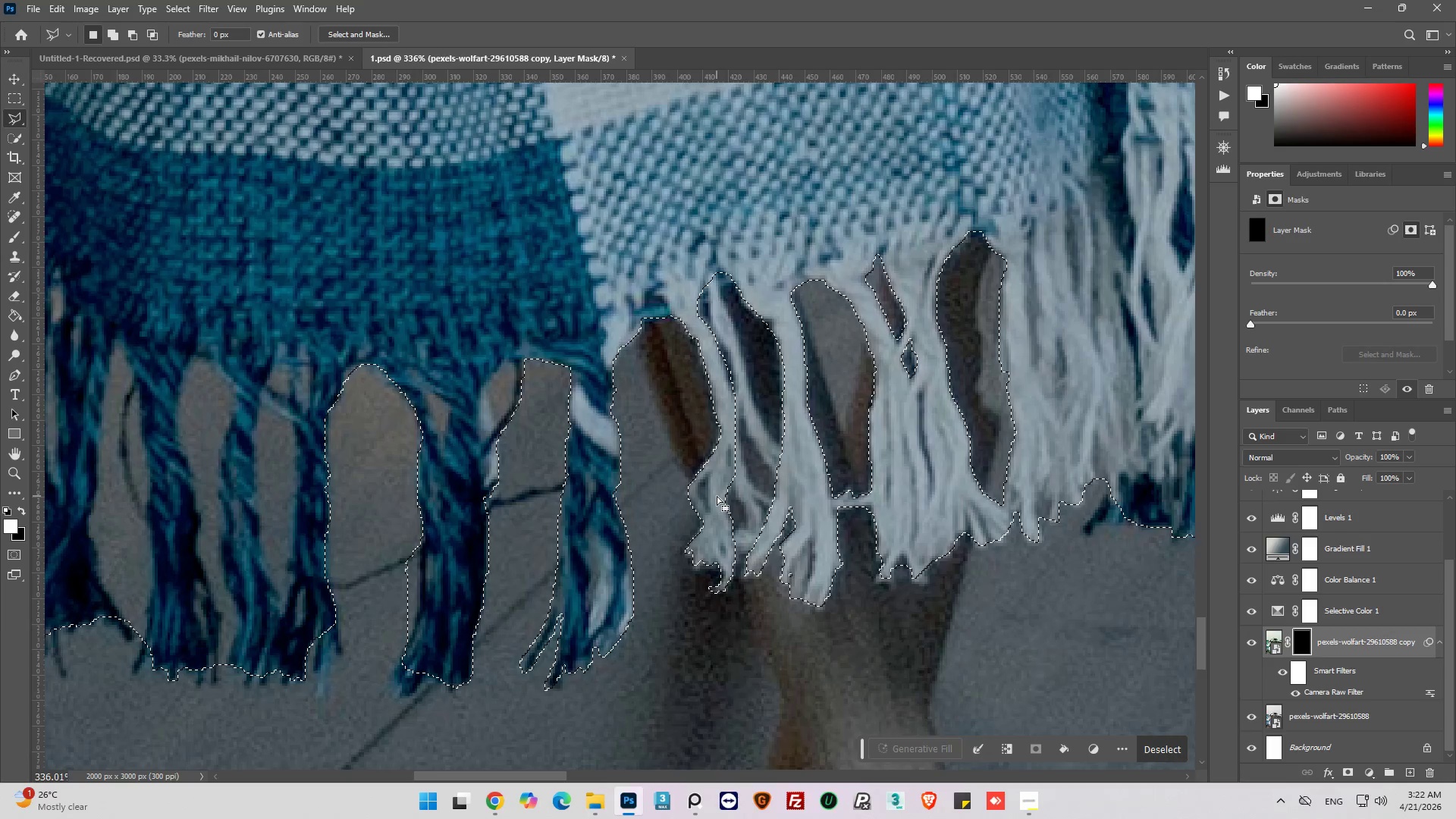 
hold_key(key=AltLeft, duration=1.5)
 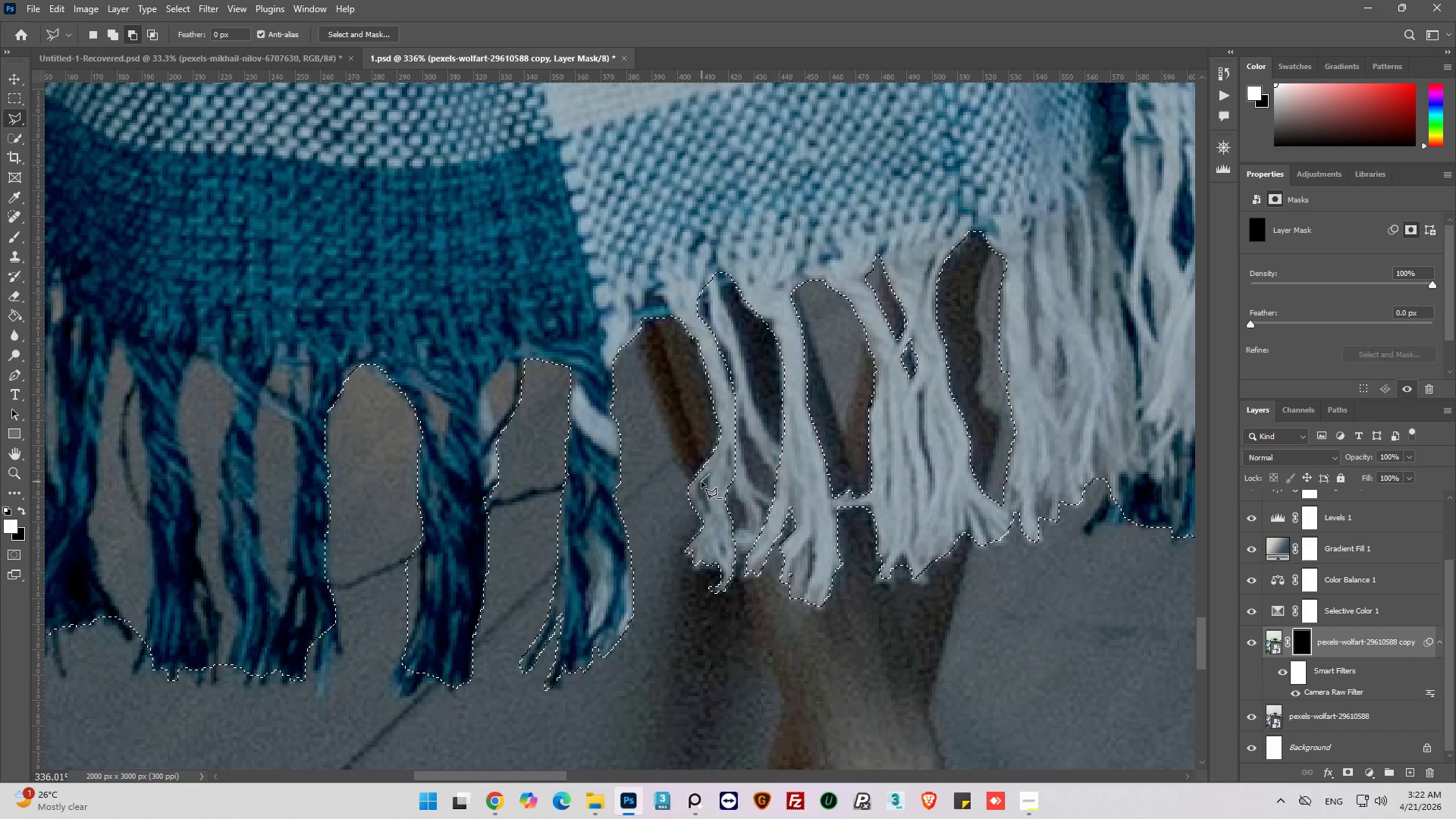 
left_click([701, 482])
 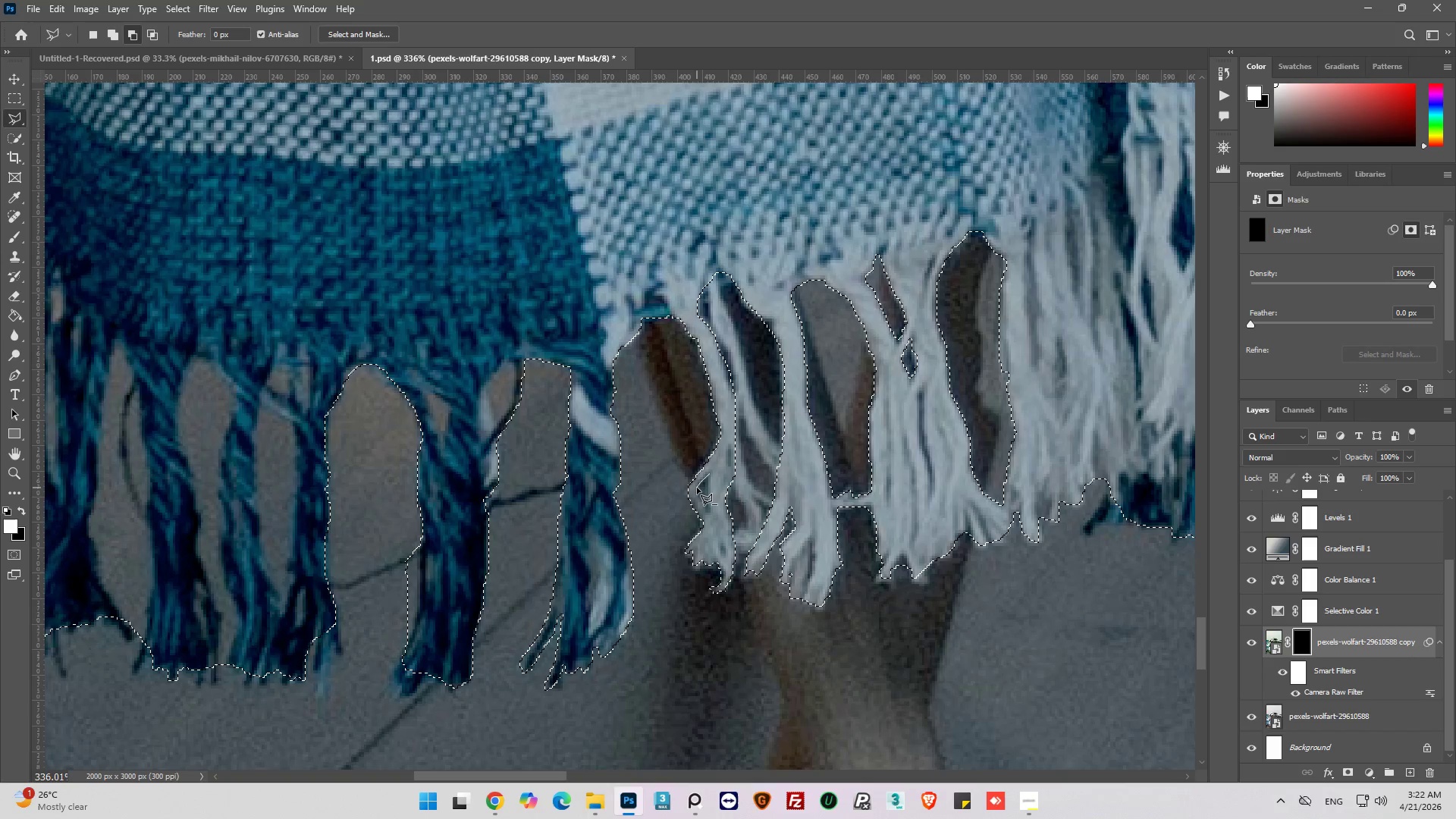 
left_click([698, 488])
 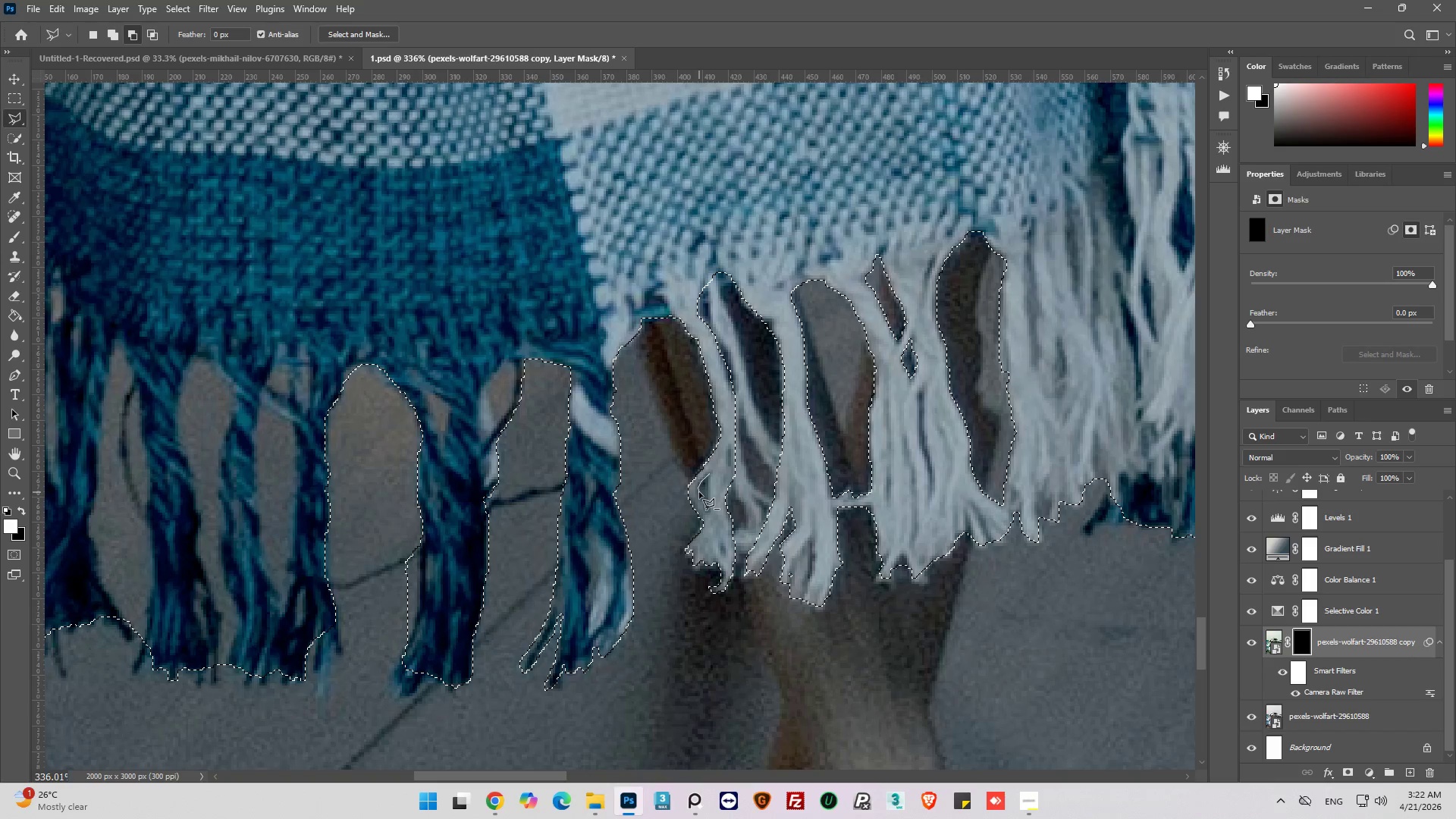 
left_click([700, 492])
 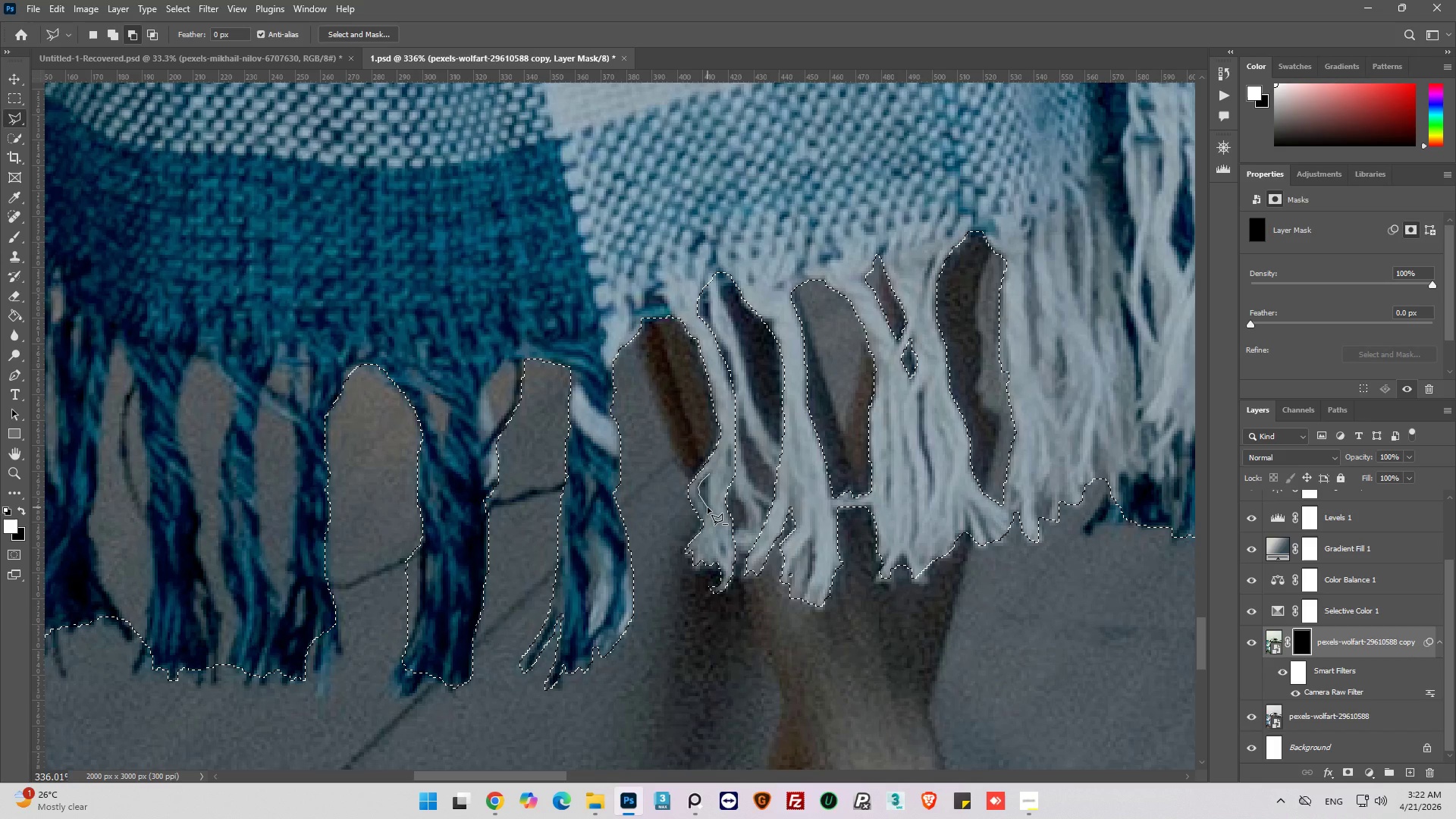 
left_click([707, 510])
 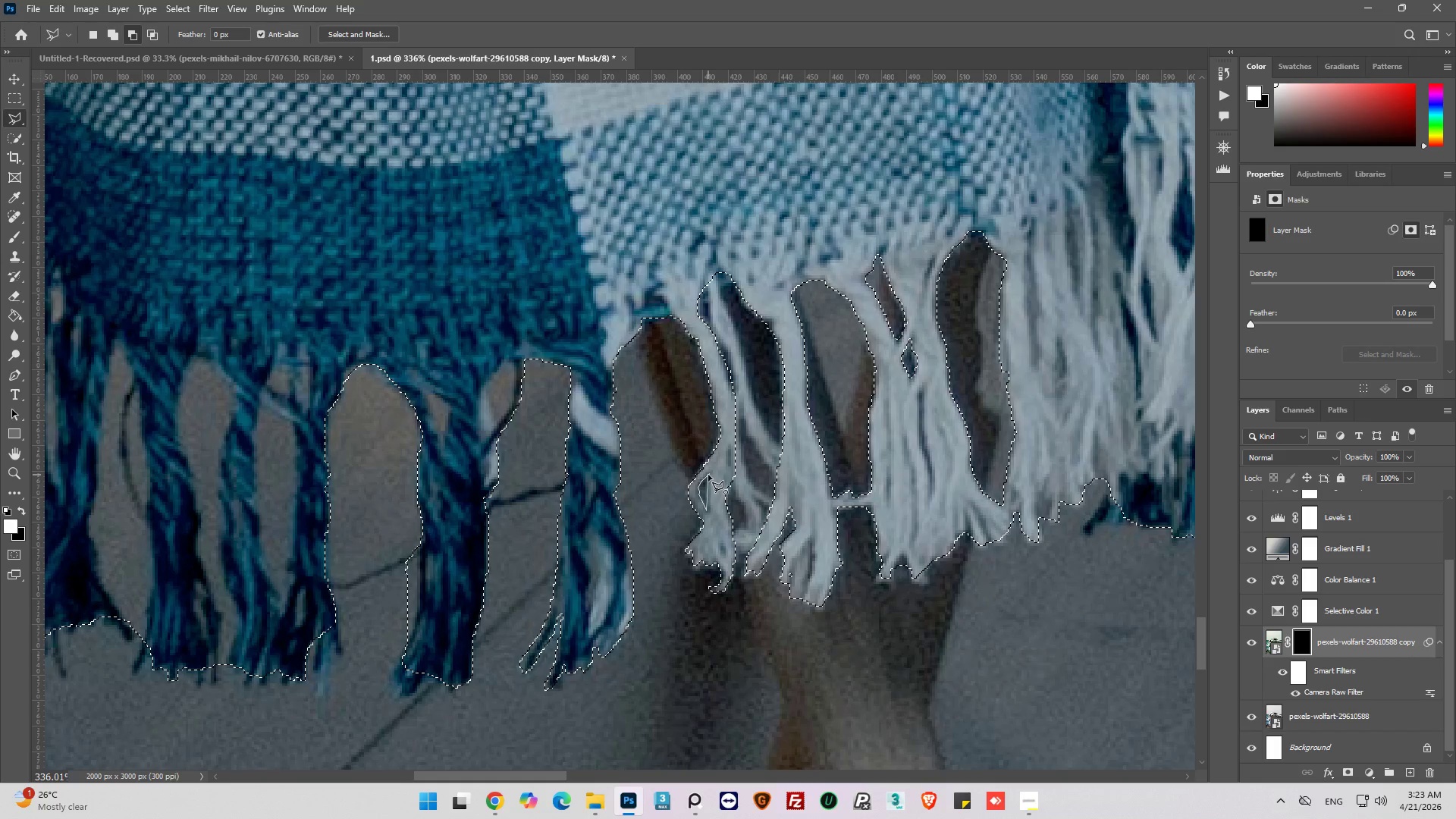 
left_click([710, 475])
 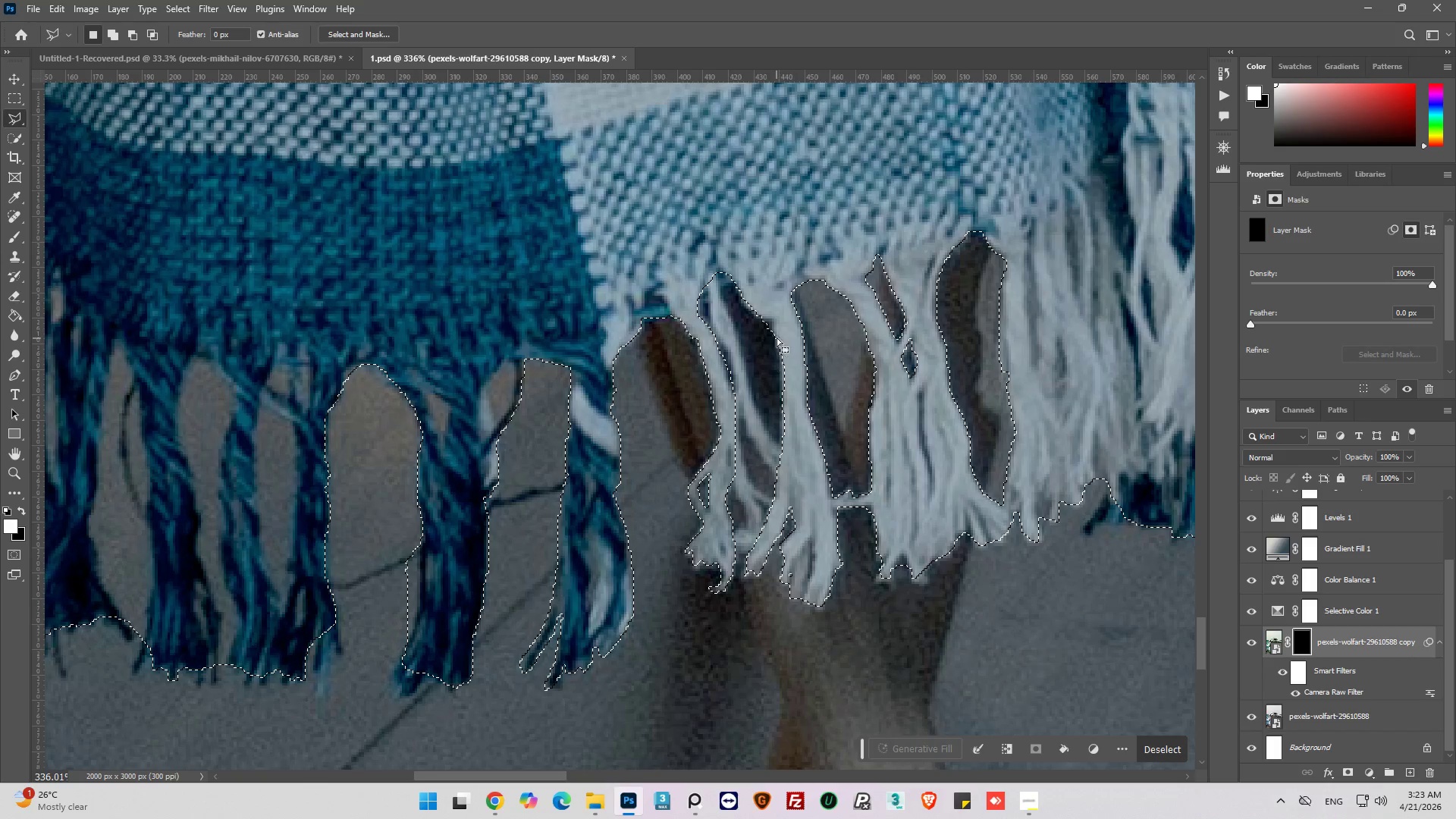 
scroll: coordinate [767, 339], scroll_direction: up, amount: 2.0
 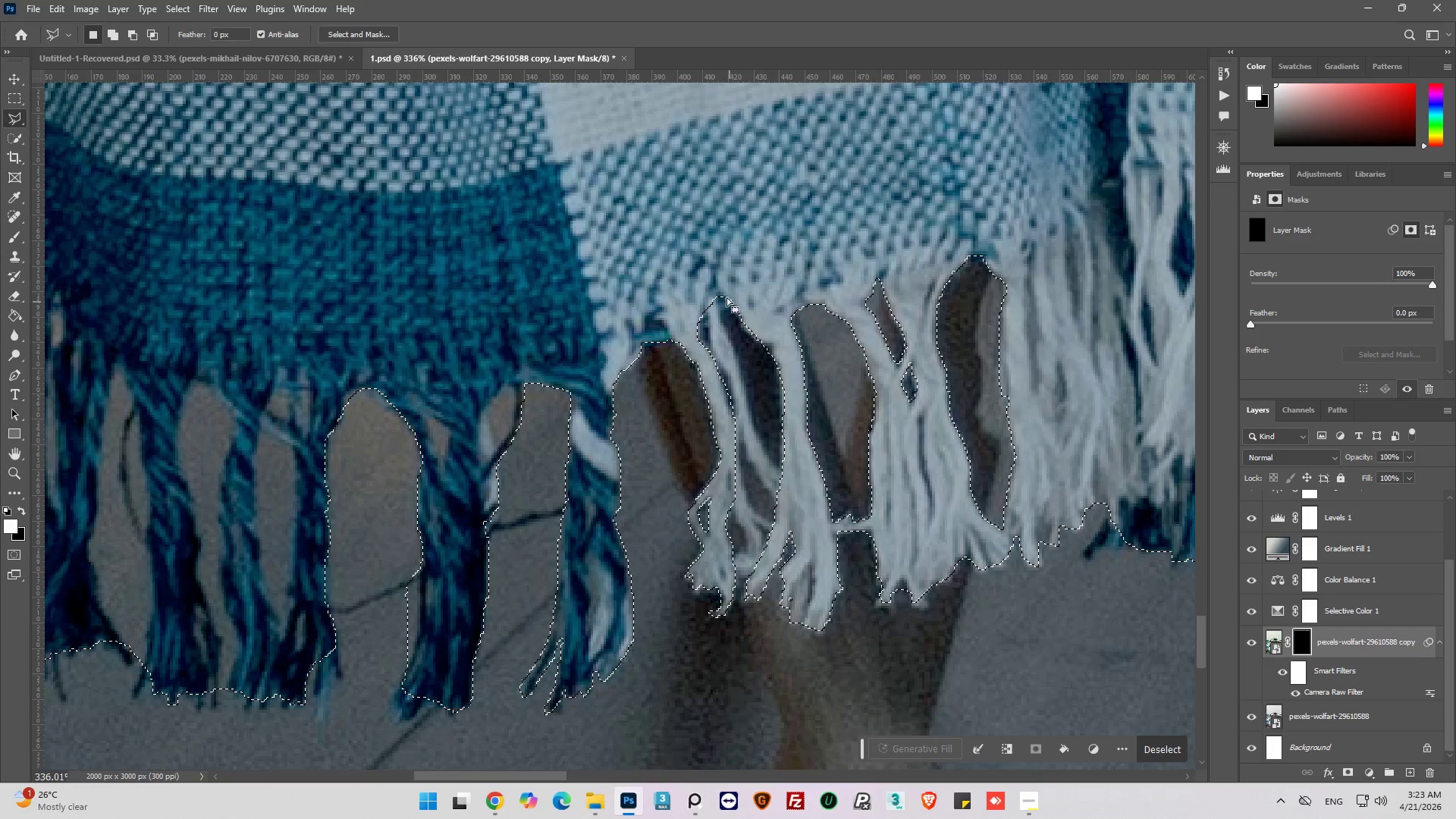 
hold_key(key=ShiftLeft, duration=0.72)
left_click([722, 283])
 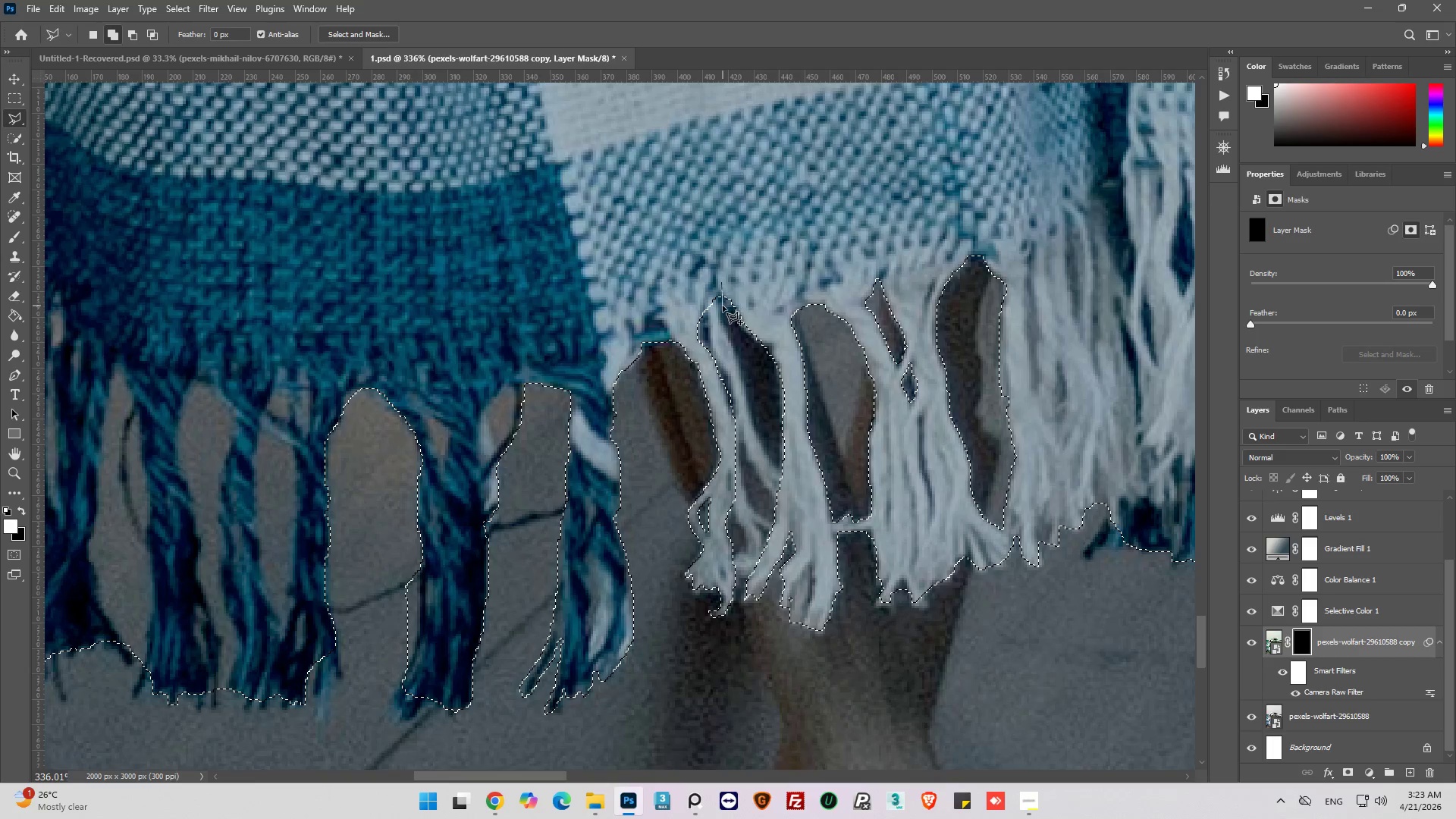 
left_click_drag(start_coordinate=[721, 308], to_coordinate=[723, 312])
 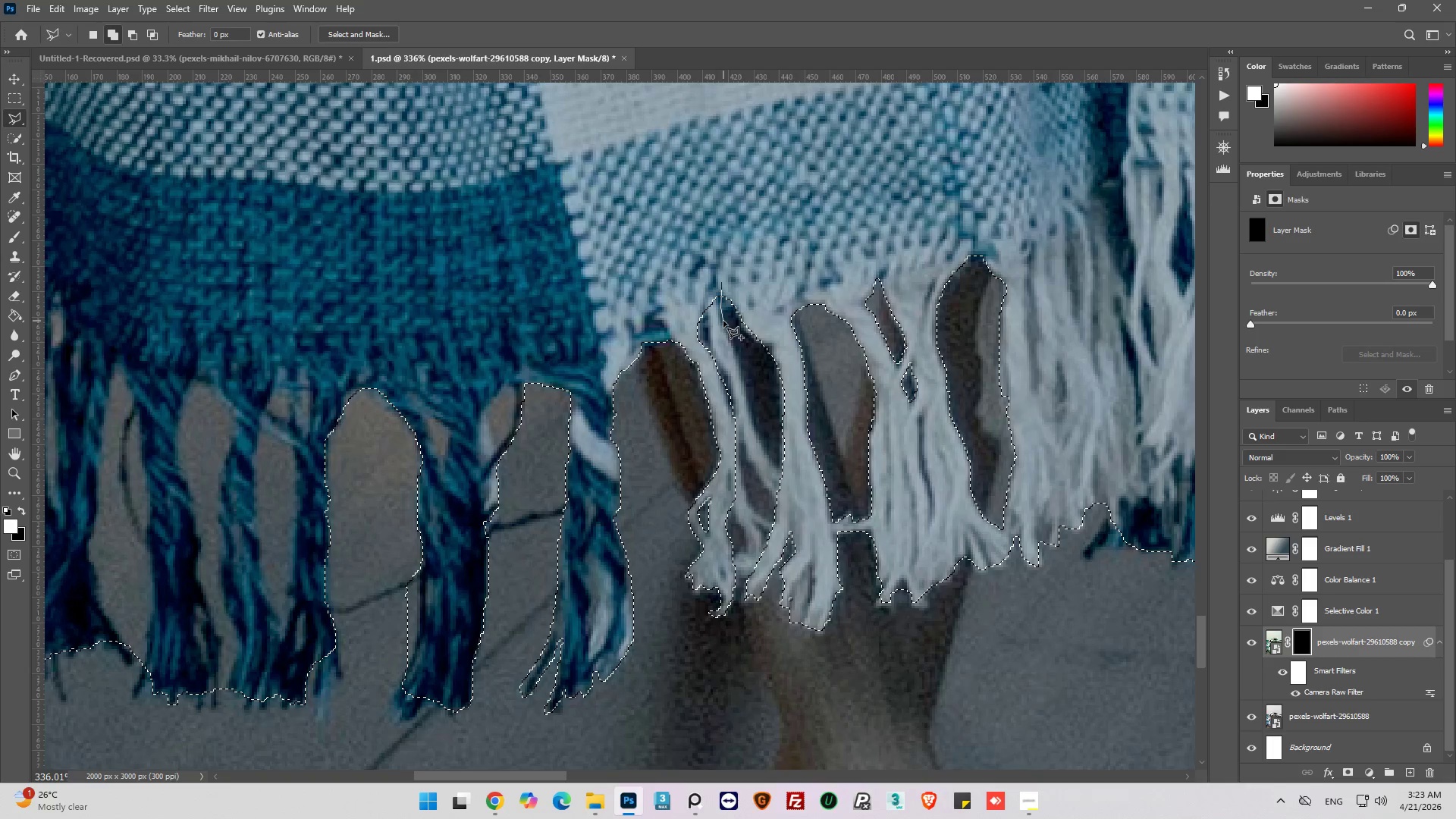 
left_click([723, 322])
 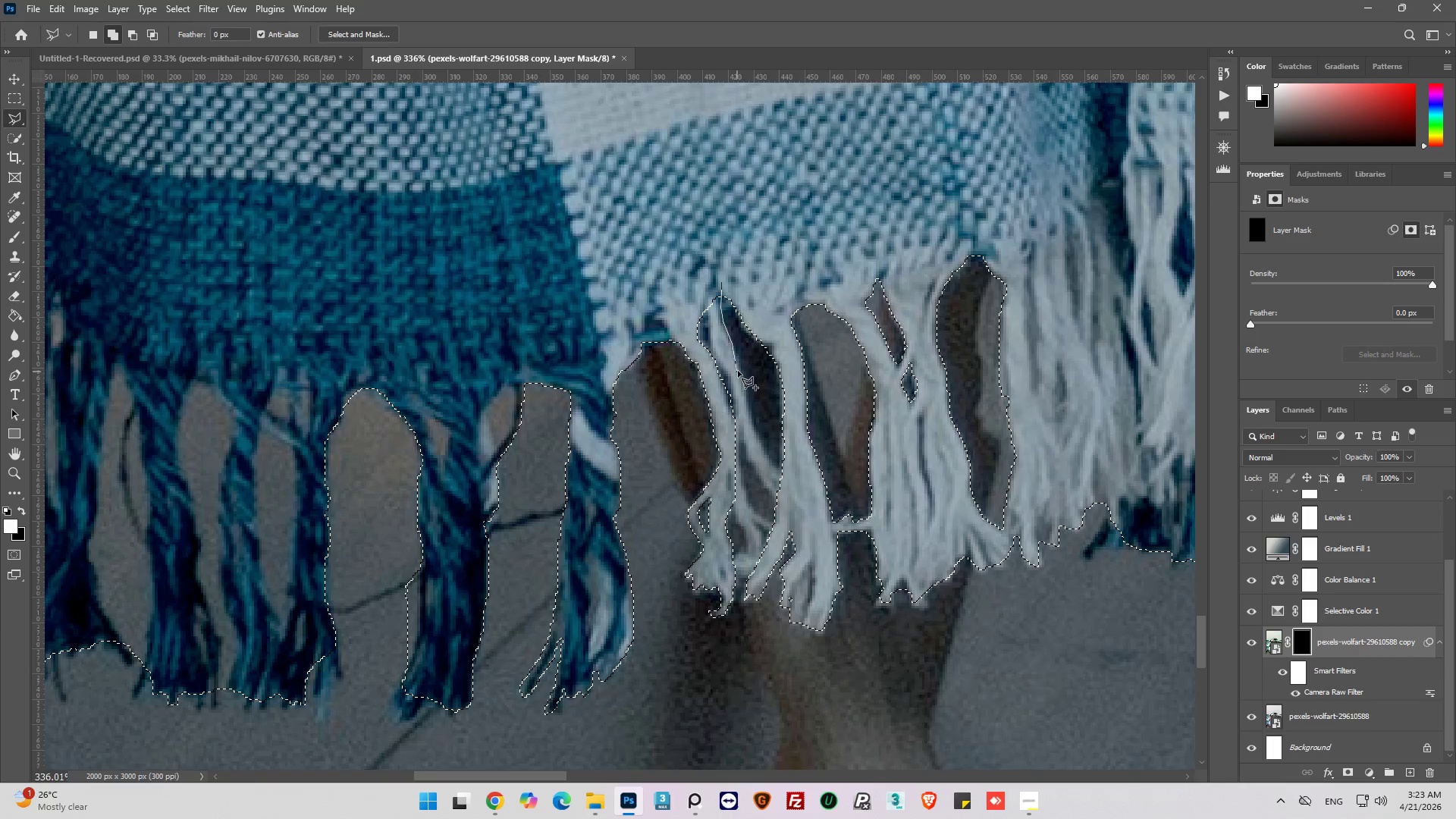 
left_click([742, 366])
 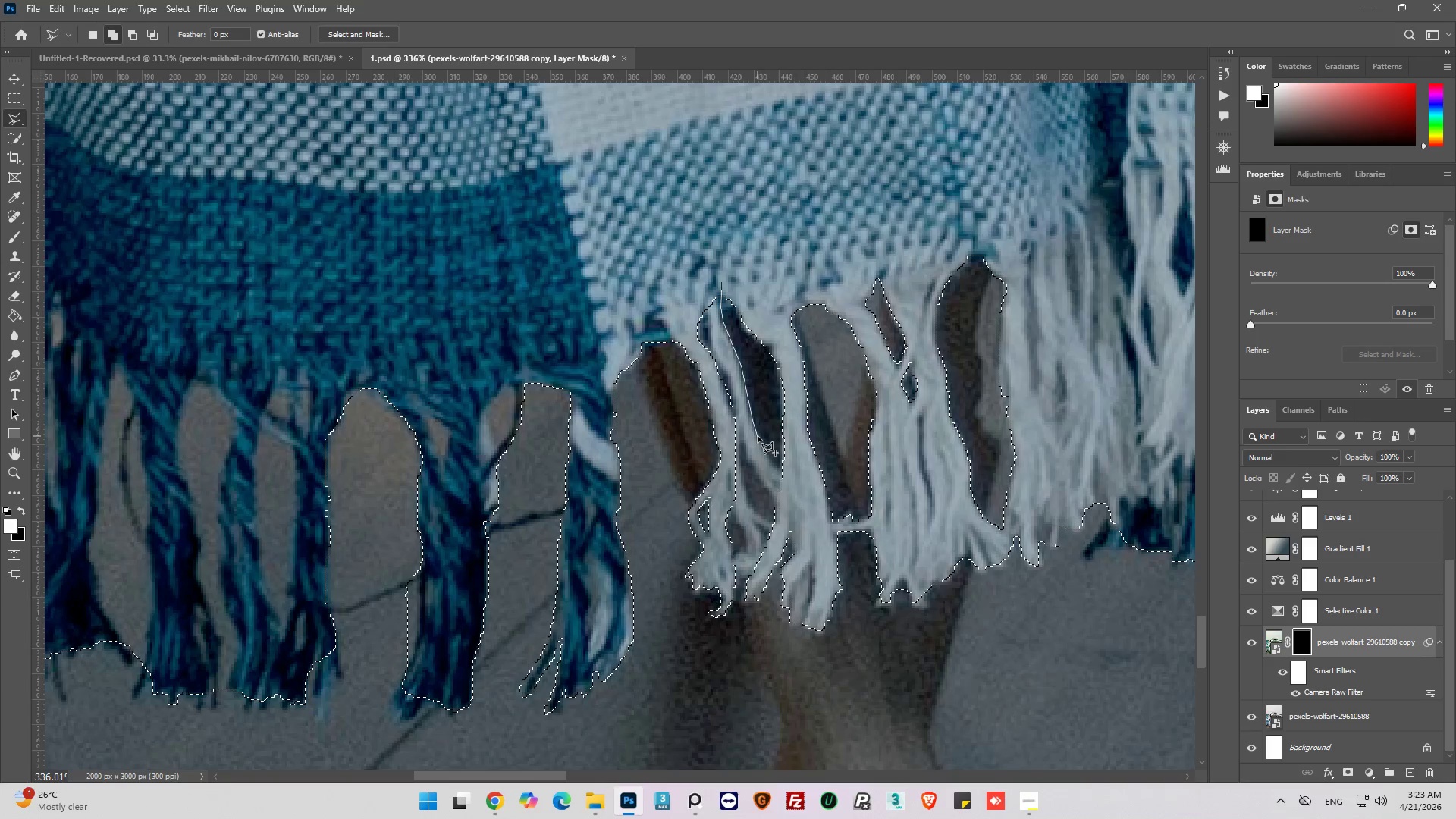 
wait(5.7)
 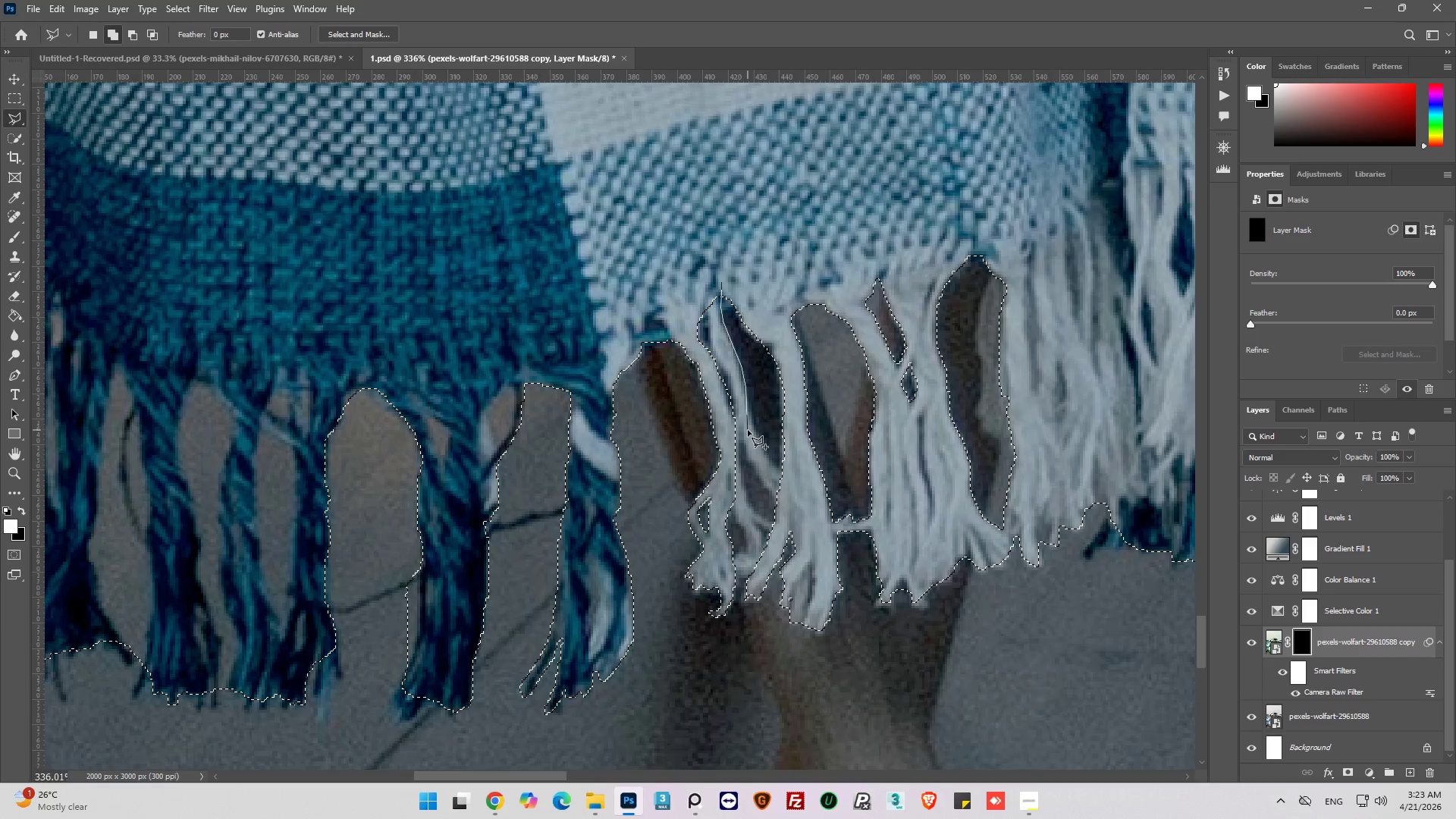 
left_click([767, 454])
 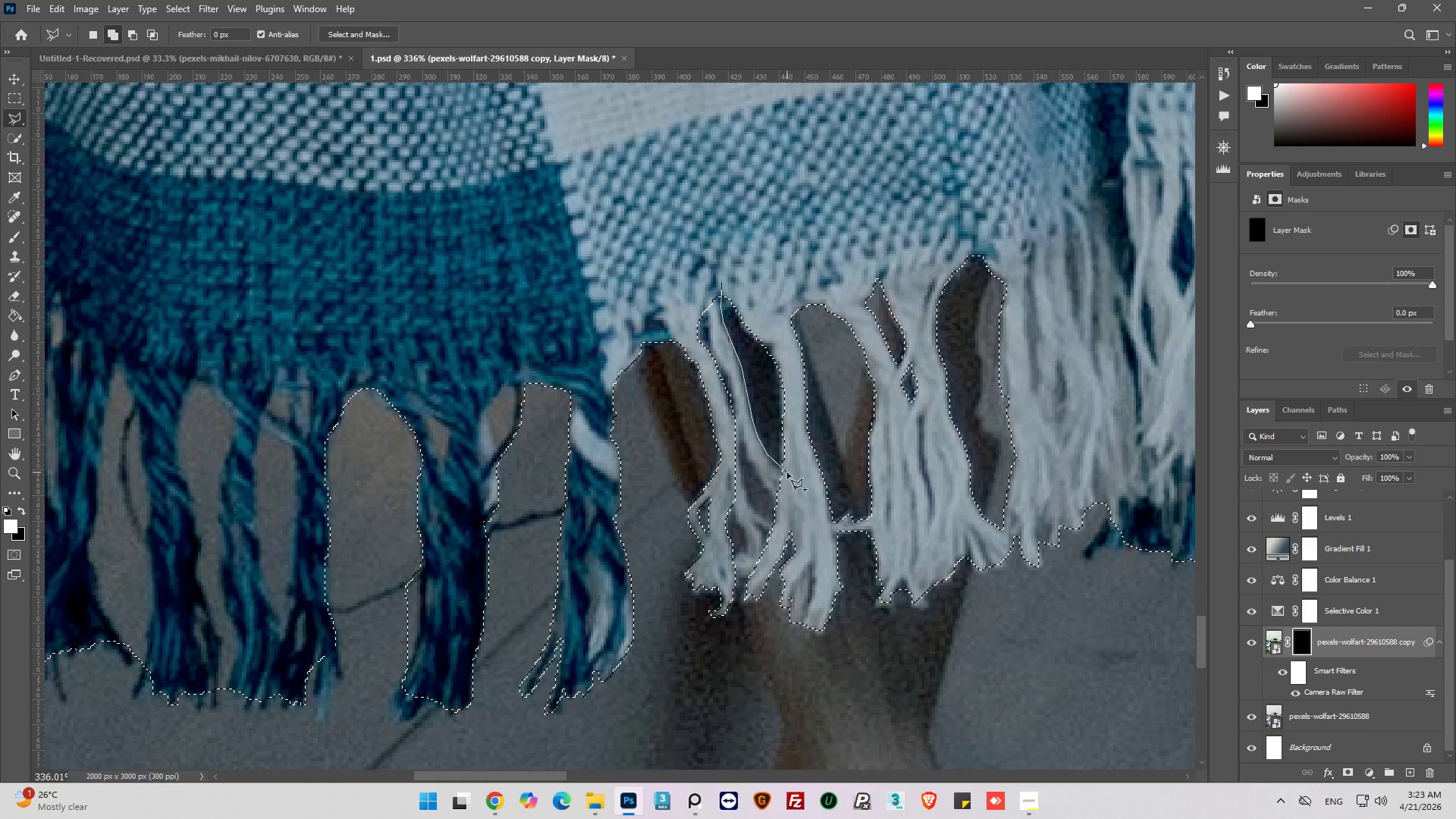 
left_click([776, 464])
 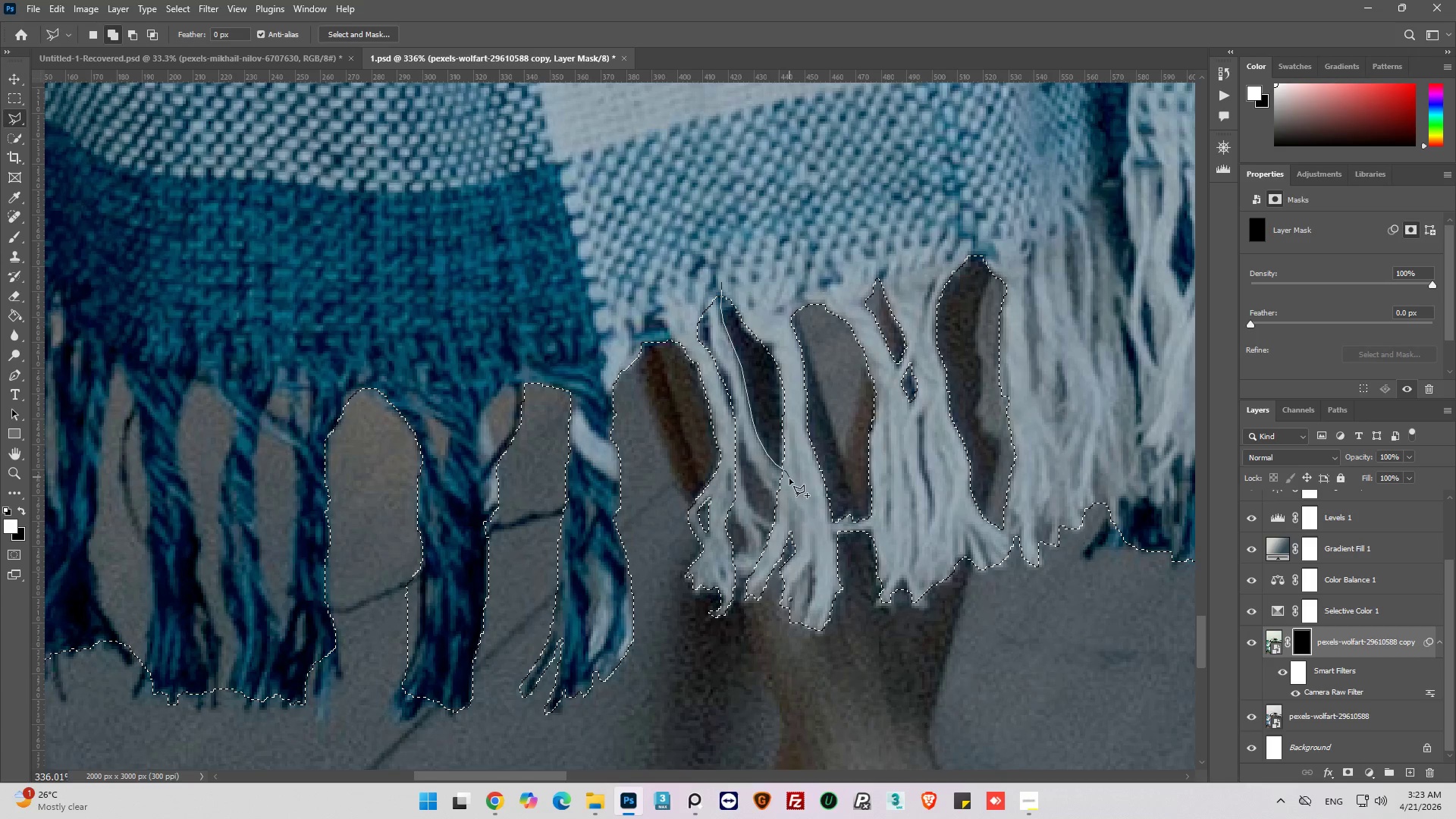 
left_click_drag(start_coordinate=[789, 485], to_coordinate=[779, 498])
 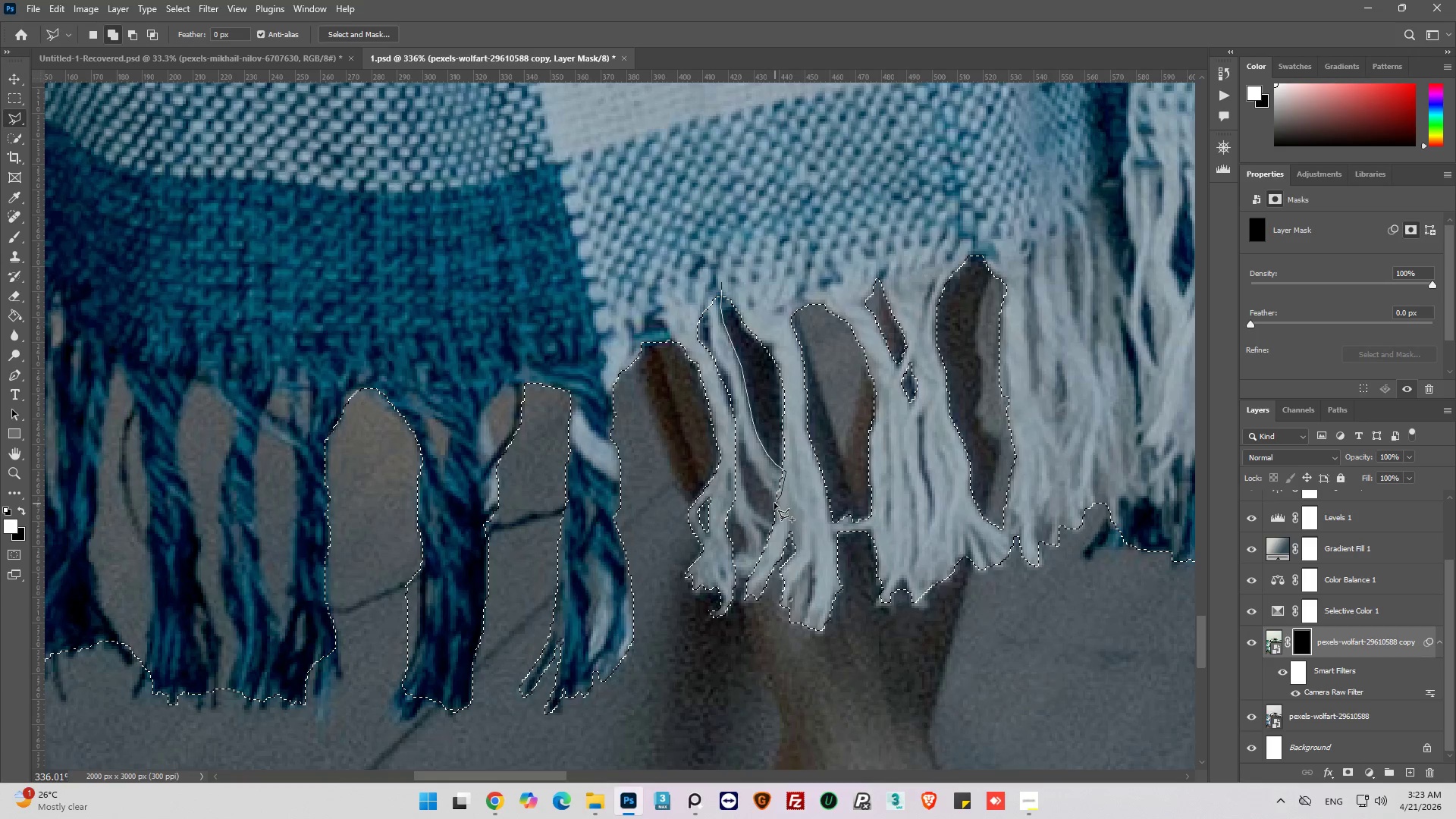 
left_click([774, 503])
 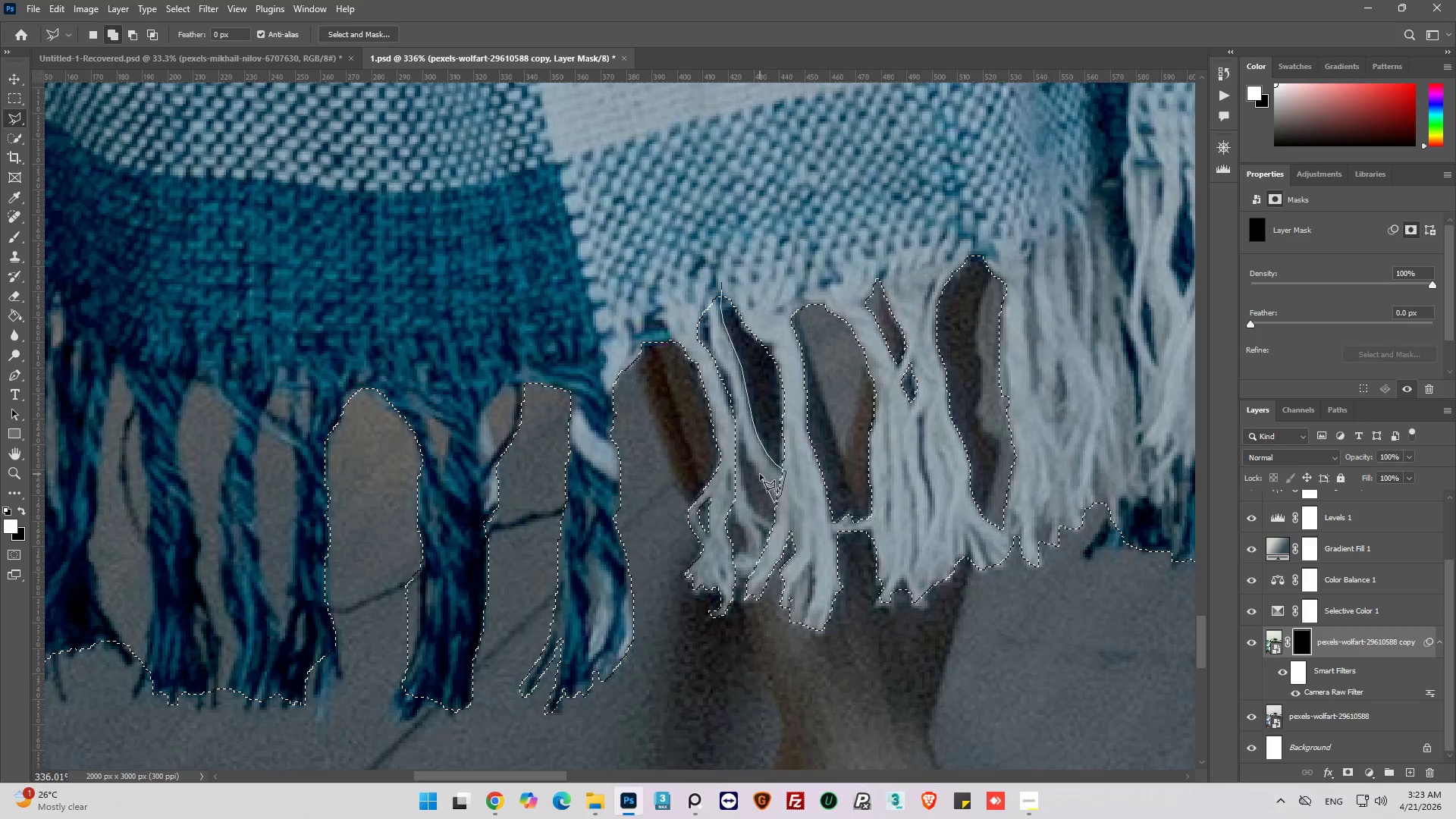 
left_click([755, 469])
 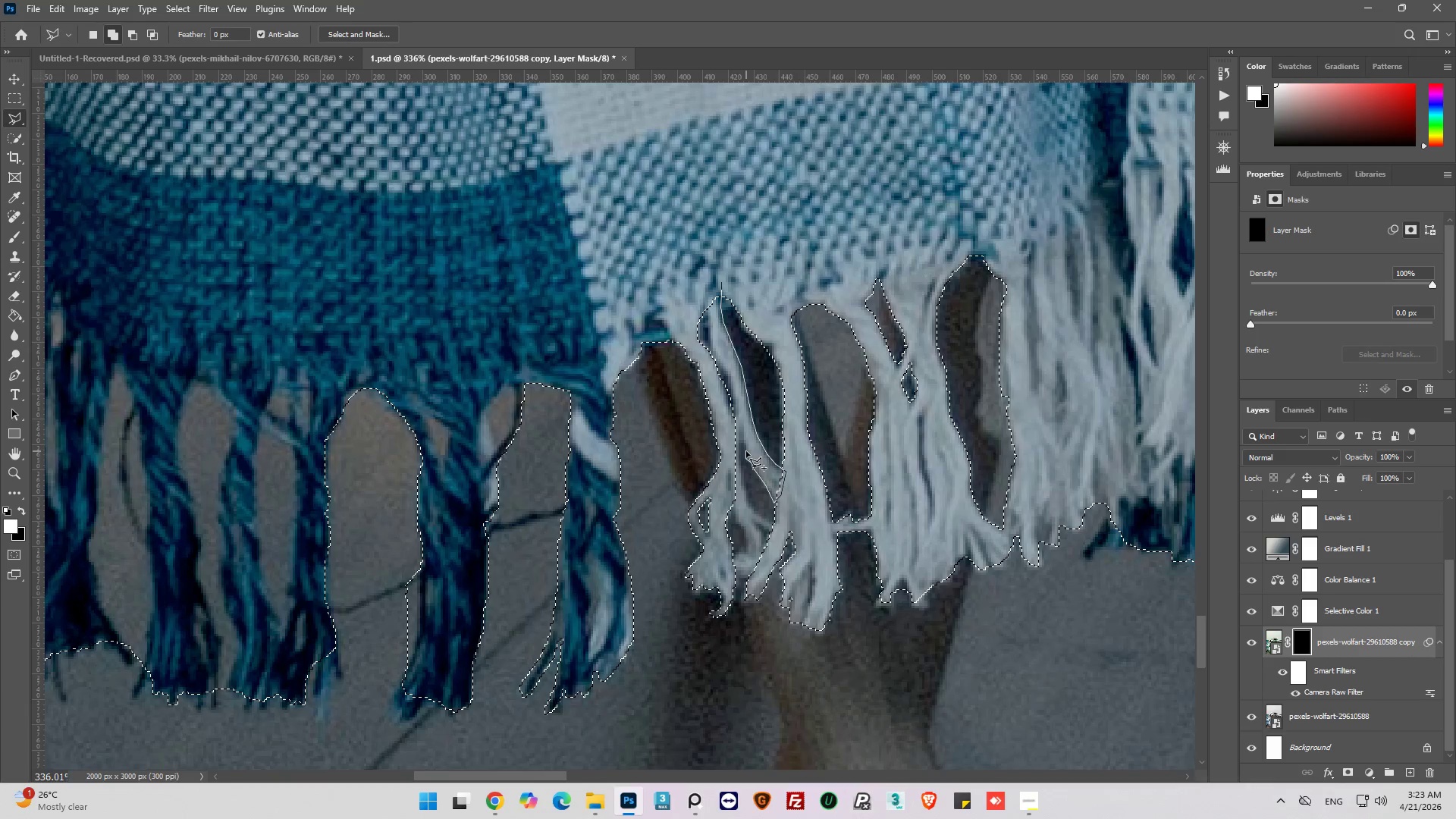 
double_click([743, 444])
 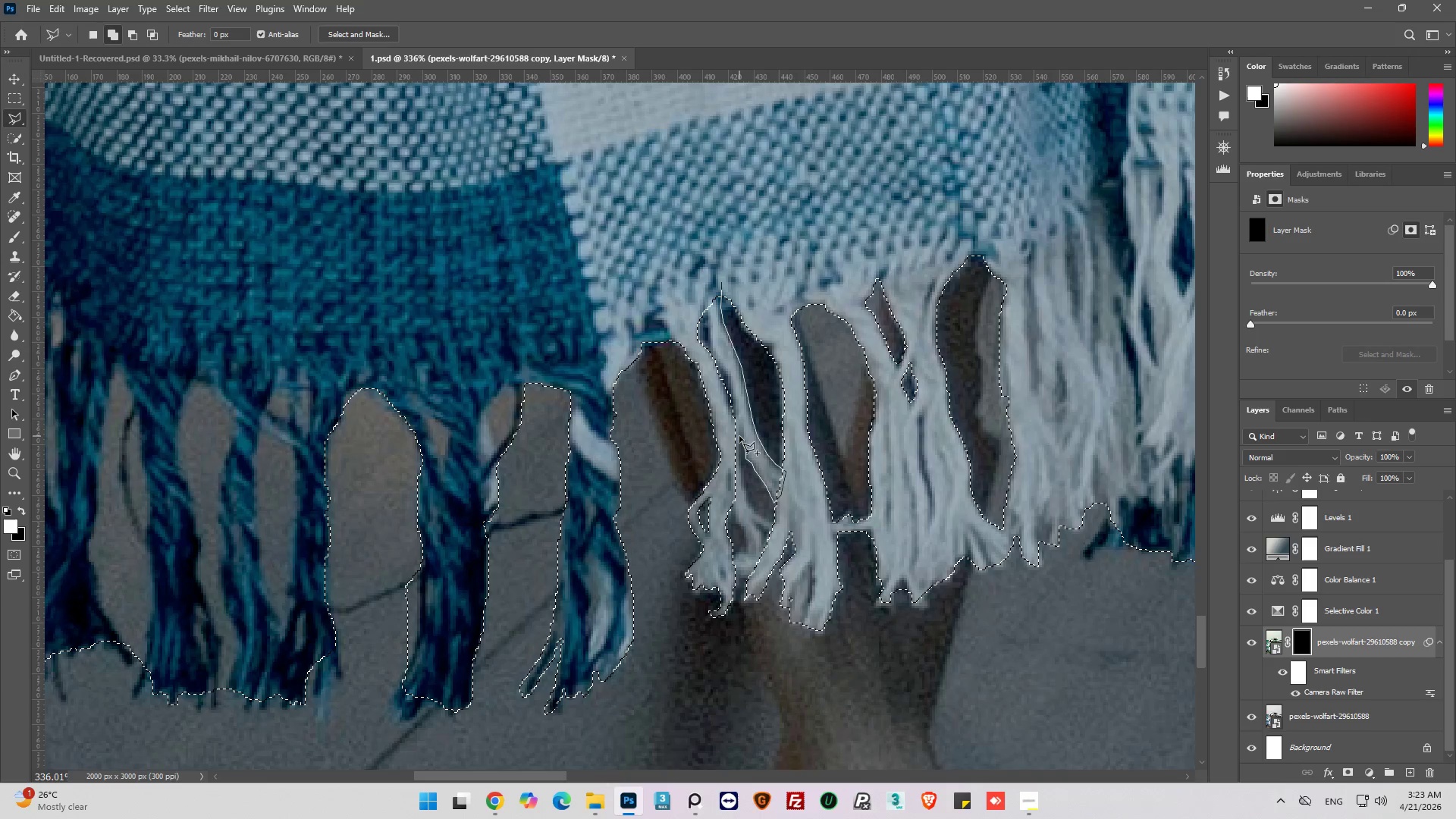 
left_click([739, 435])
 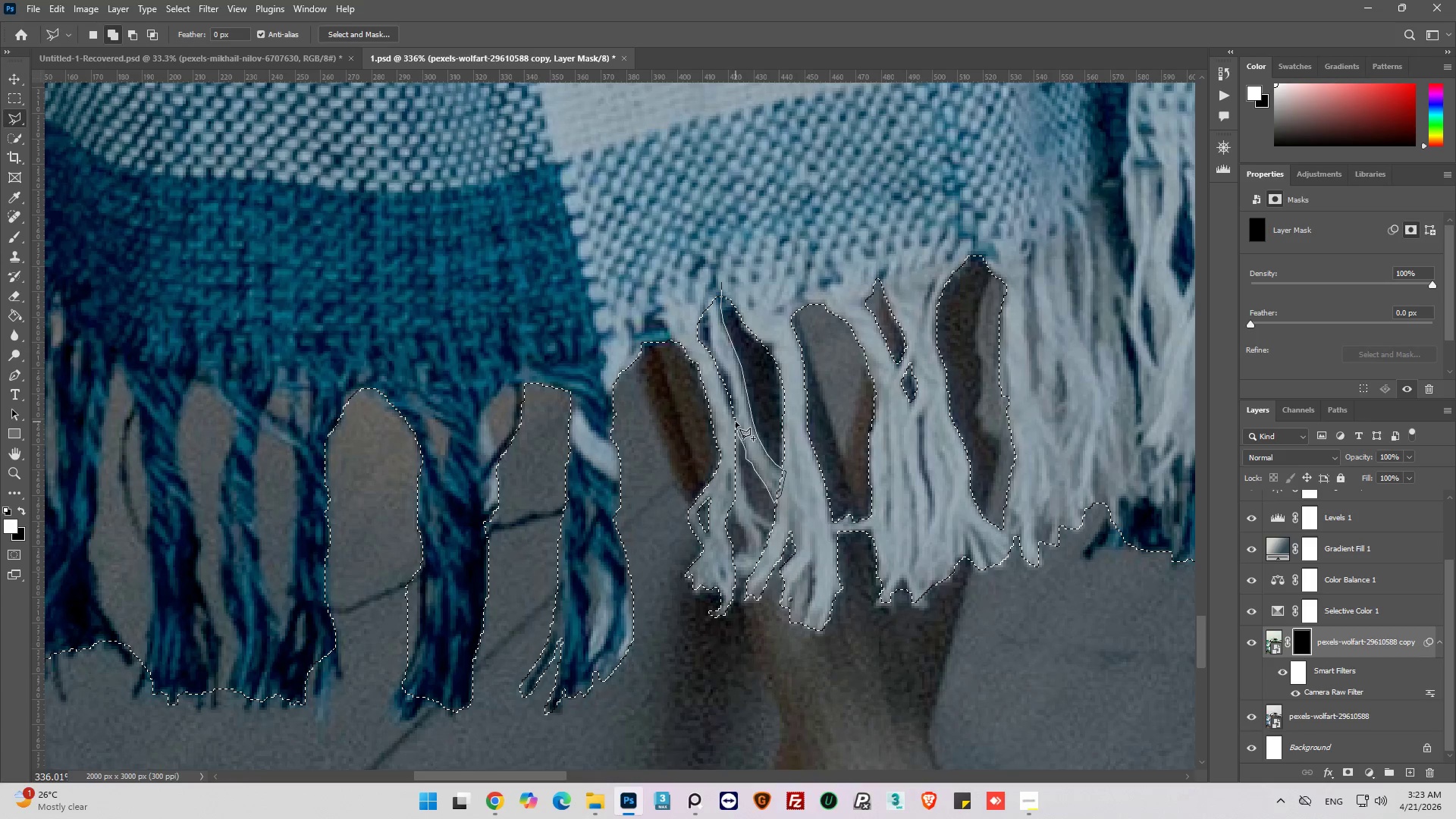 
left_click_drag(start_coordinate=[736, 422], to_coordinate=[736, 417])
 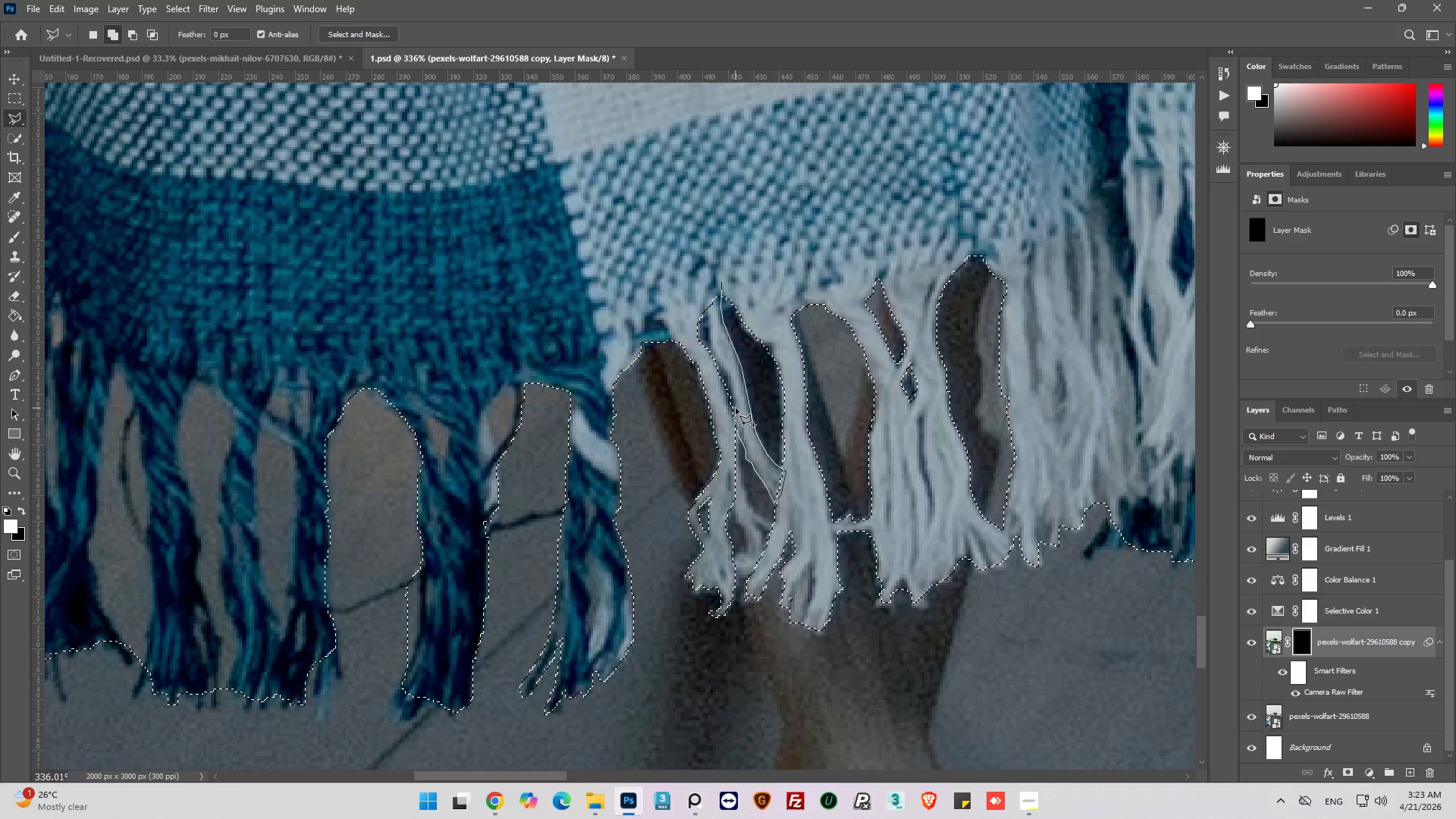 
left_click([736, 407])
 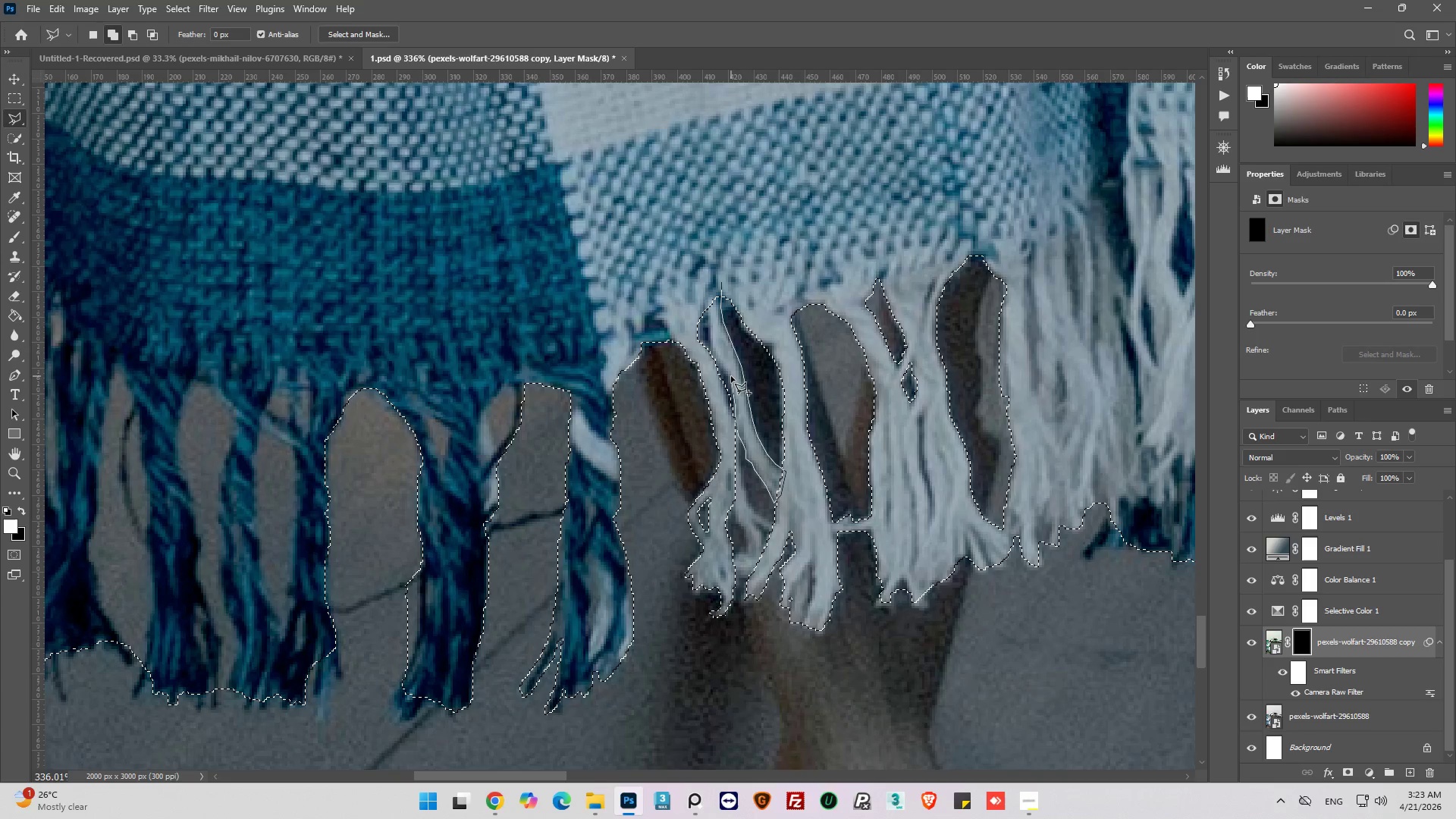 
left_click([731, 376])
 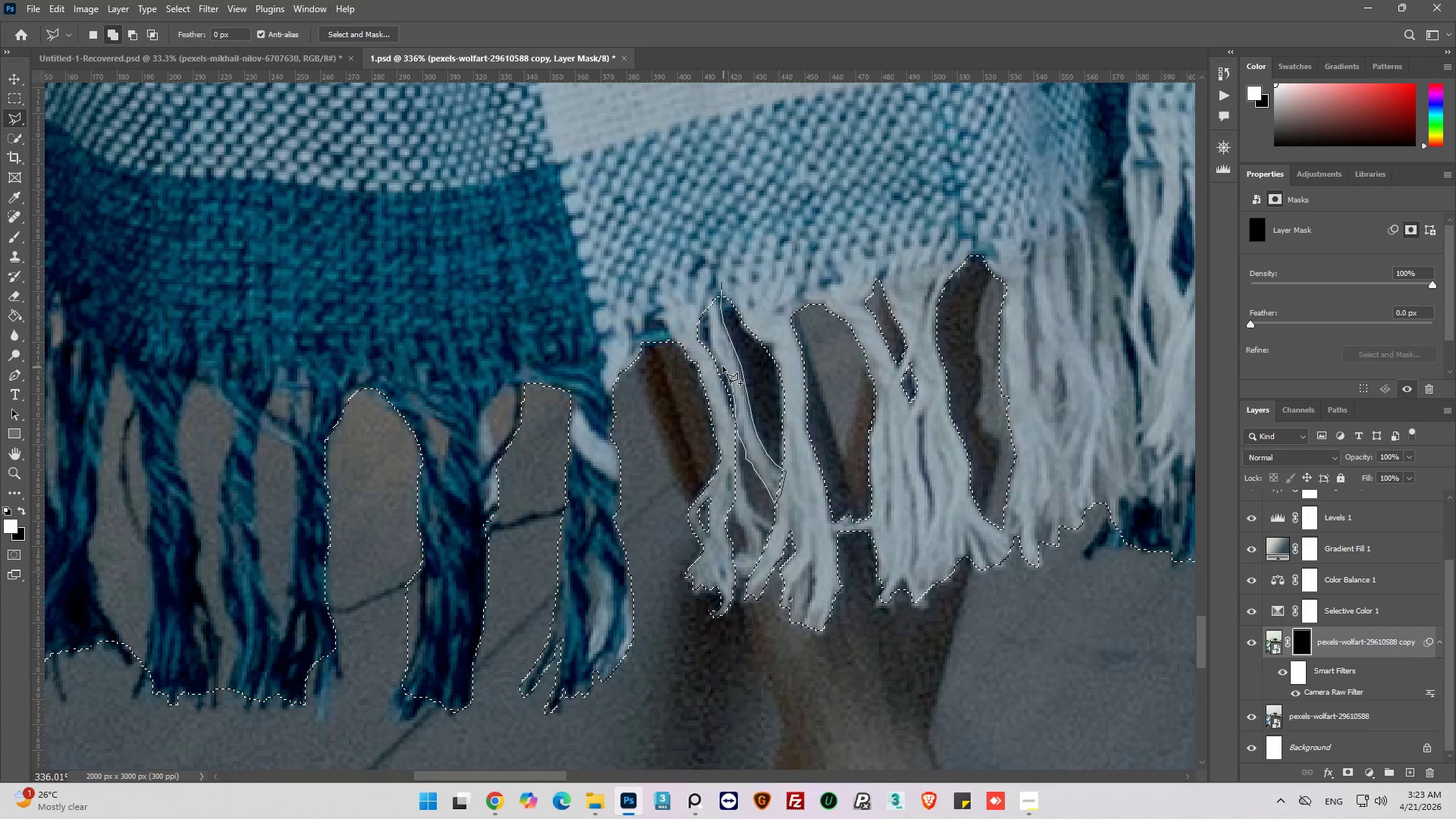 
left_click_drag(start_coordinate=[723, 366], to_coordinate=[720, 359])
 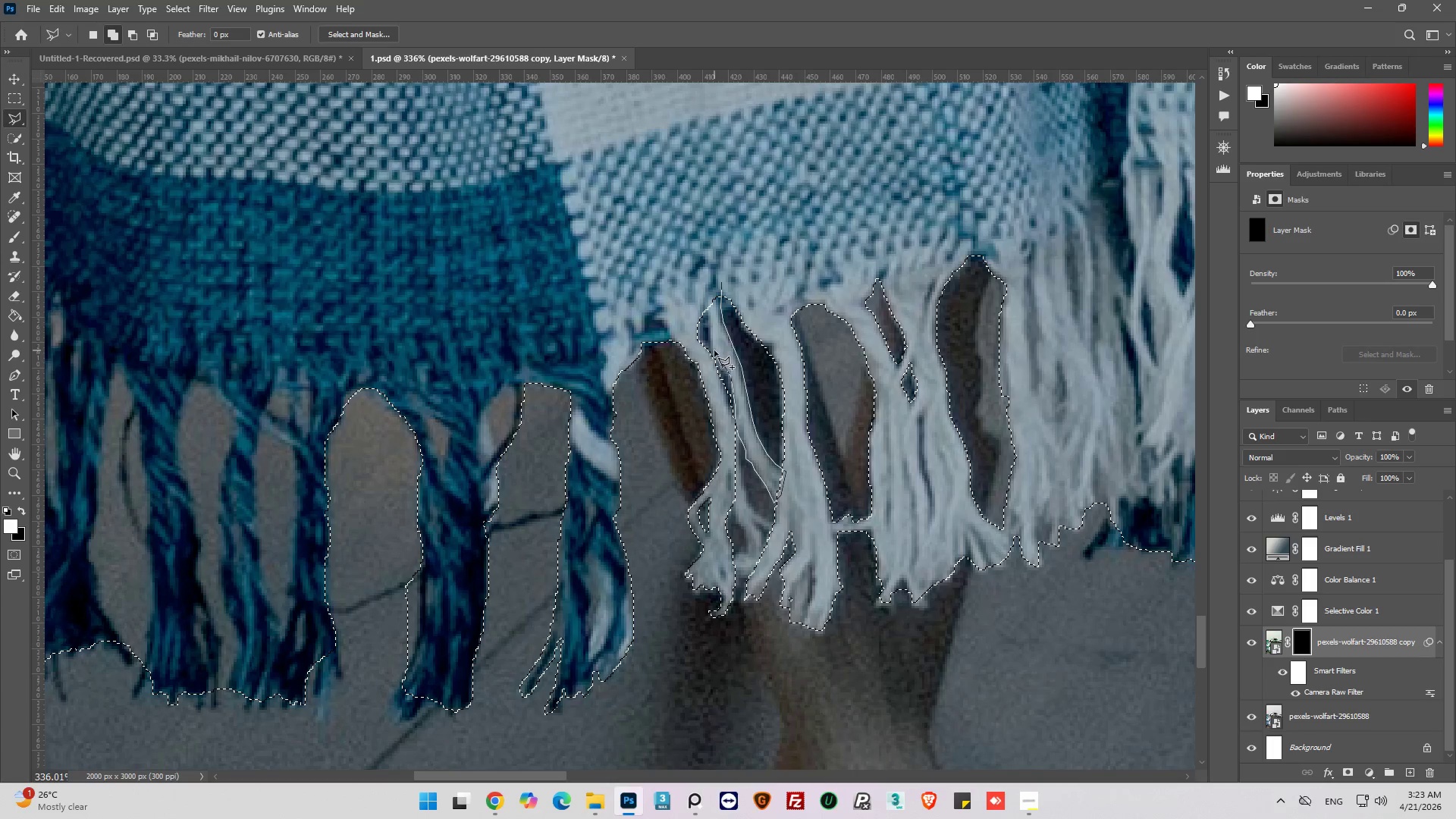 
left_click_drag(start_coordinate=[714, 350], to_coordinate=[711, 344])
 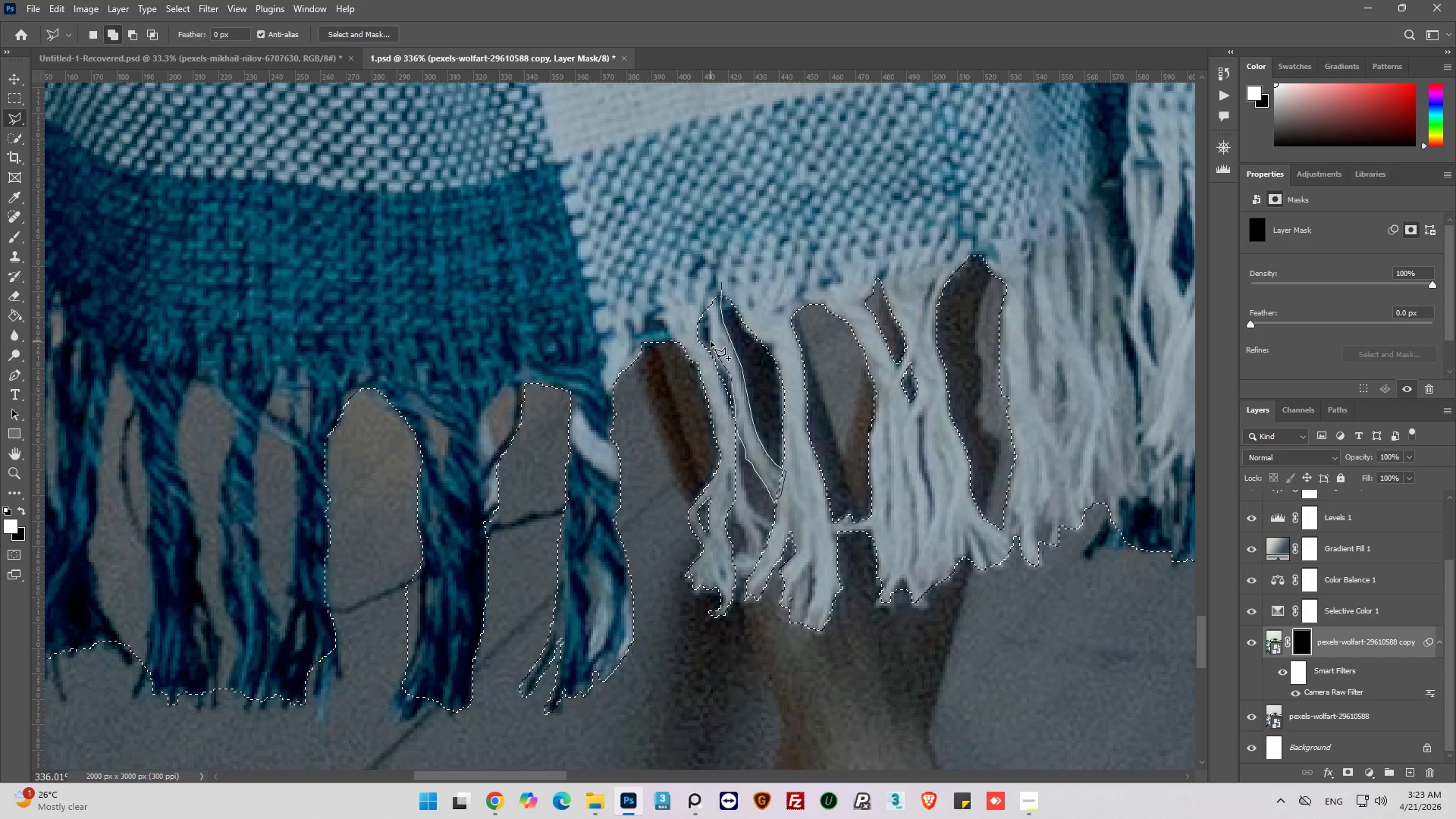 
left_click([711, 341])
 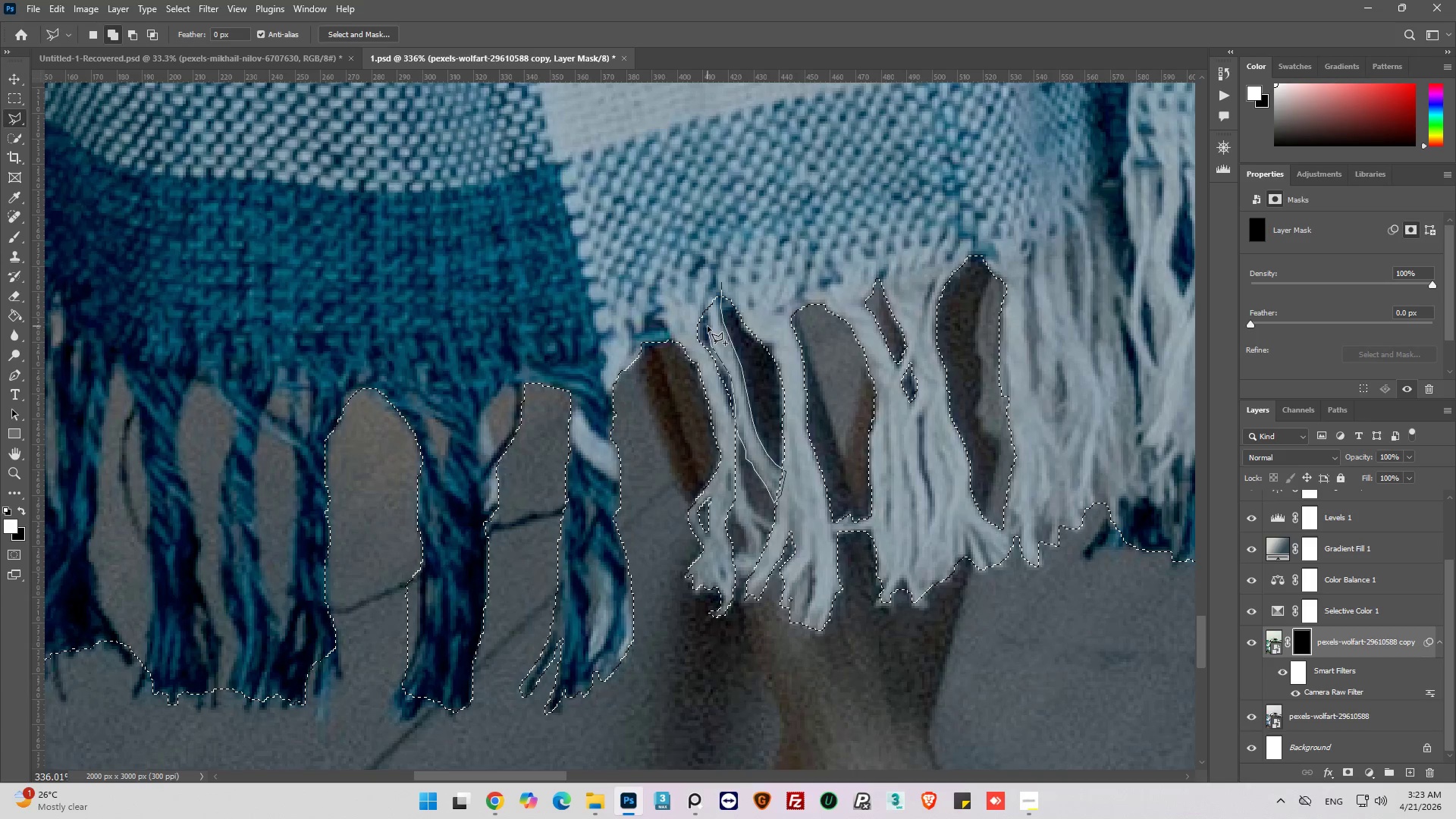 
left_click([708, 325])
 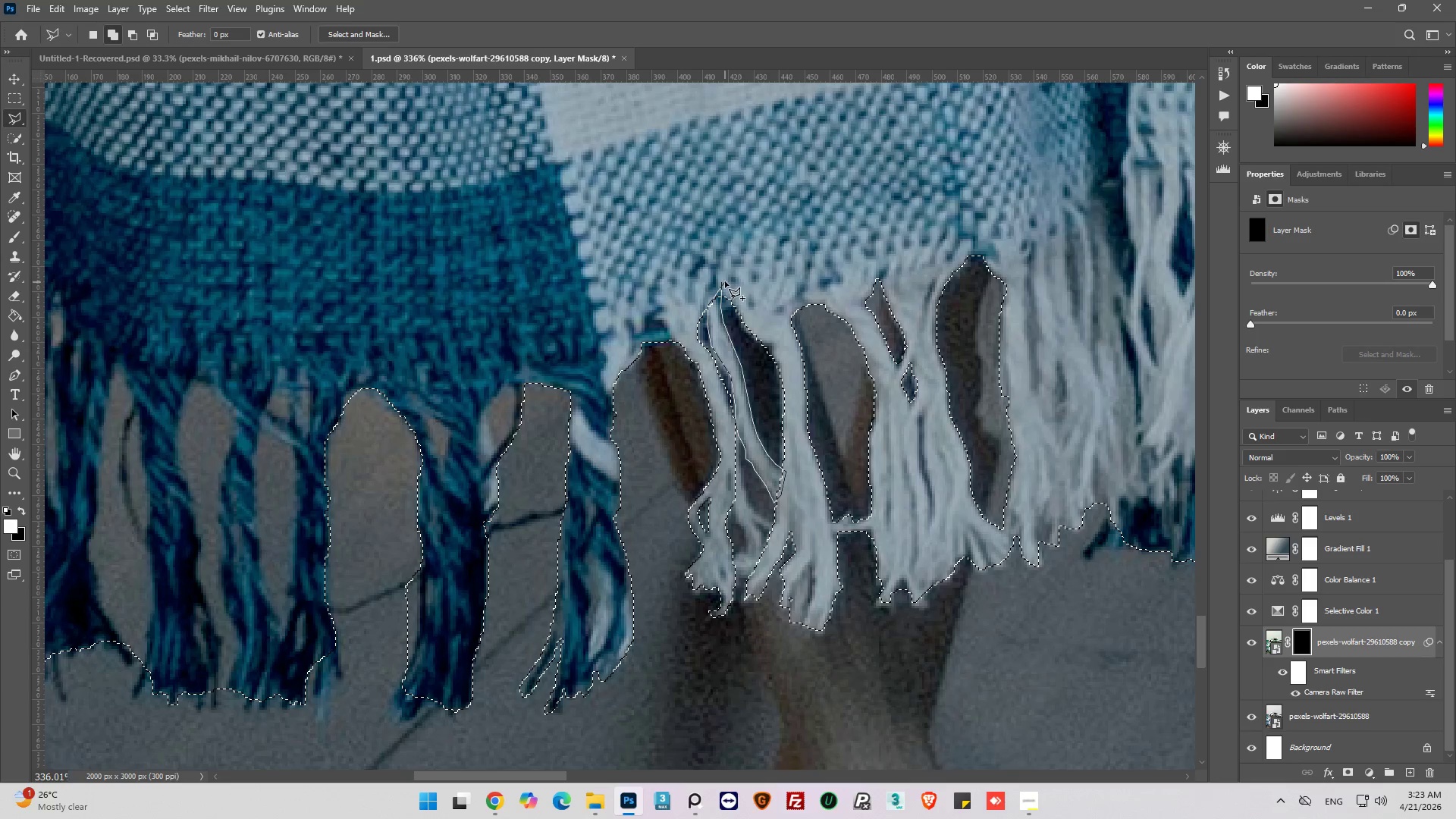 
left_click([723, 281])
 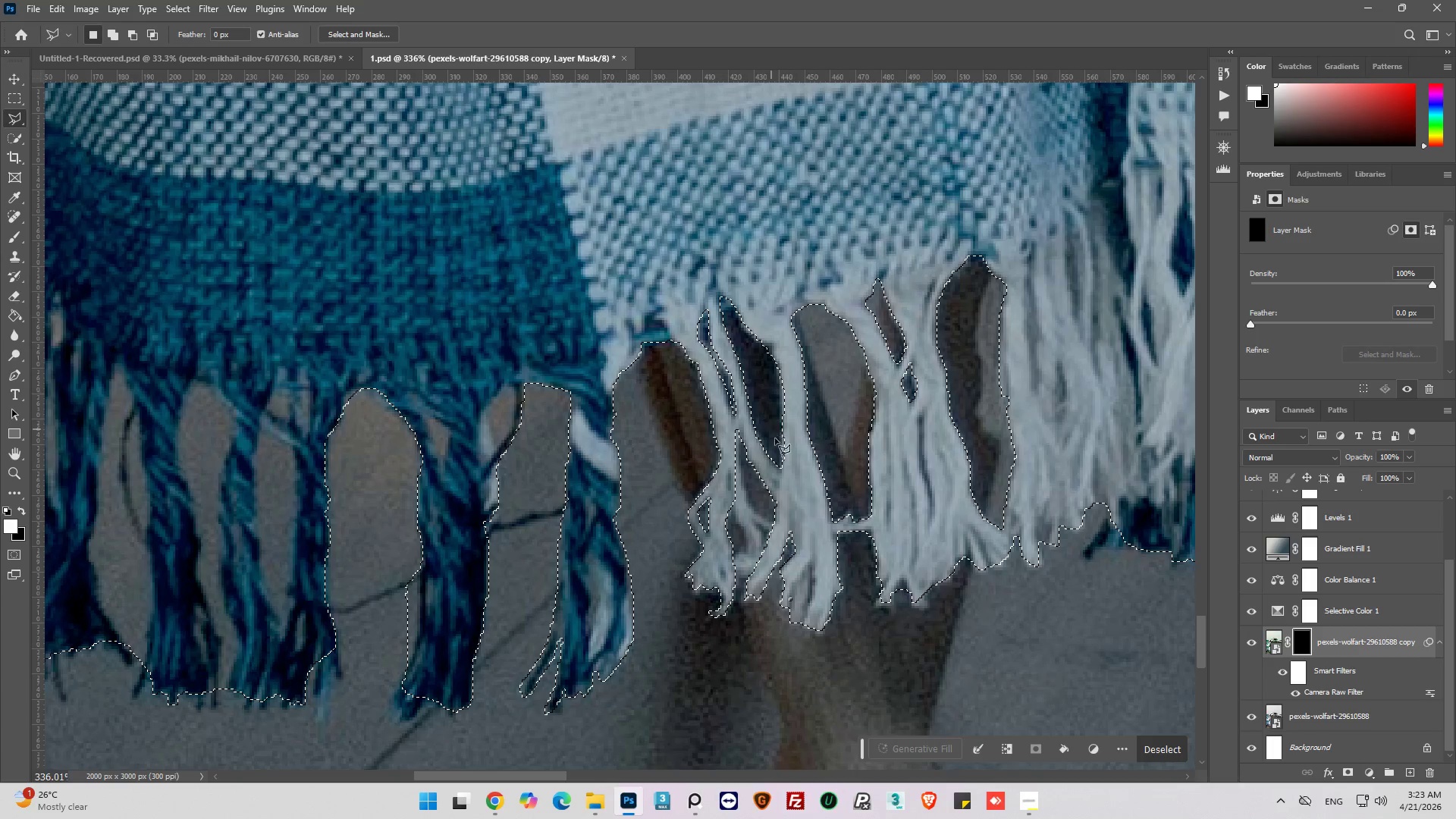 
scroll: coordinate [778, 444], scroll_direction: down, amount: 3.0
 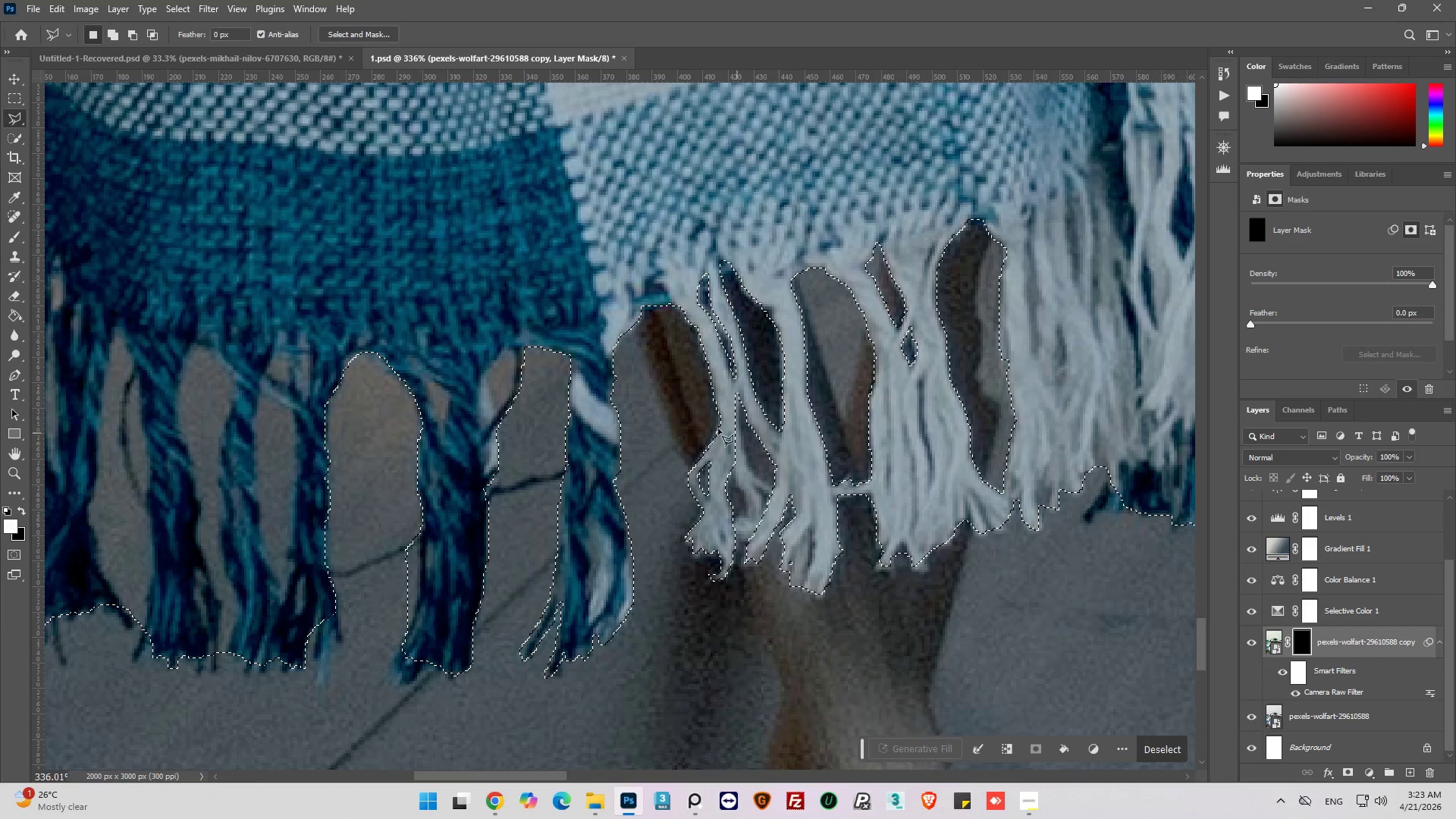 
hold_key(key=AltLeft, duration=0.36)
hold_key(key=AltLeft, duration=0.53)
scroll: coordinate [709, 461], scroll_direction: up, amount: 3.0
 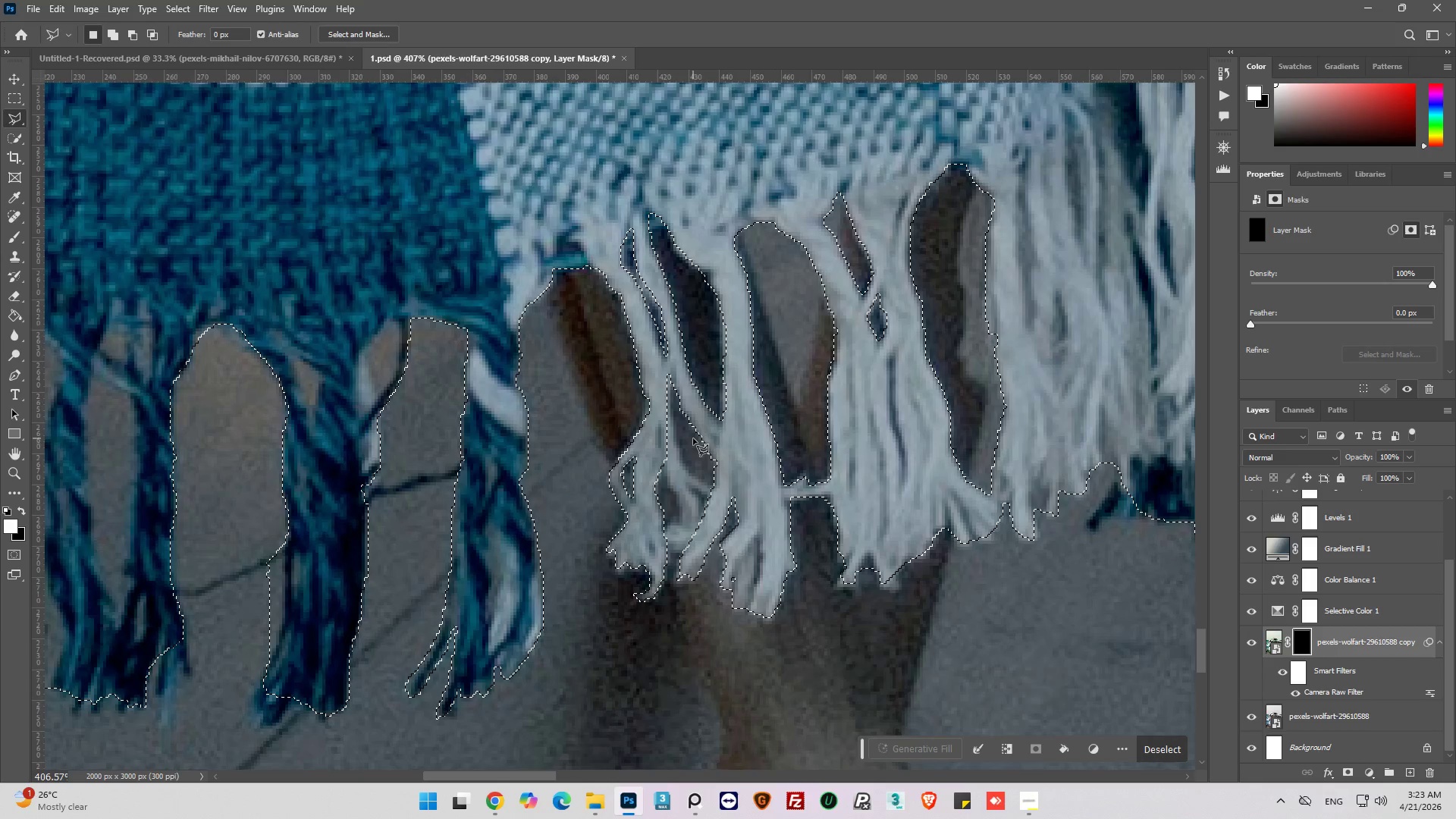 
hold_key(key=ShiftLeft, duration=1.48)
 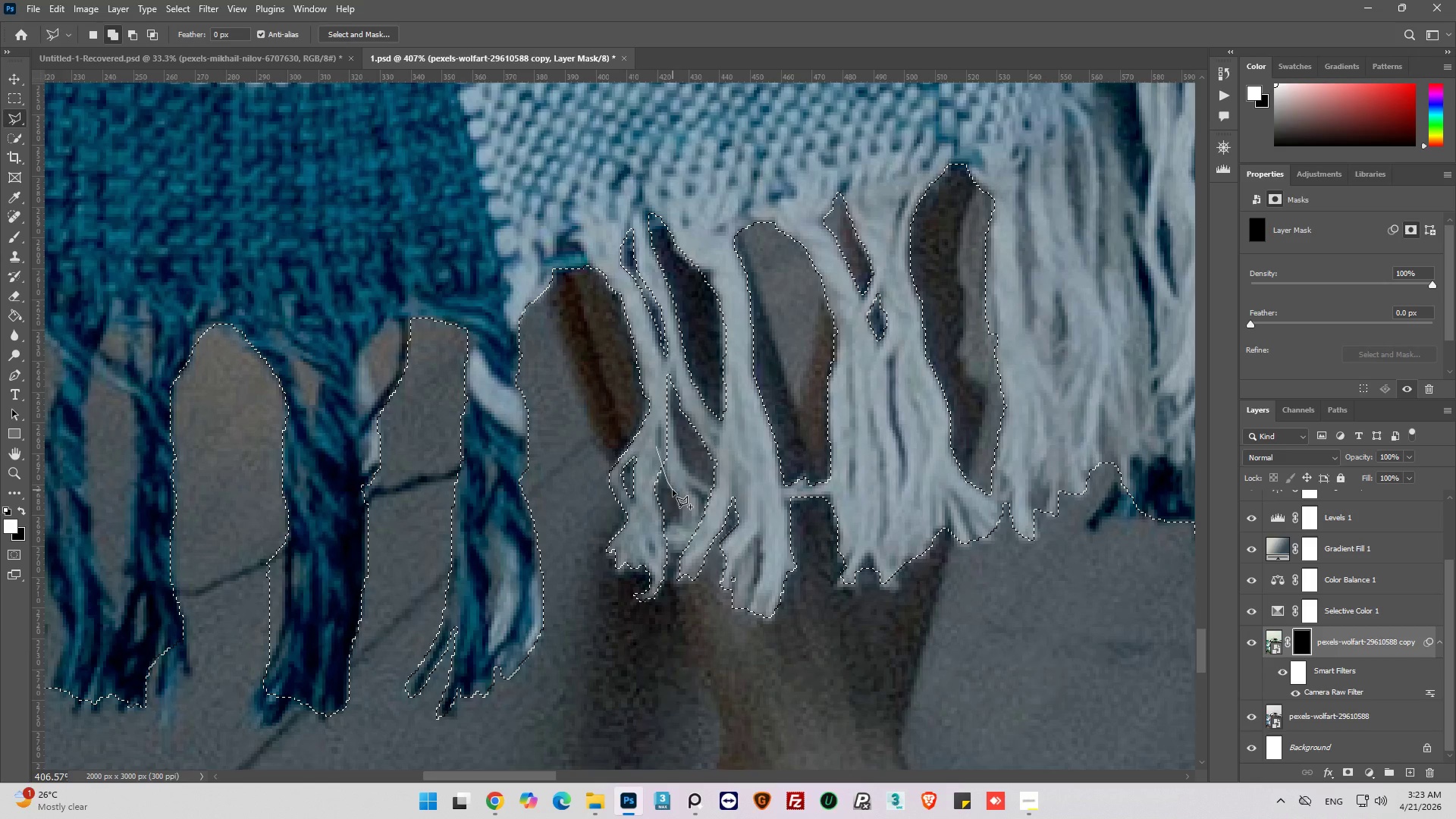 
left_click([679, 496])
 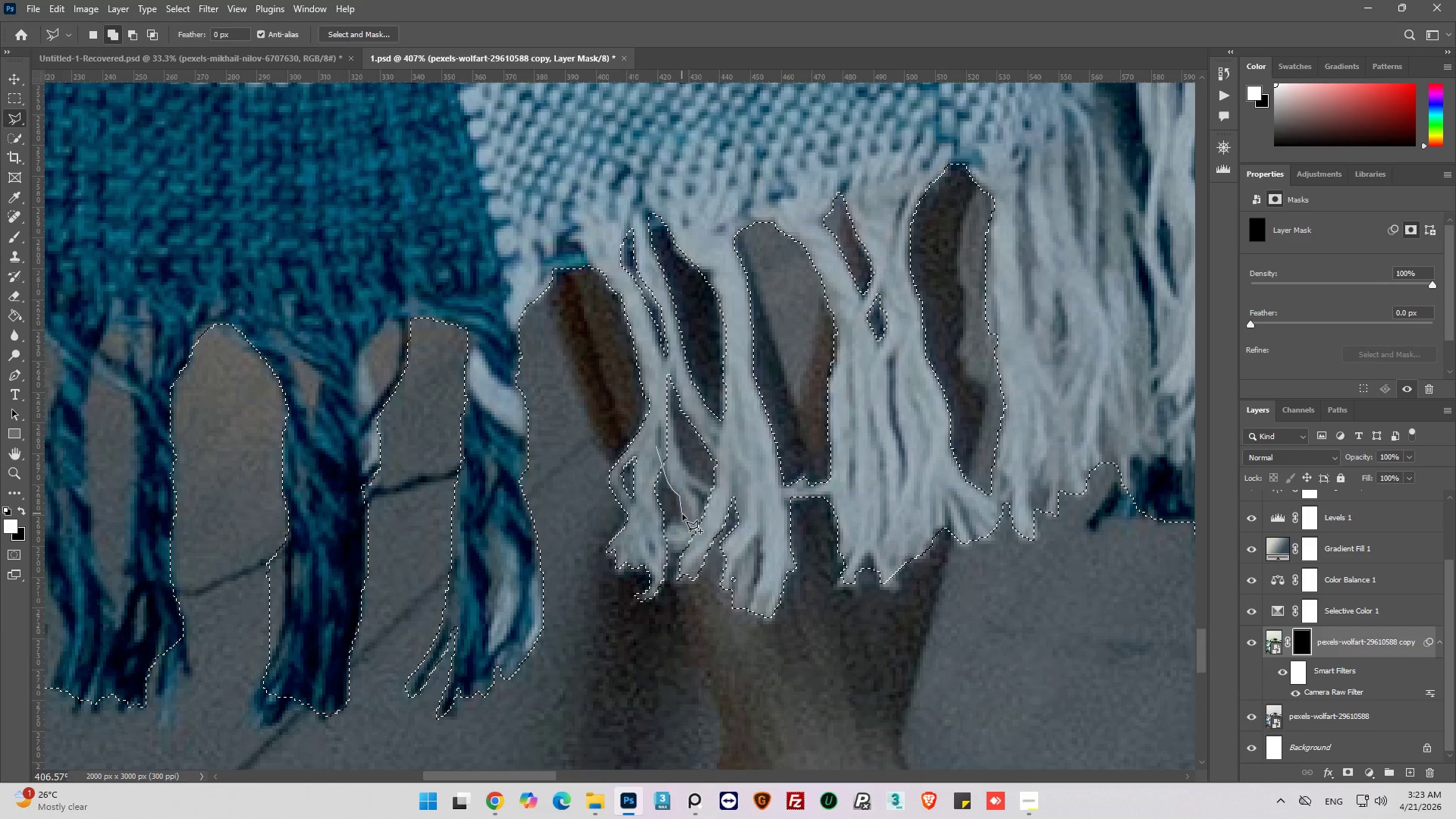 
left_click([682, 514])
 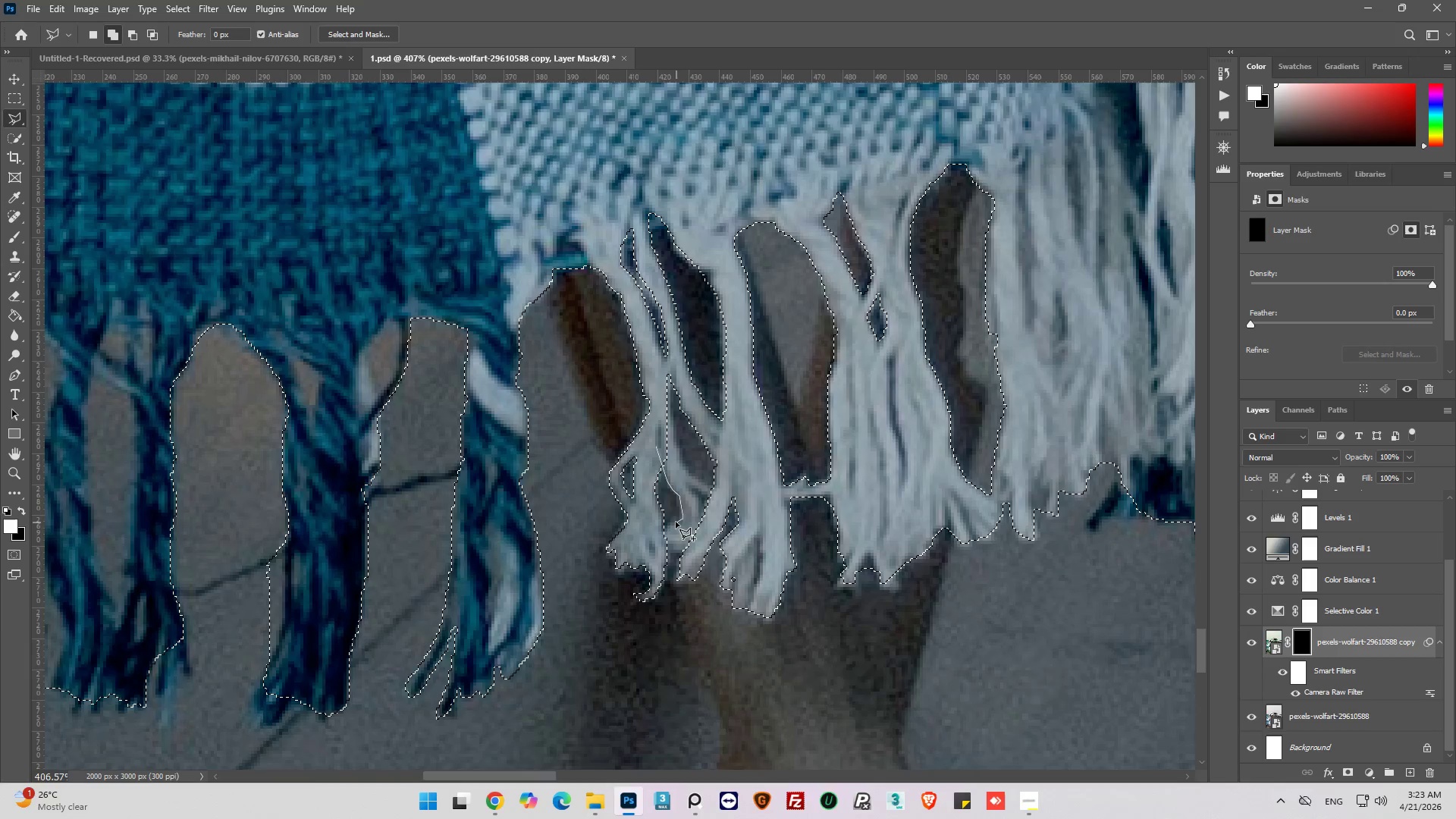 
left_click([673, 521])
 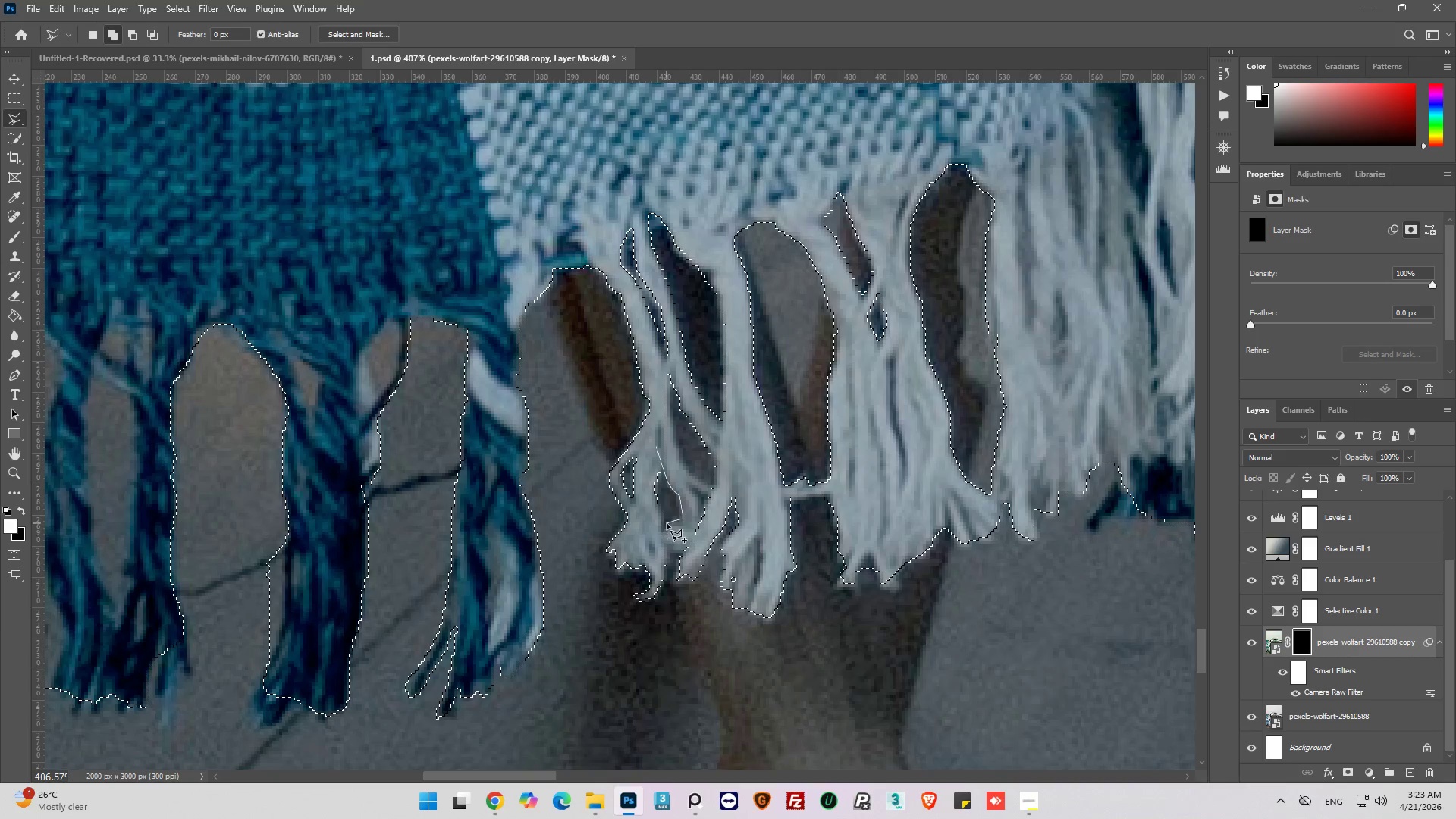 
left_click([667, 523])
 